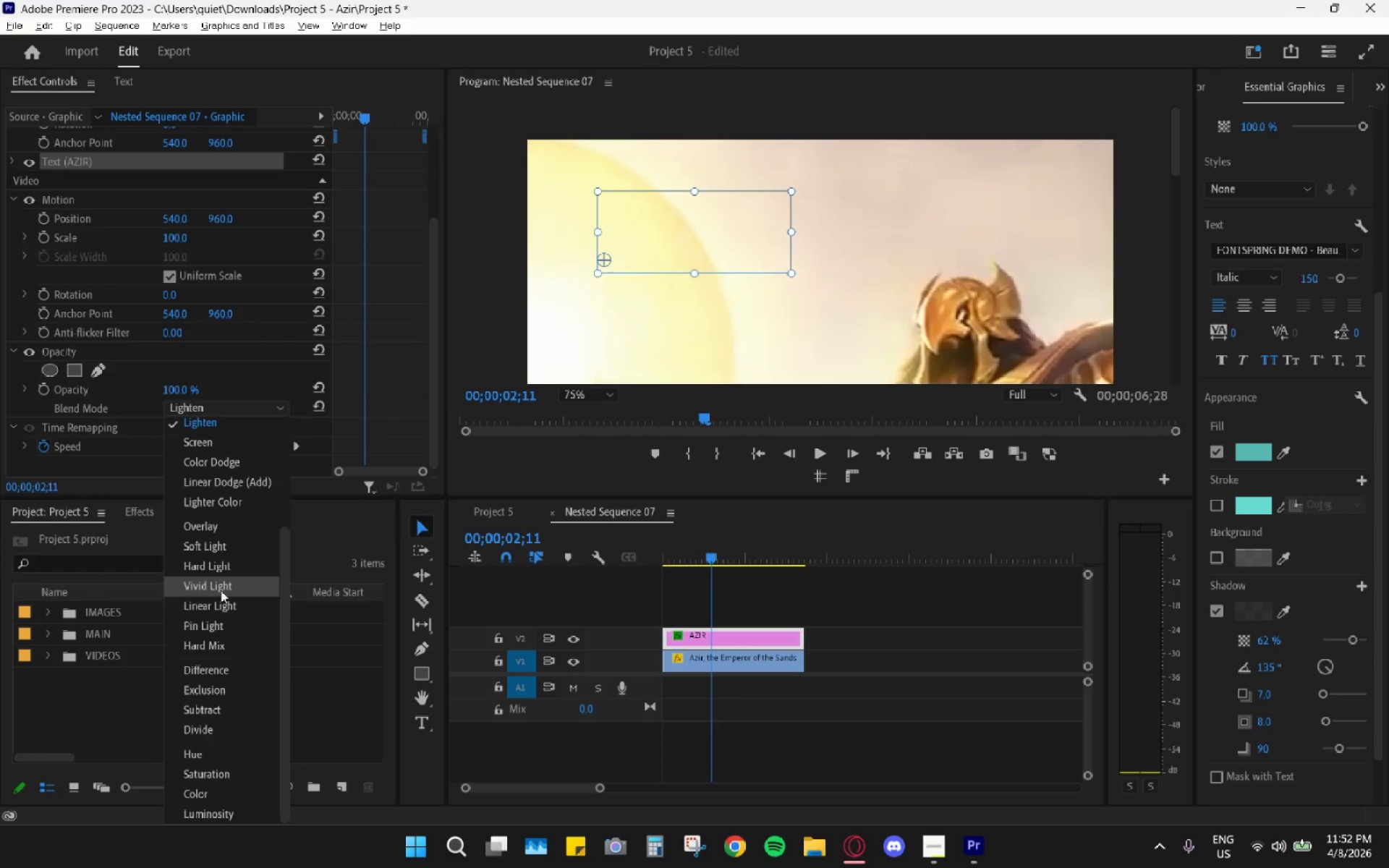 
left_click([221, 603])
 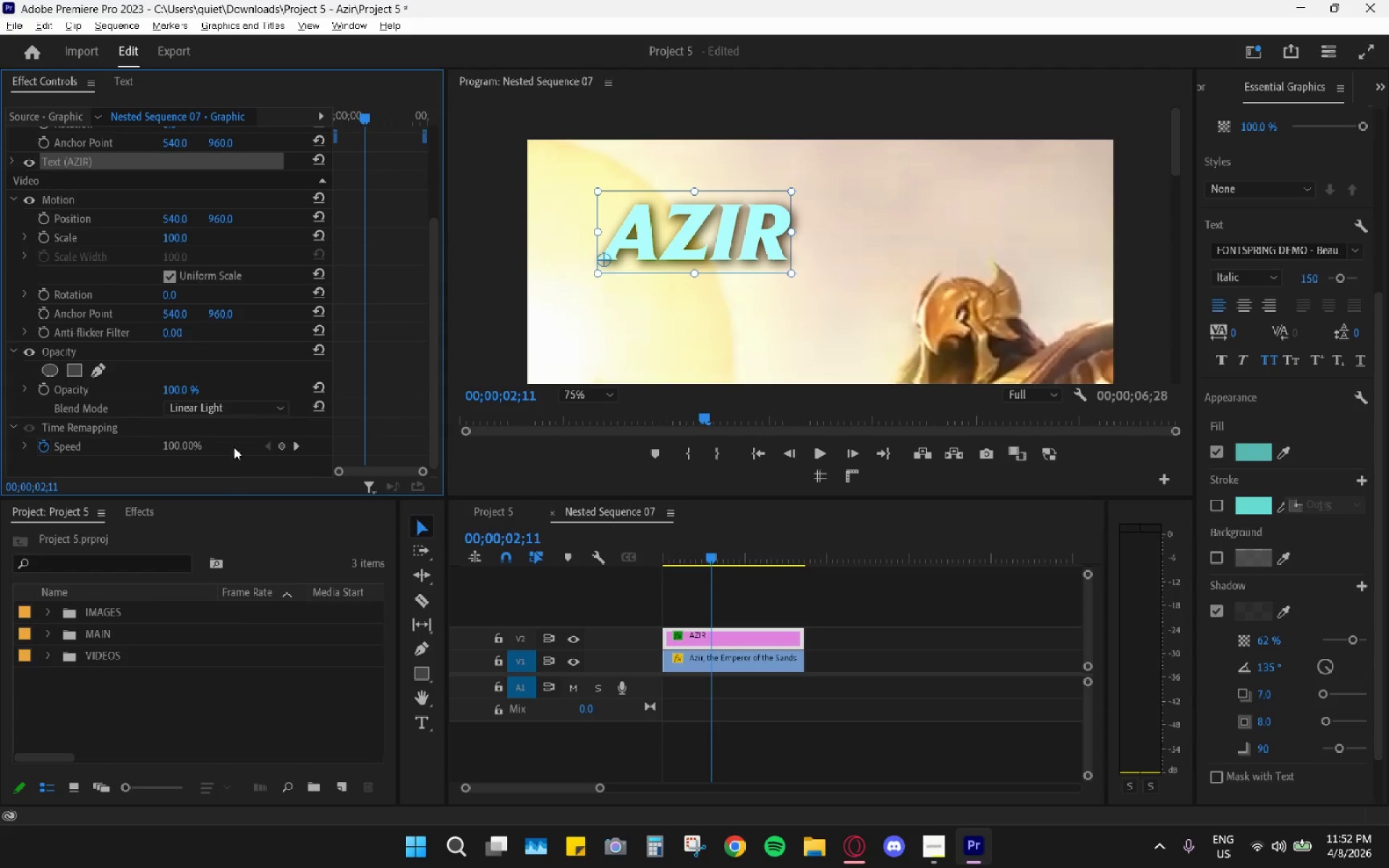 
left_click([240, 409])
 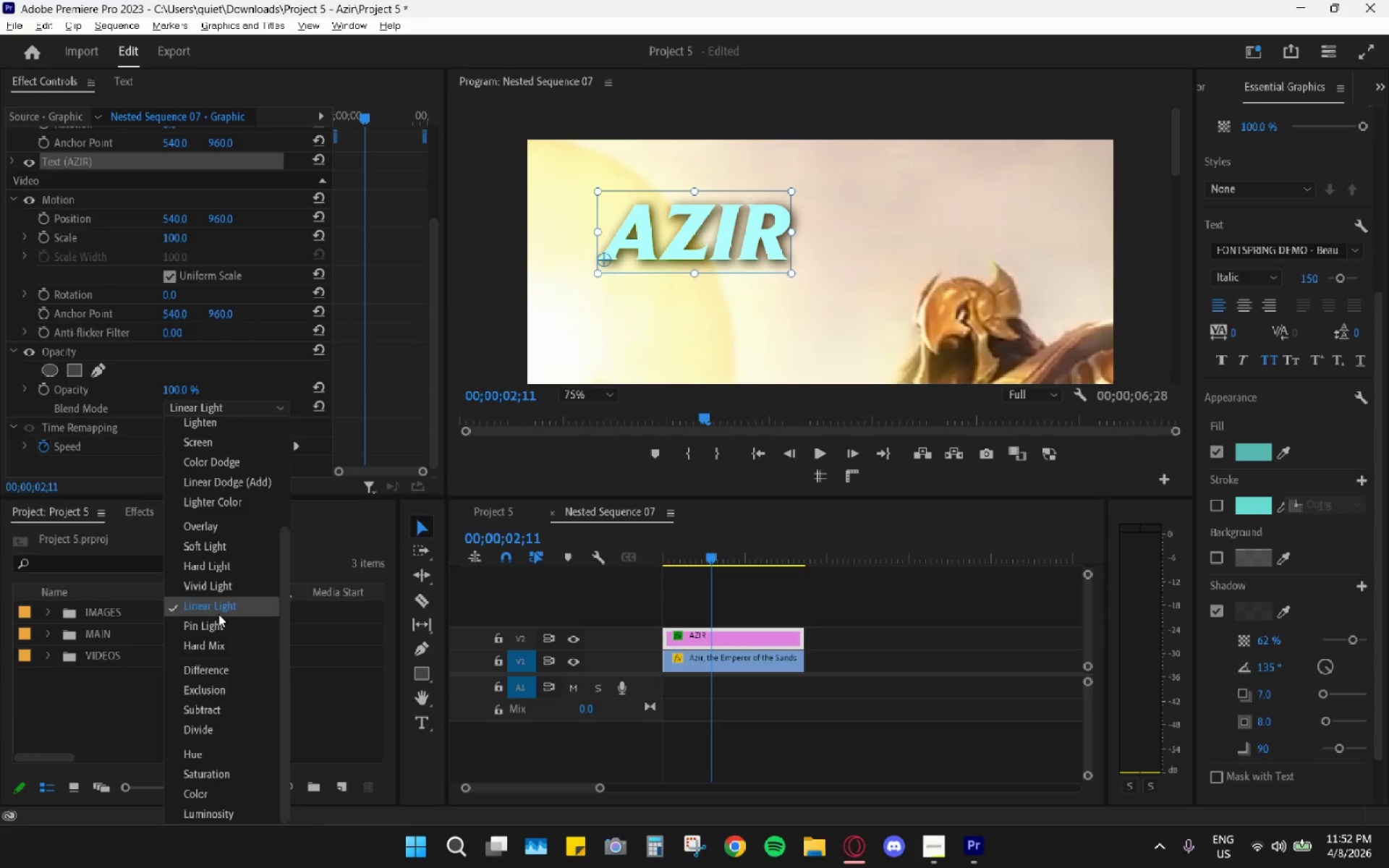 
left_click([218, 617])
 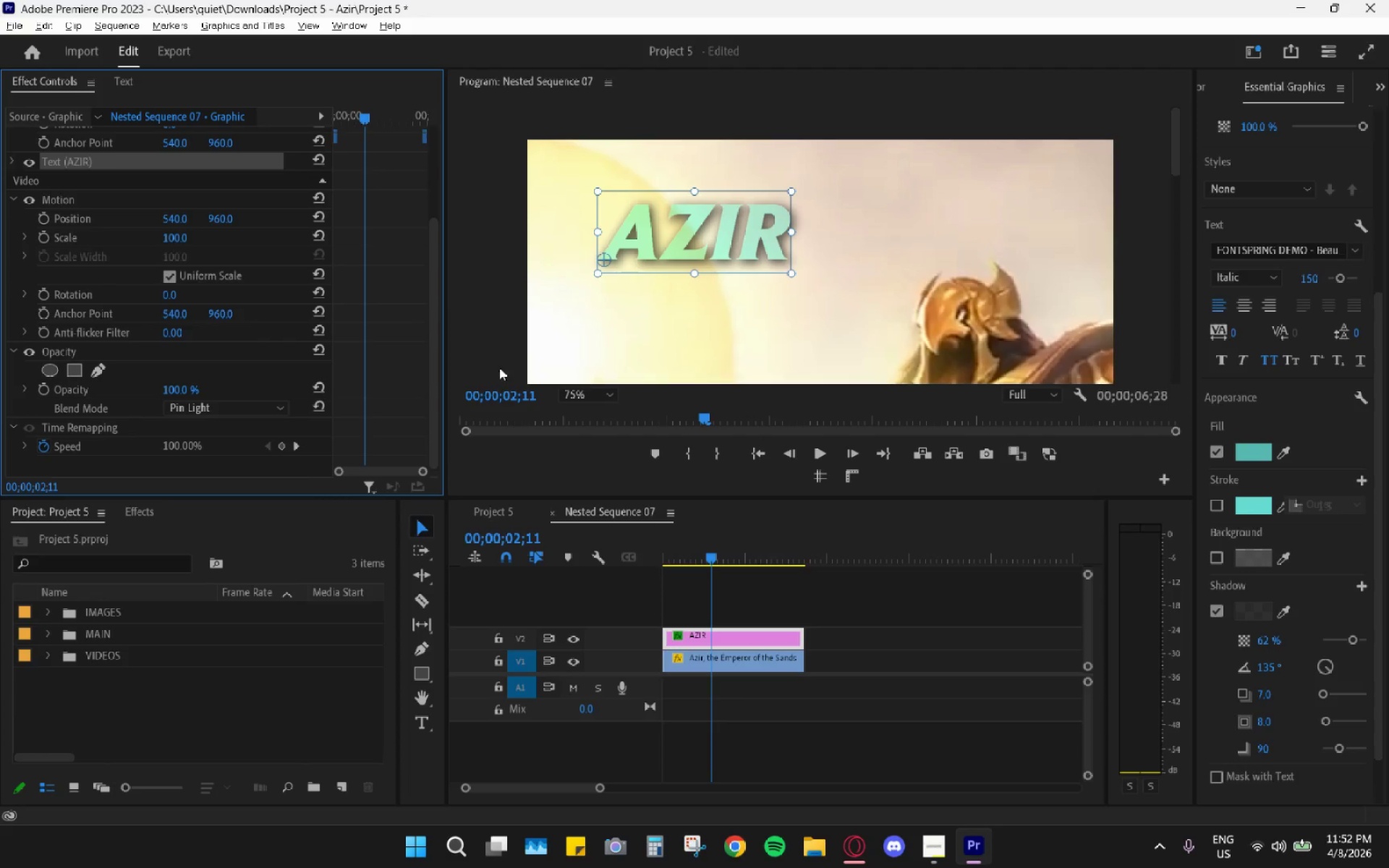 
scroll: coordinate [909, 262], scroll_direction: down, amount: 3.0
 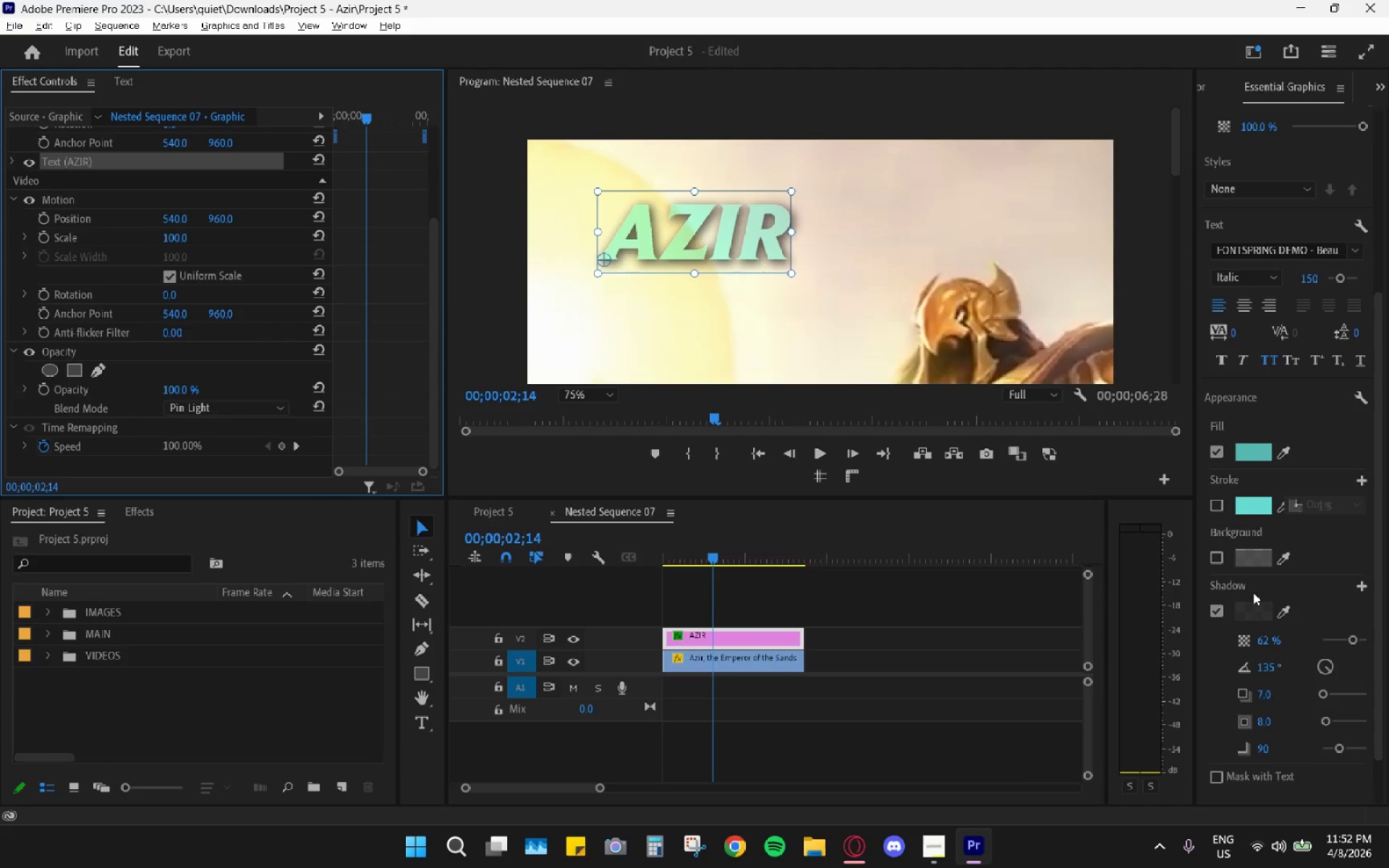 
left_click_drag(start_coordinate=[1354, 642], to_coordinate=[1356, 637])
 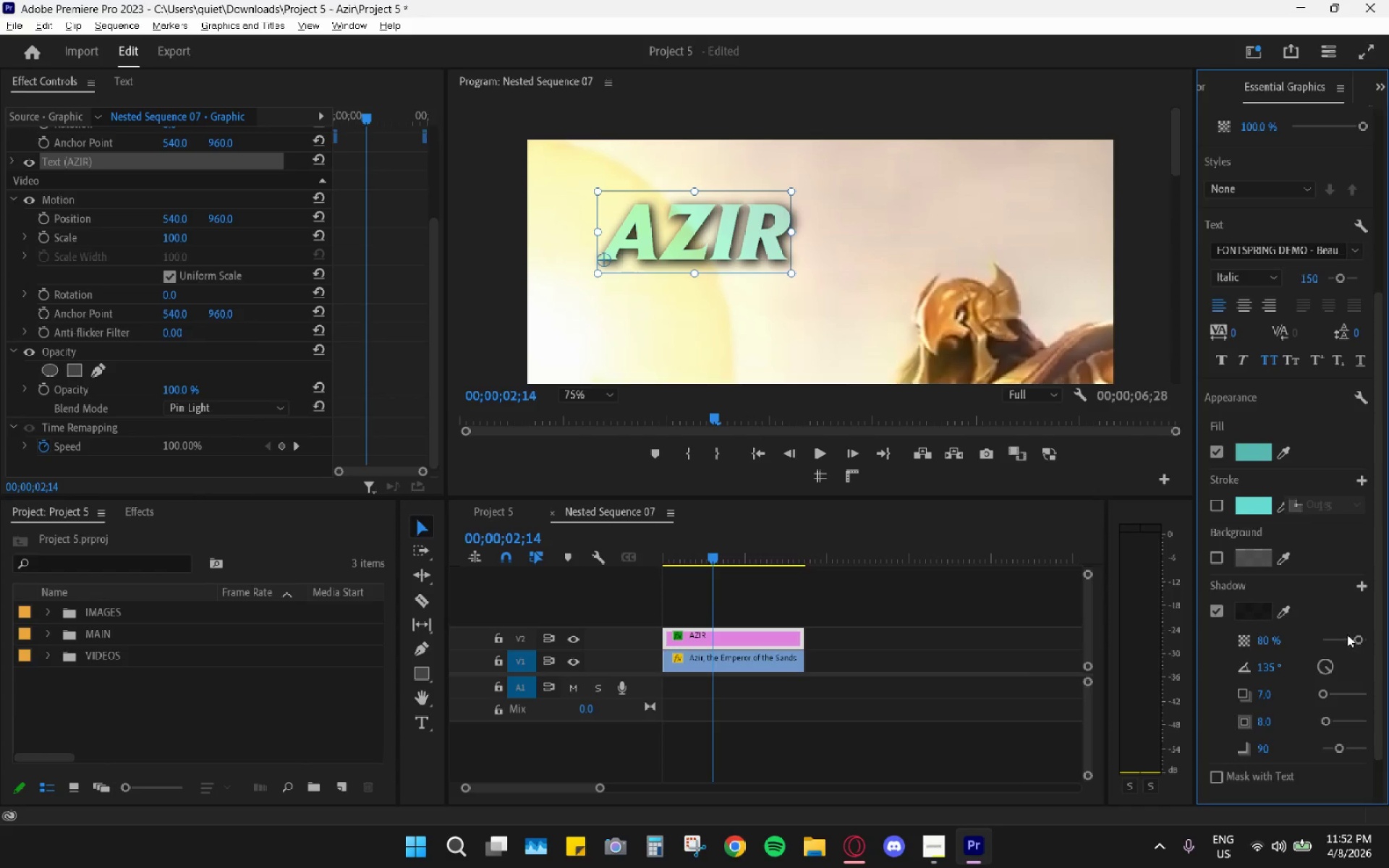 
key(Control+ControlLeft)
 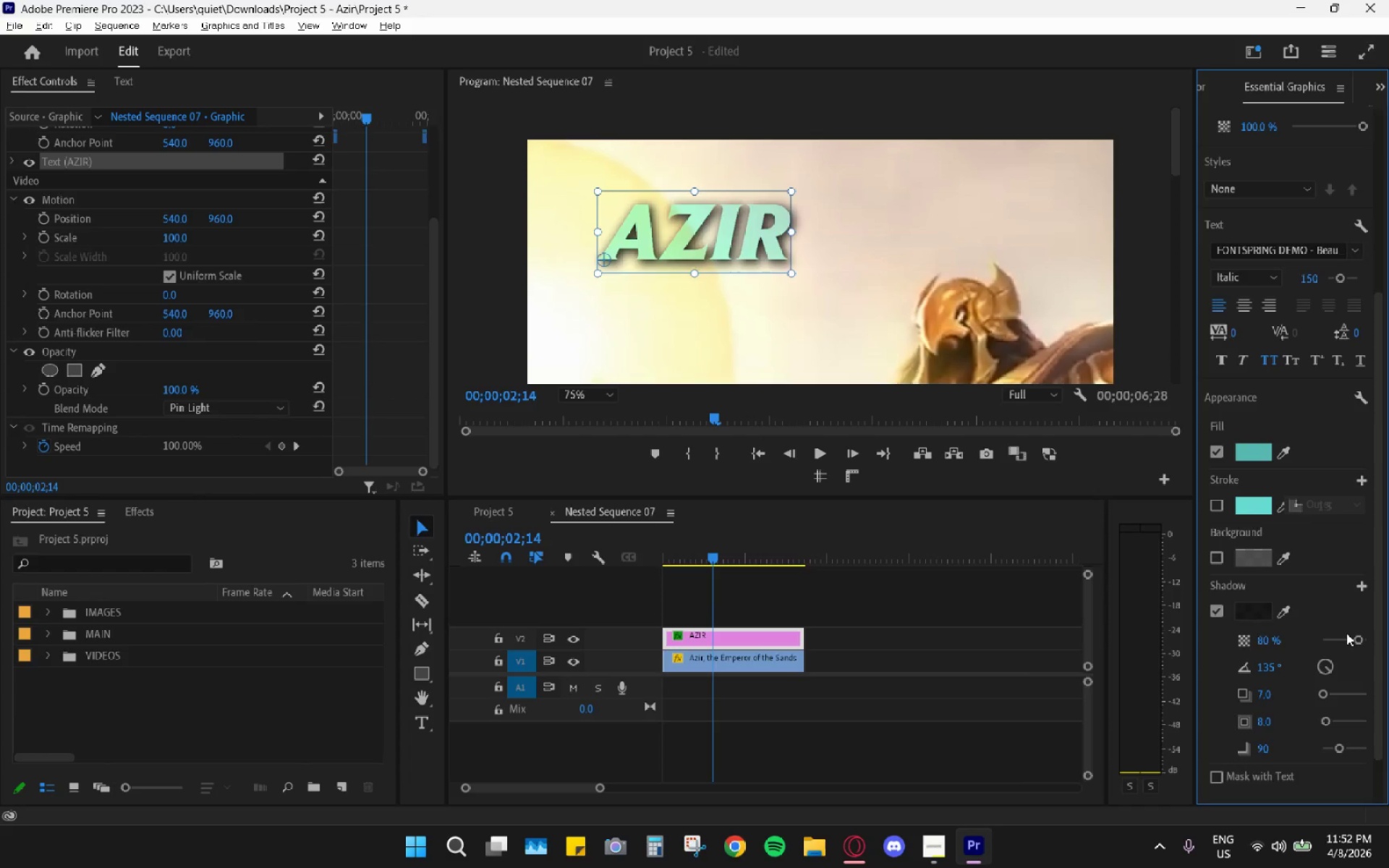 
key(Control+Z)
 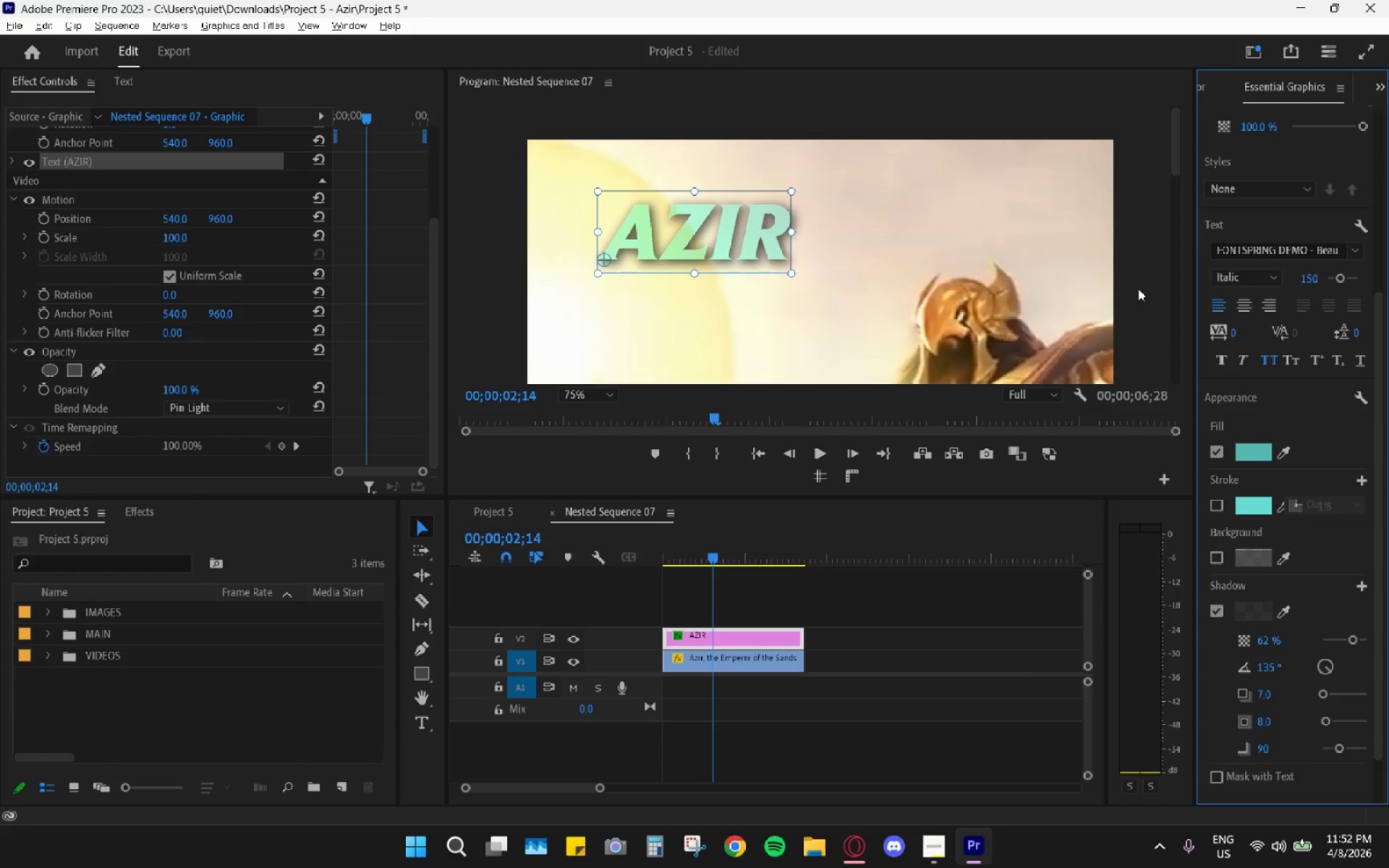 
left_click([1154, 287])
 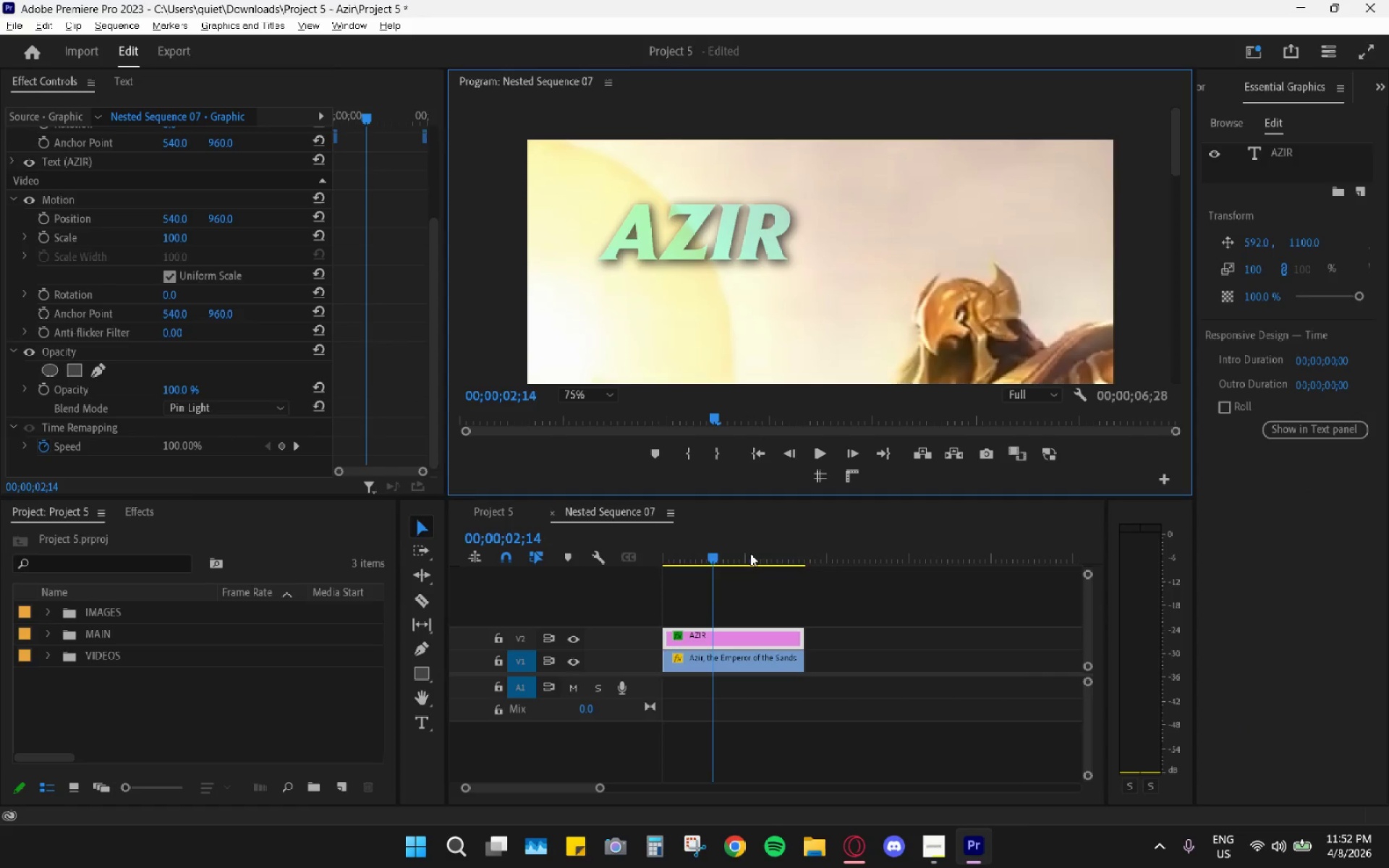 
left_click_drag(start_coordinate=[698, 542], to_coordinate=[622, 548])
 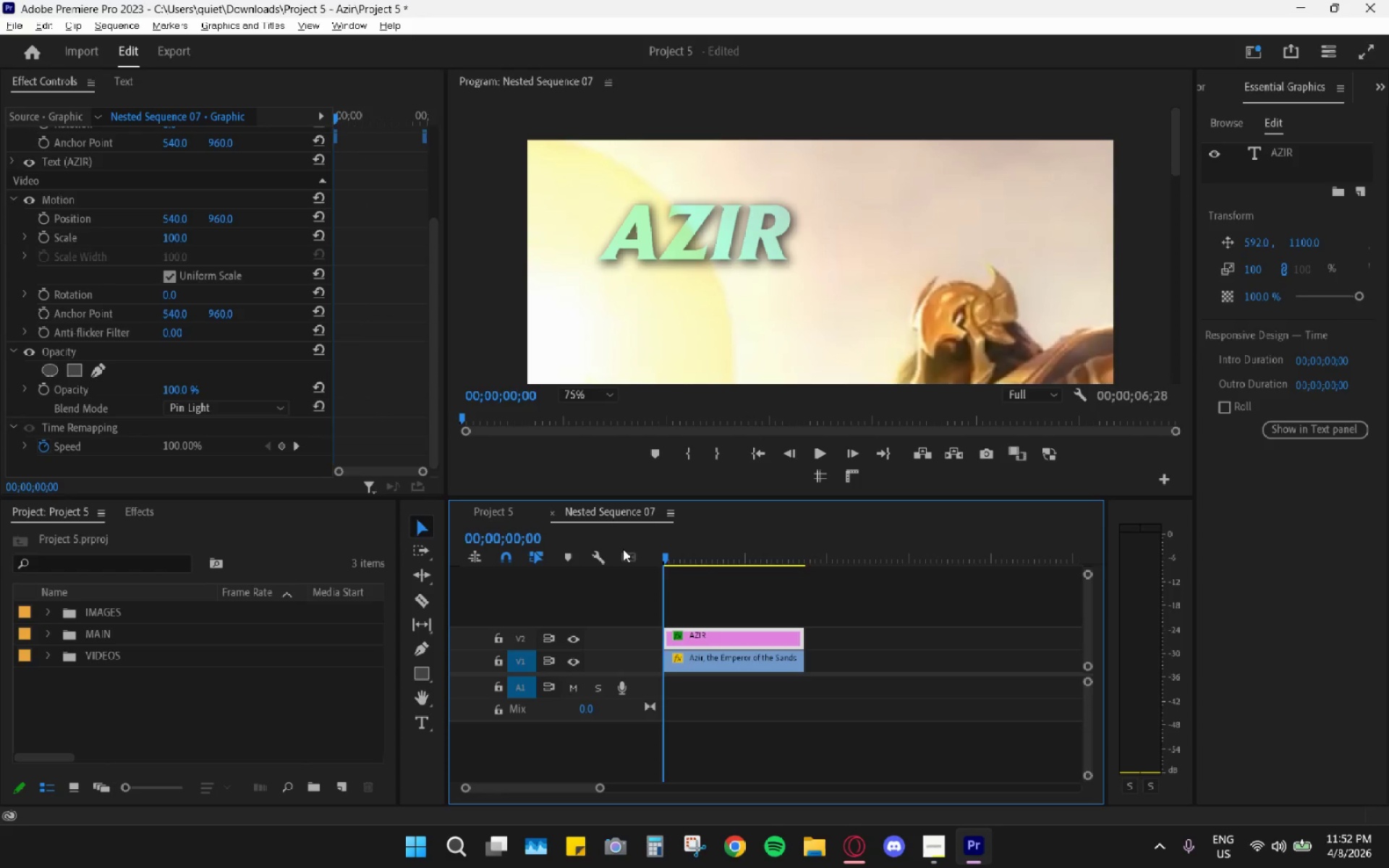 
key(Space)
 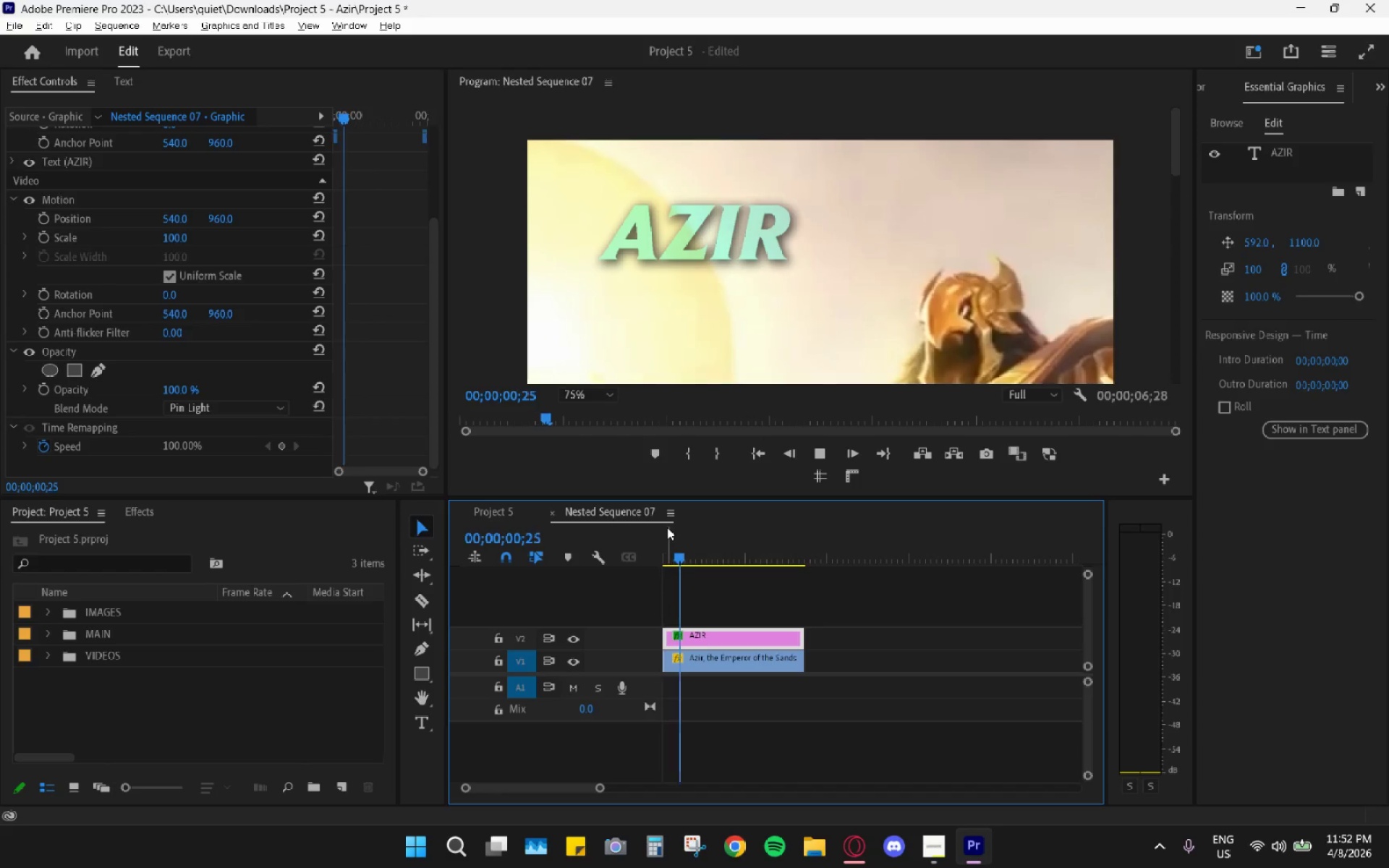 
key(Space)
 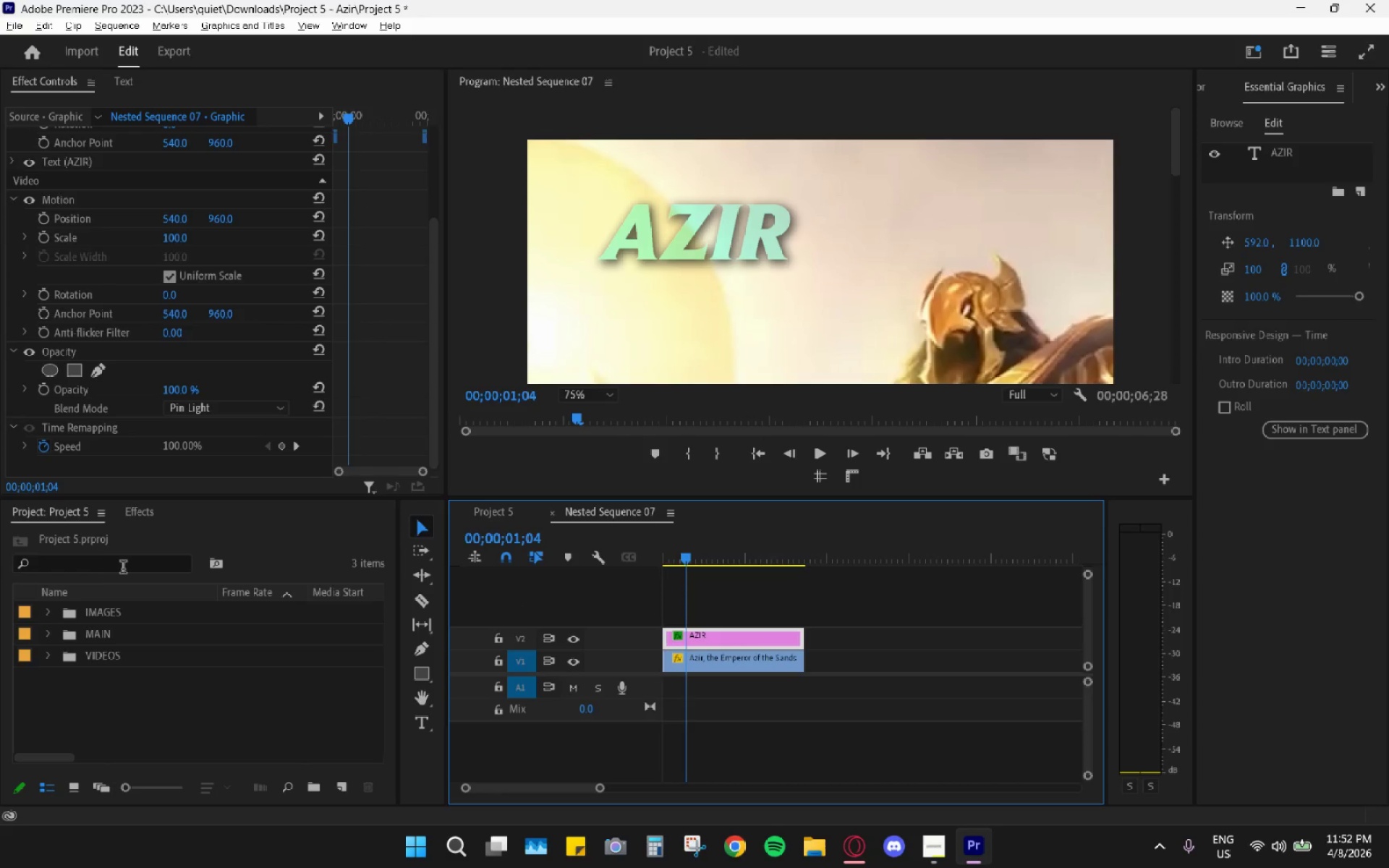 
left_click([151, 511])
 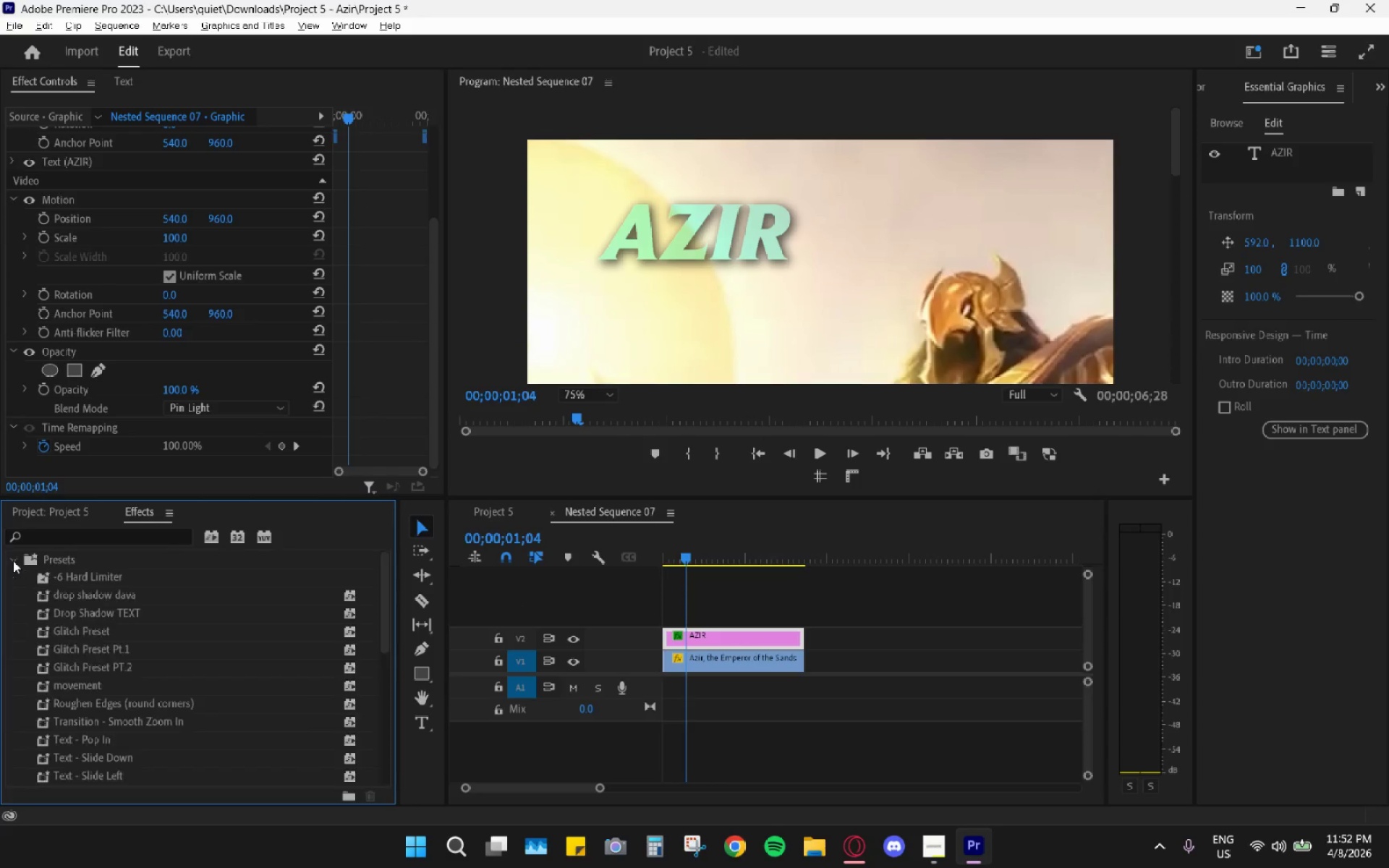 
scroll: coordinate [114, 639], scroll_direction: down, amount: 4.0
 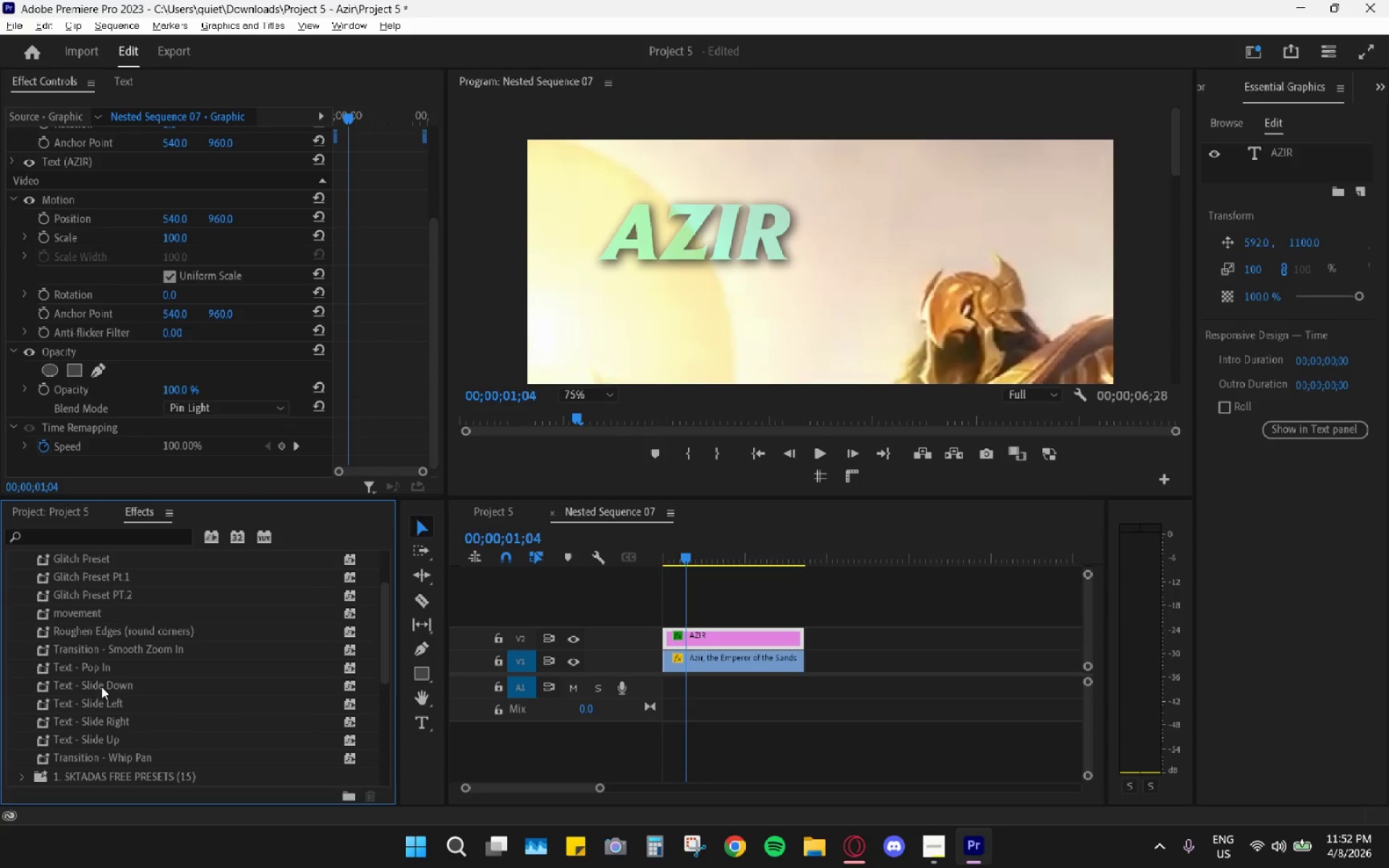 
left_click_drag(start_coordinate=[101, 686], to_coordinate=[679, 636])
 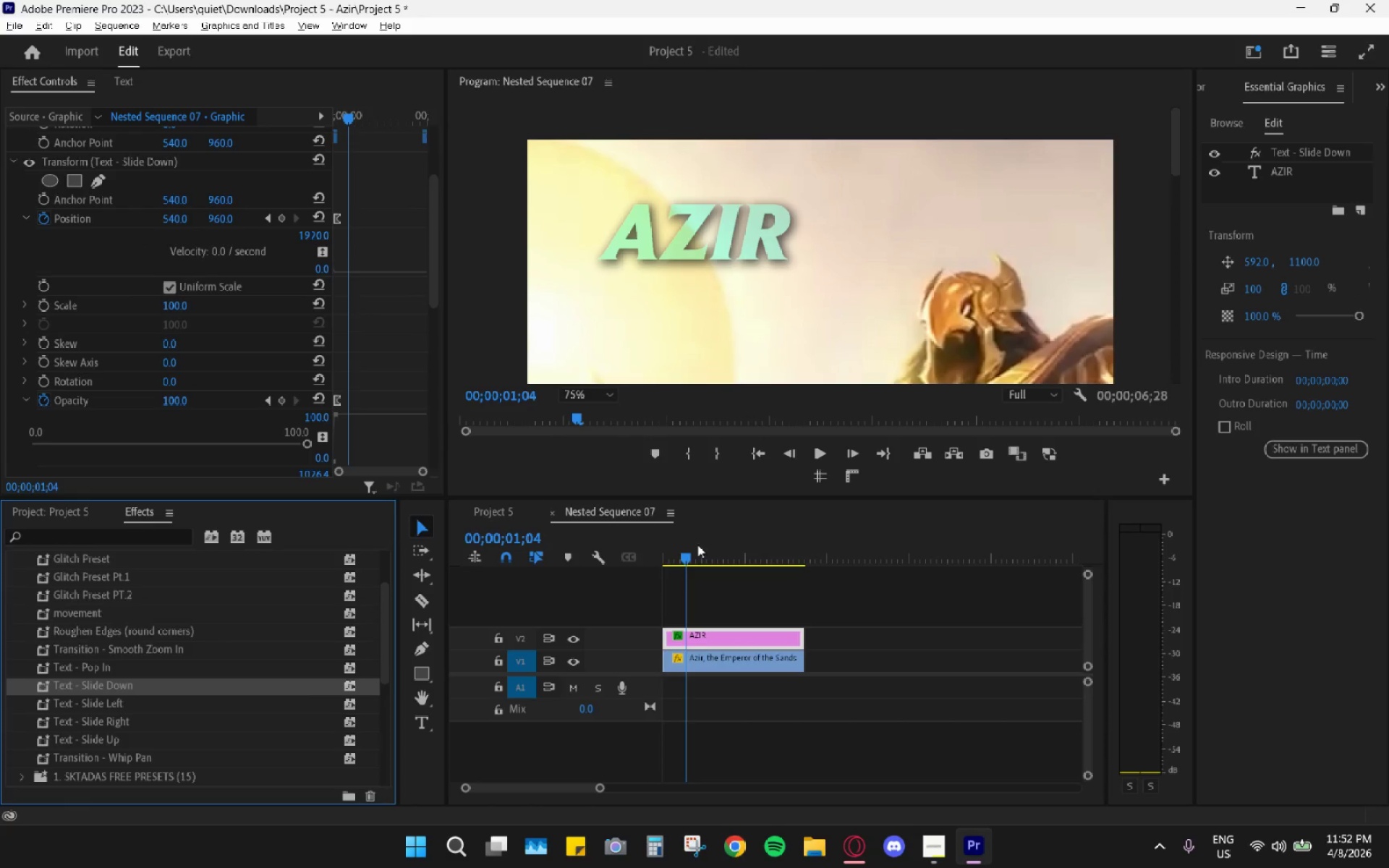 
left_click_drag(start_coordinate=[689, 548], to_coordinate=[637, 553])
 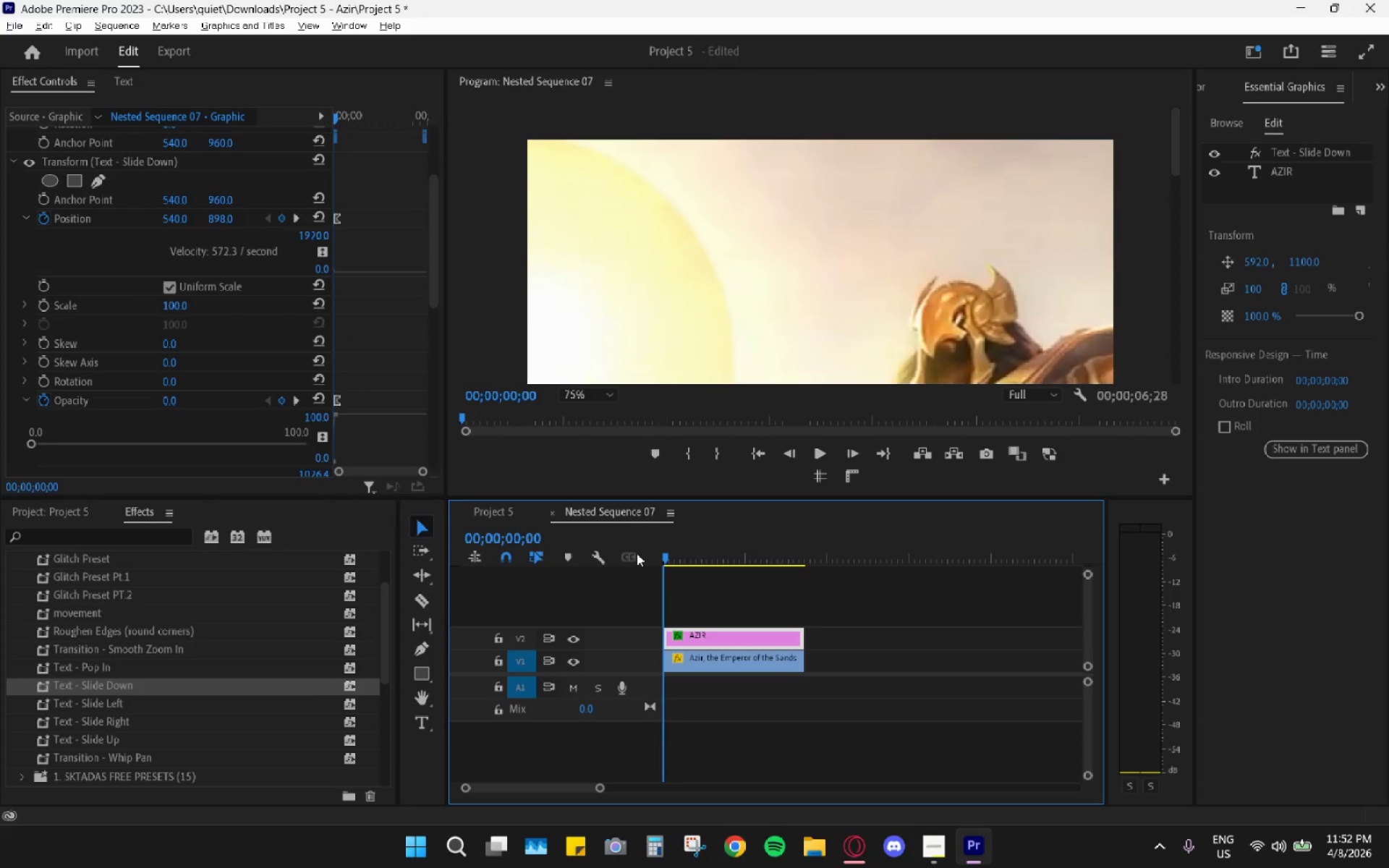 
key(Space)
 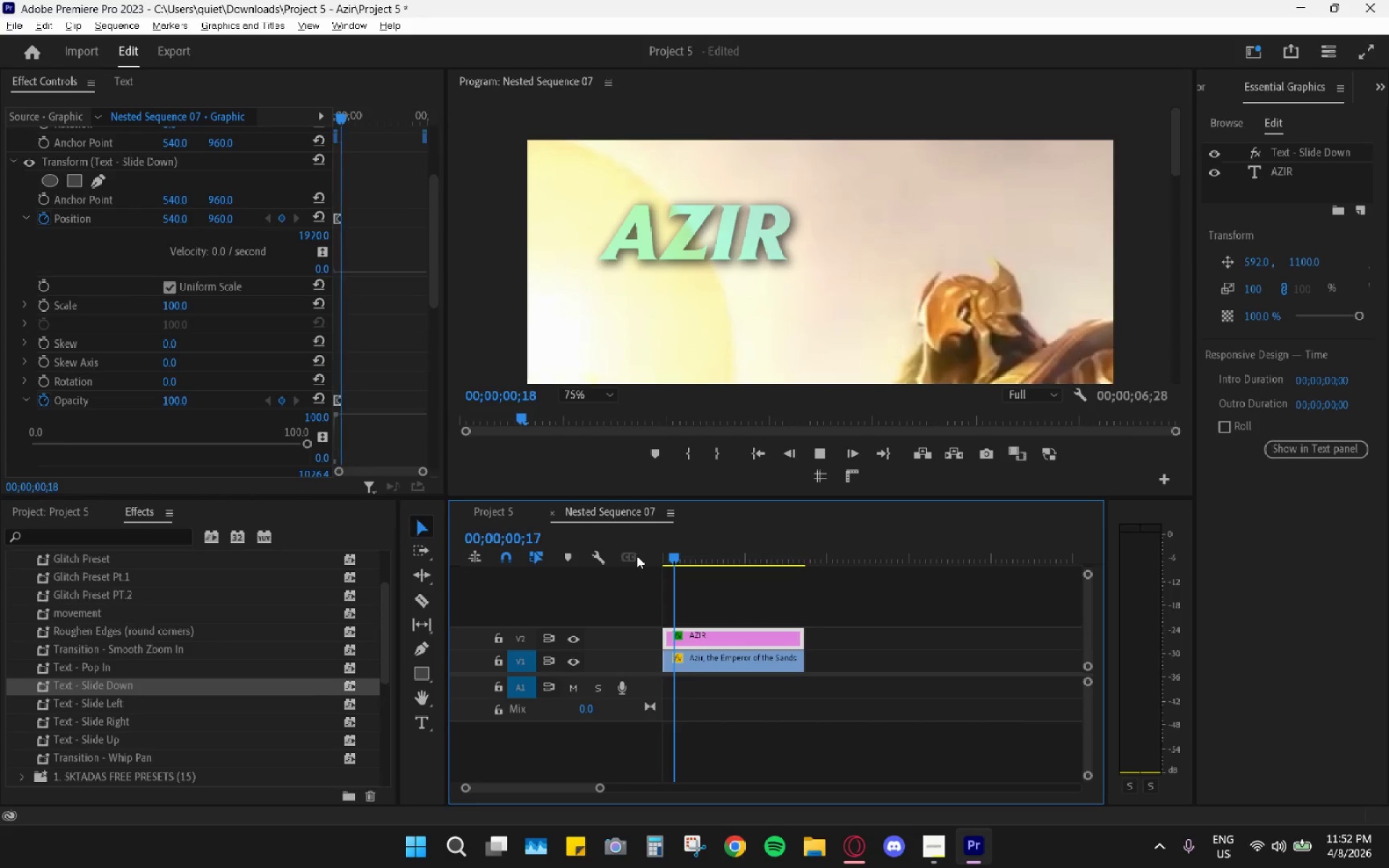 
key(Space)
 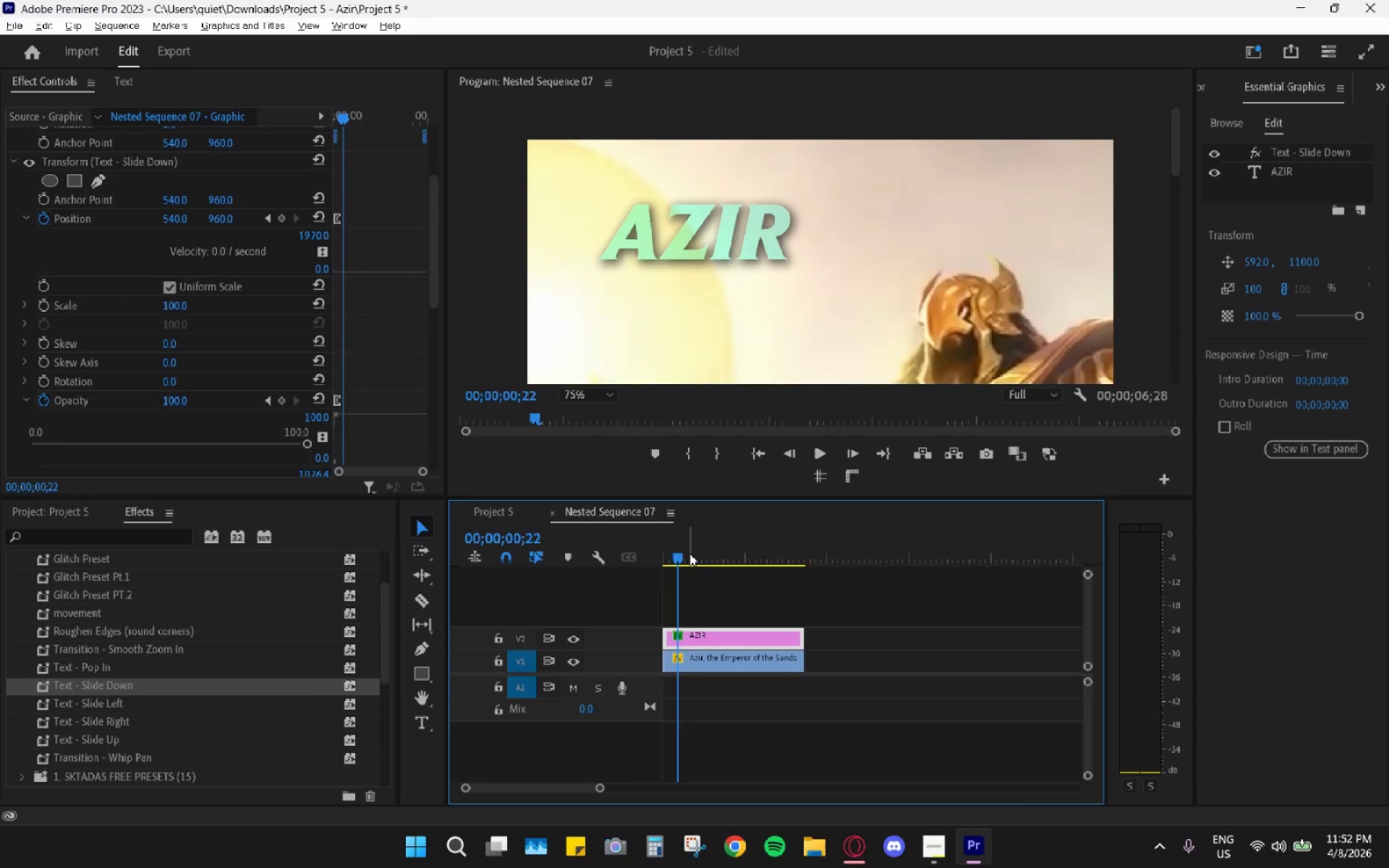 
left_click_drag(start_coordinate=[689, 553], to_coordinate=[671, 559])
 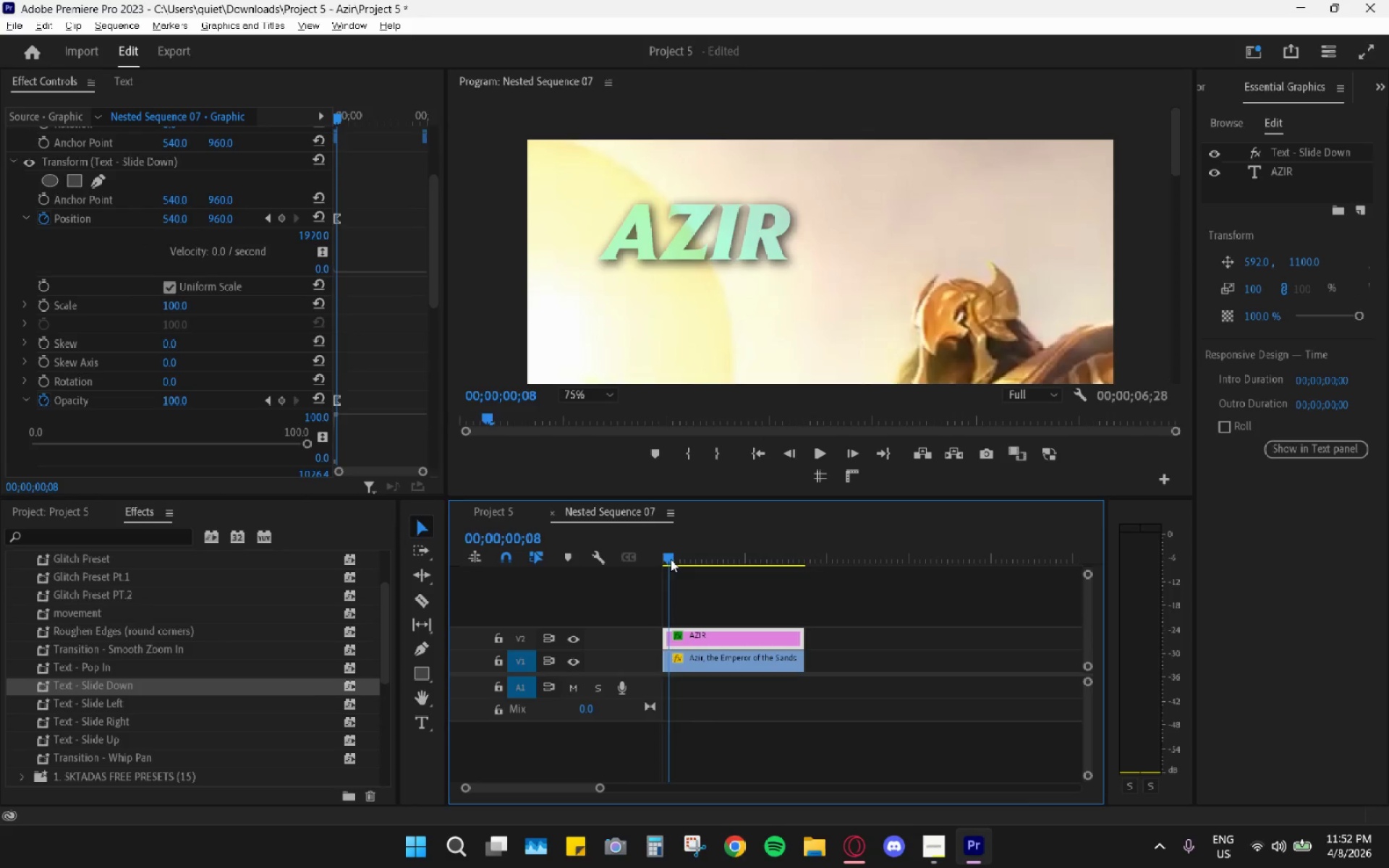 
left_click_drag(start_coordinate=[671, 559], to_coordinate=[648, 560])
 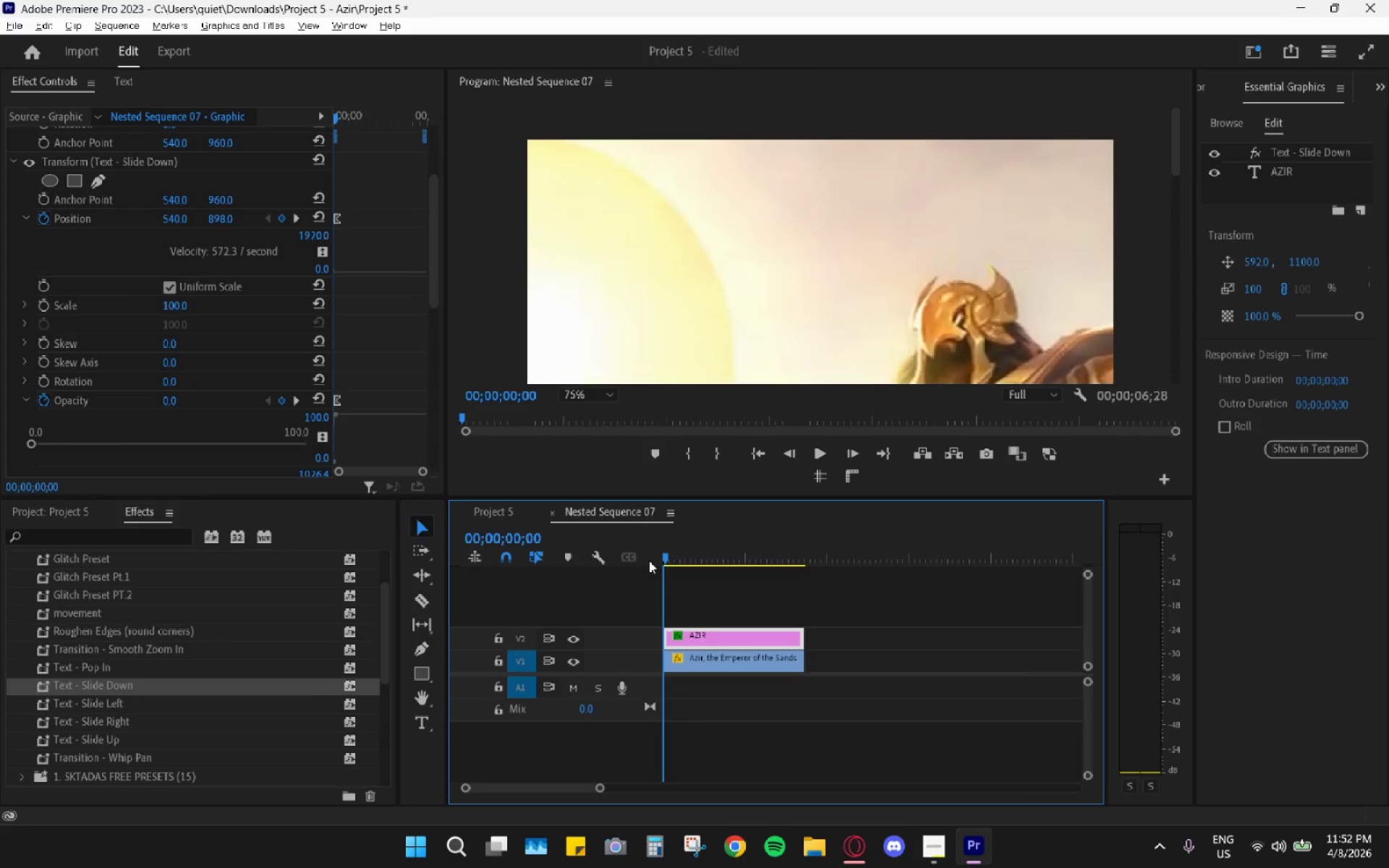 
key(Space)
 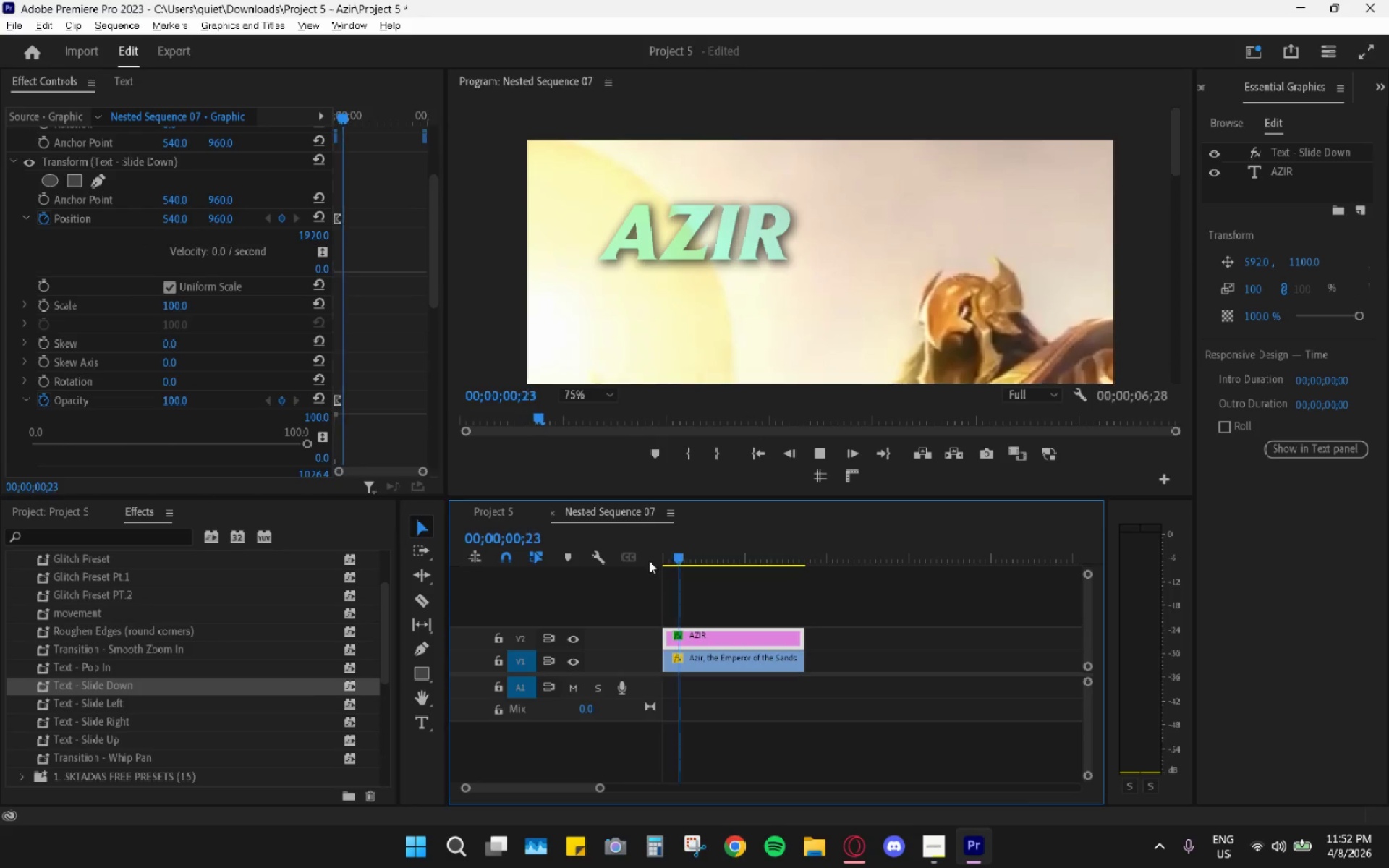 
key(Space)
 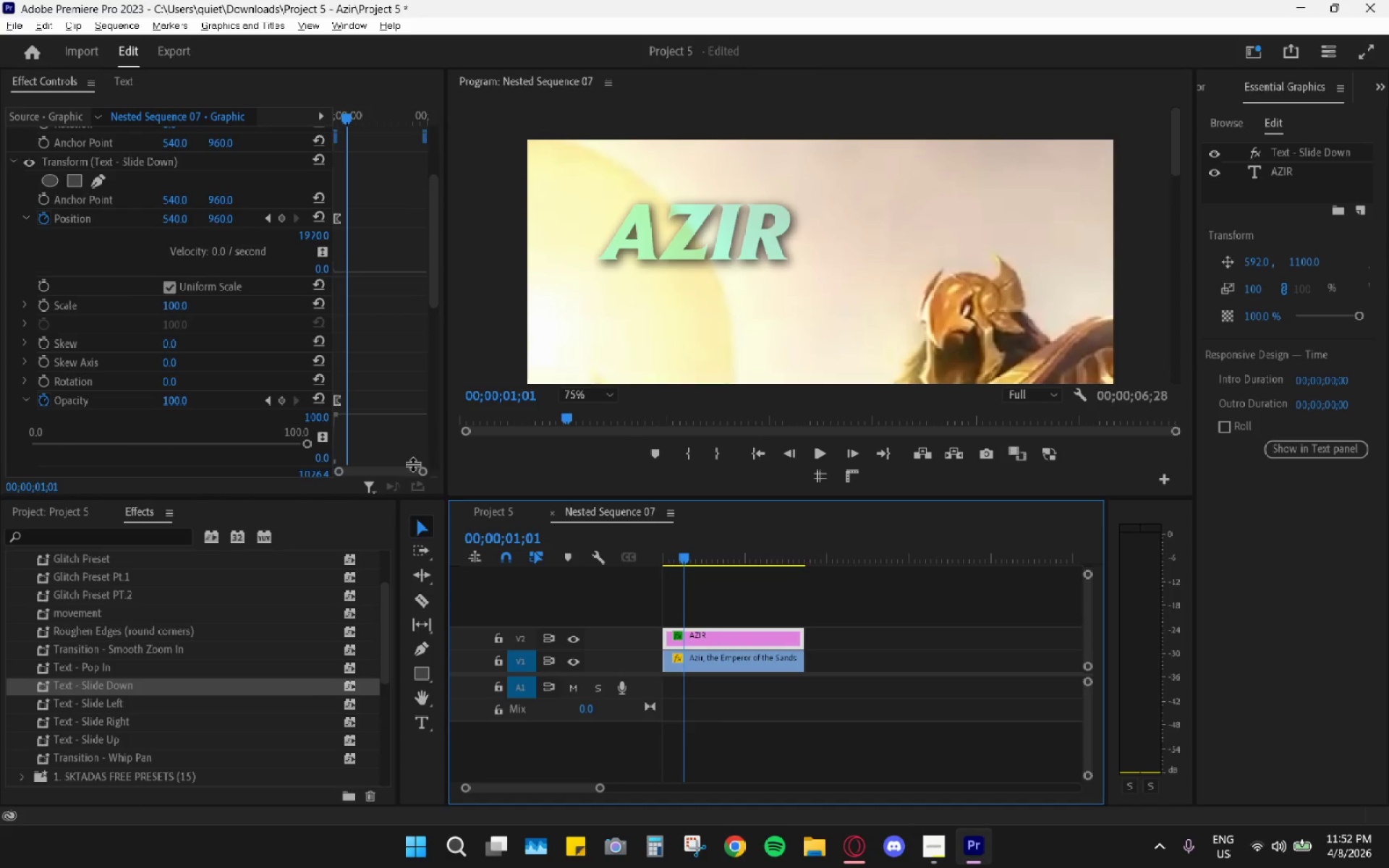 
left_click_drag(start_coordinate=[420, 473], to_coordinate=[402, 473])
 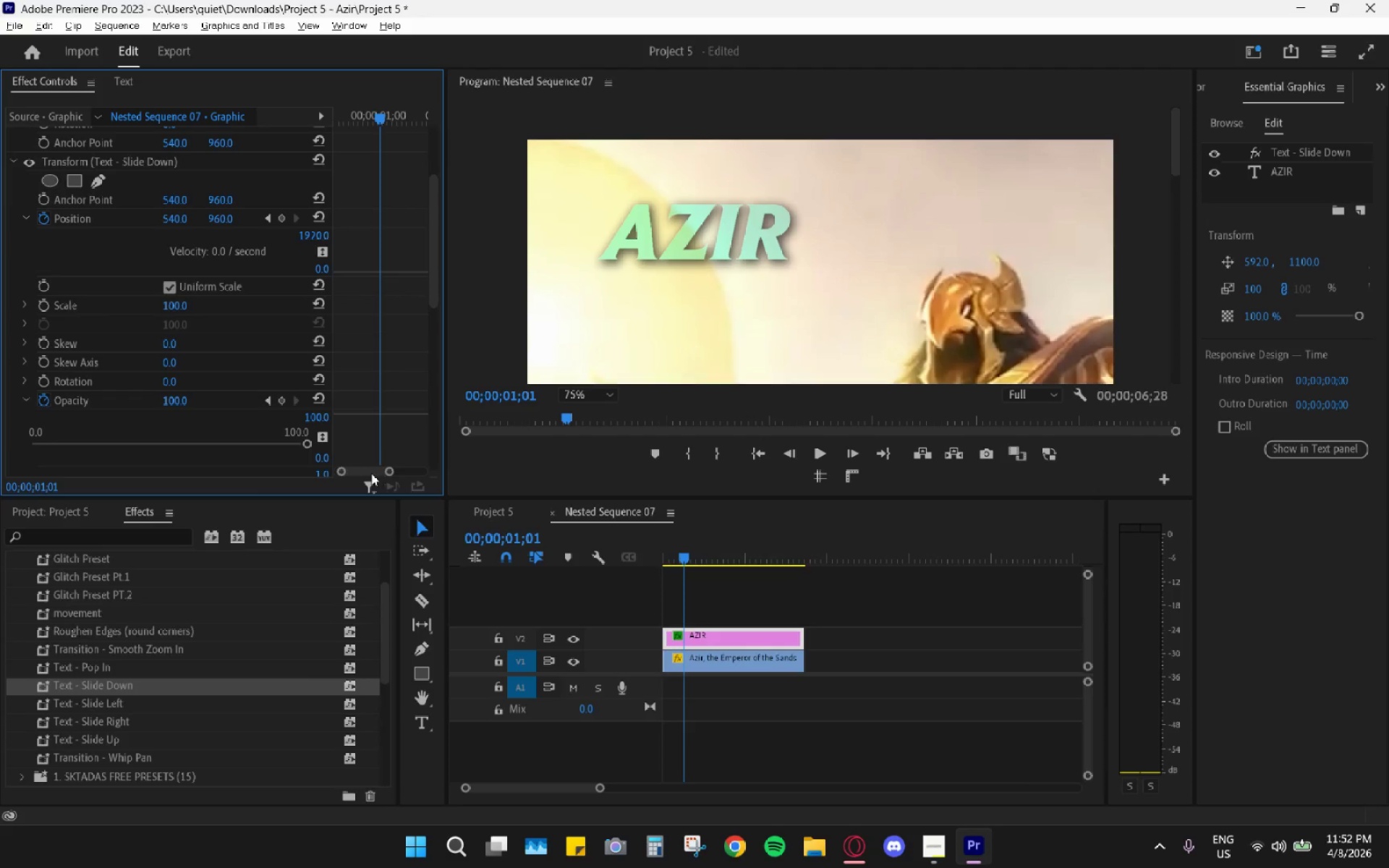 
left_click_drag(start_coordinate=[365, 470], to_coordinate=[313, 469])
 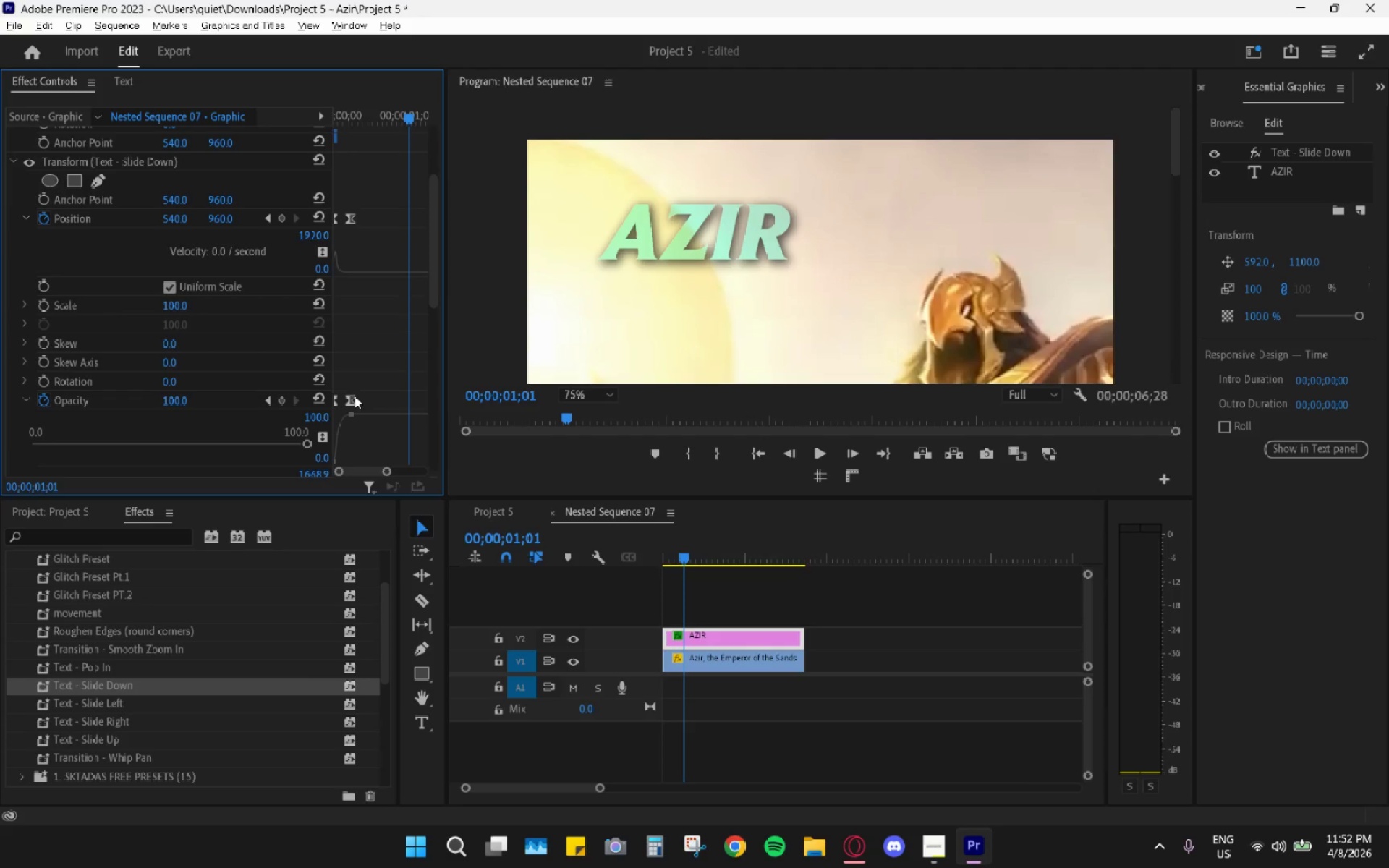 
left_click_drag(start_coordinate=[354, 401], to_coordinate=[406, 401])
 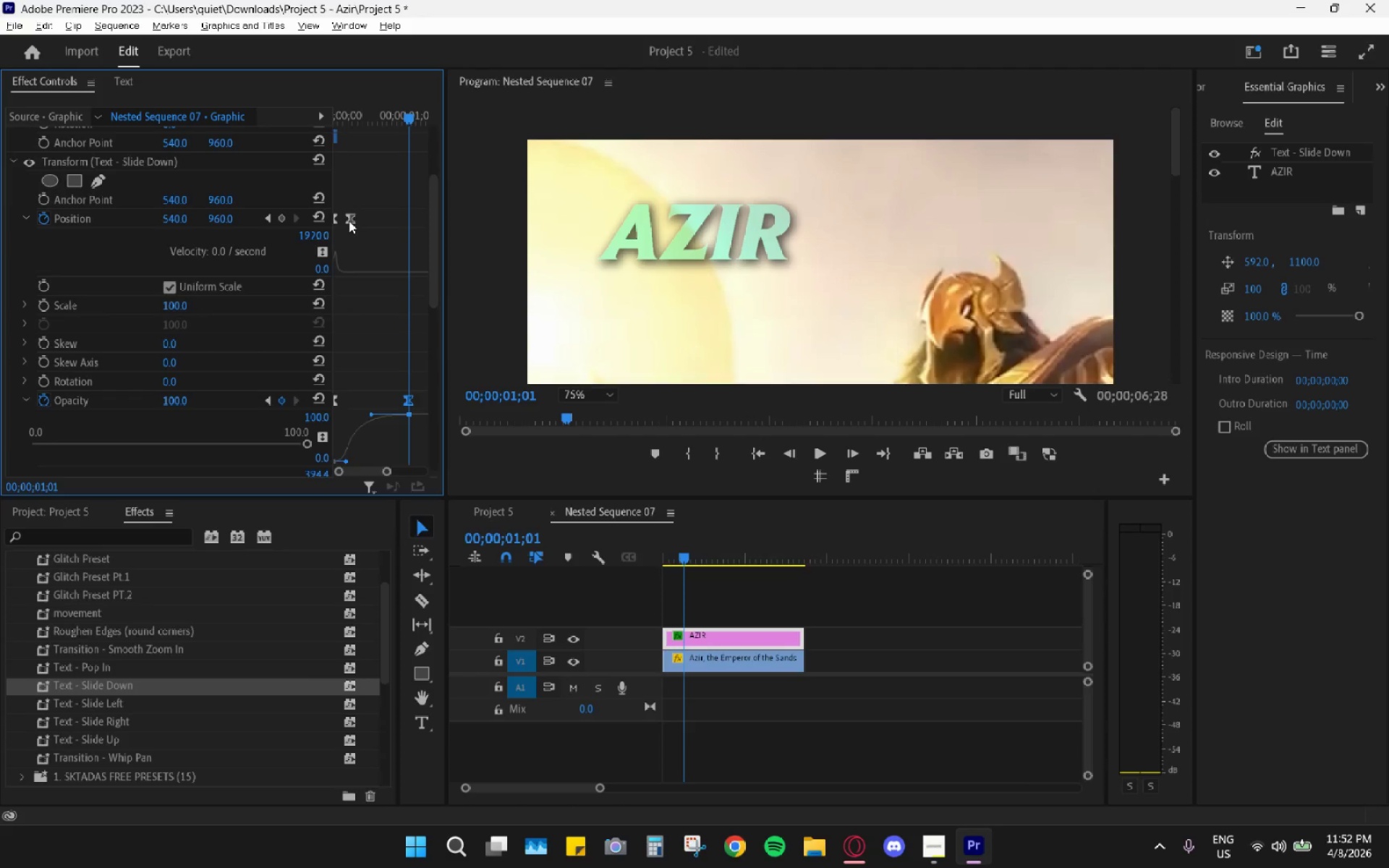 
left_click_drag(start_coordinate=[349, 221], to_coordinate=[410, 227])
 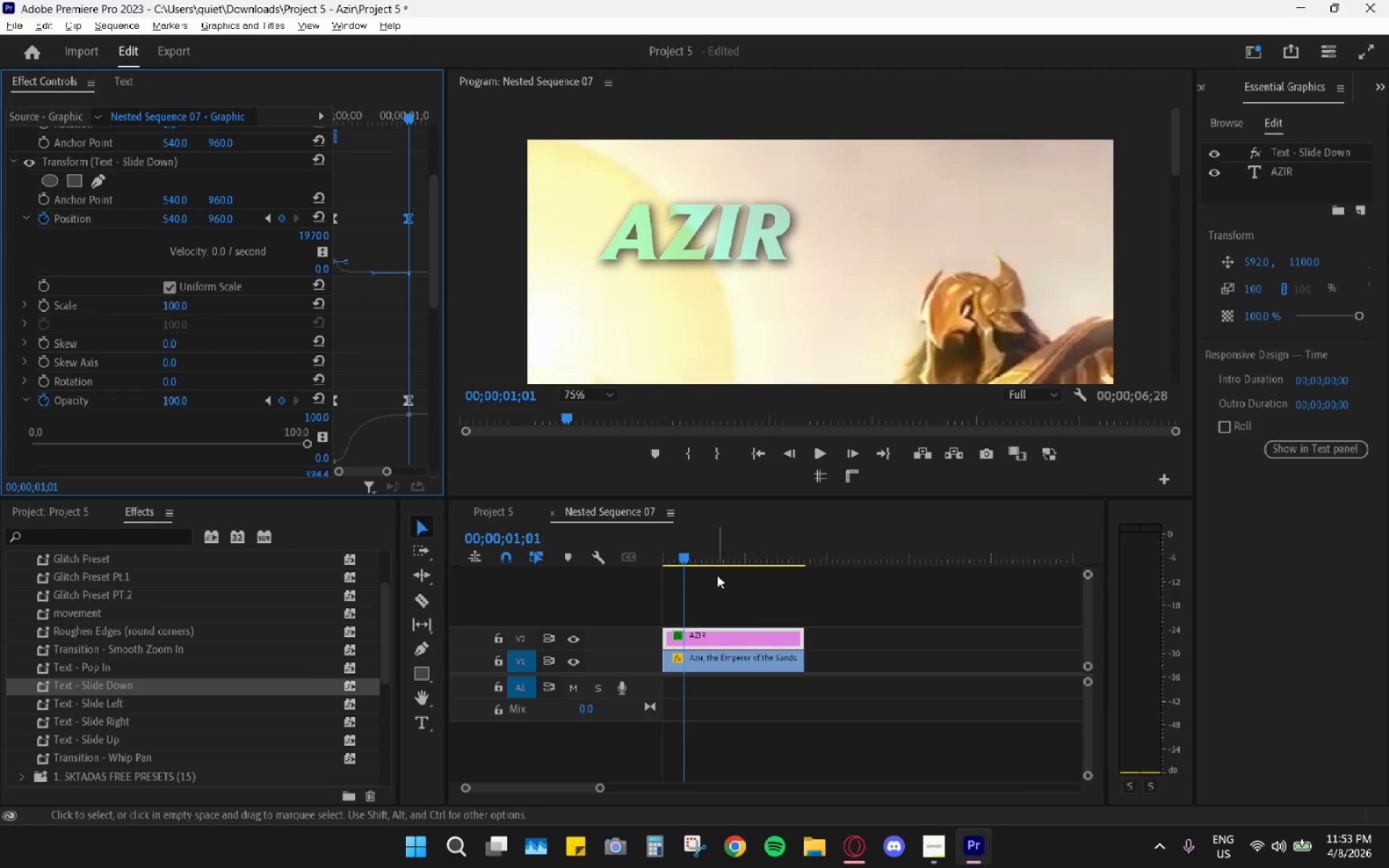 
left_click_drag(start_coordinate=[691, 553], to_coordinate=[623, 549])
 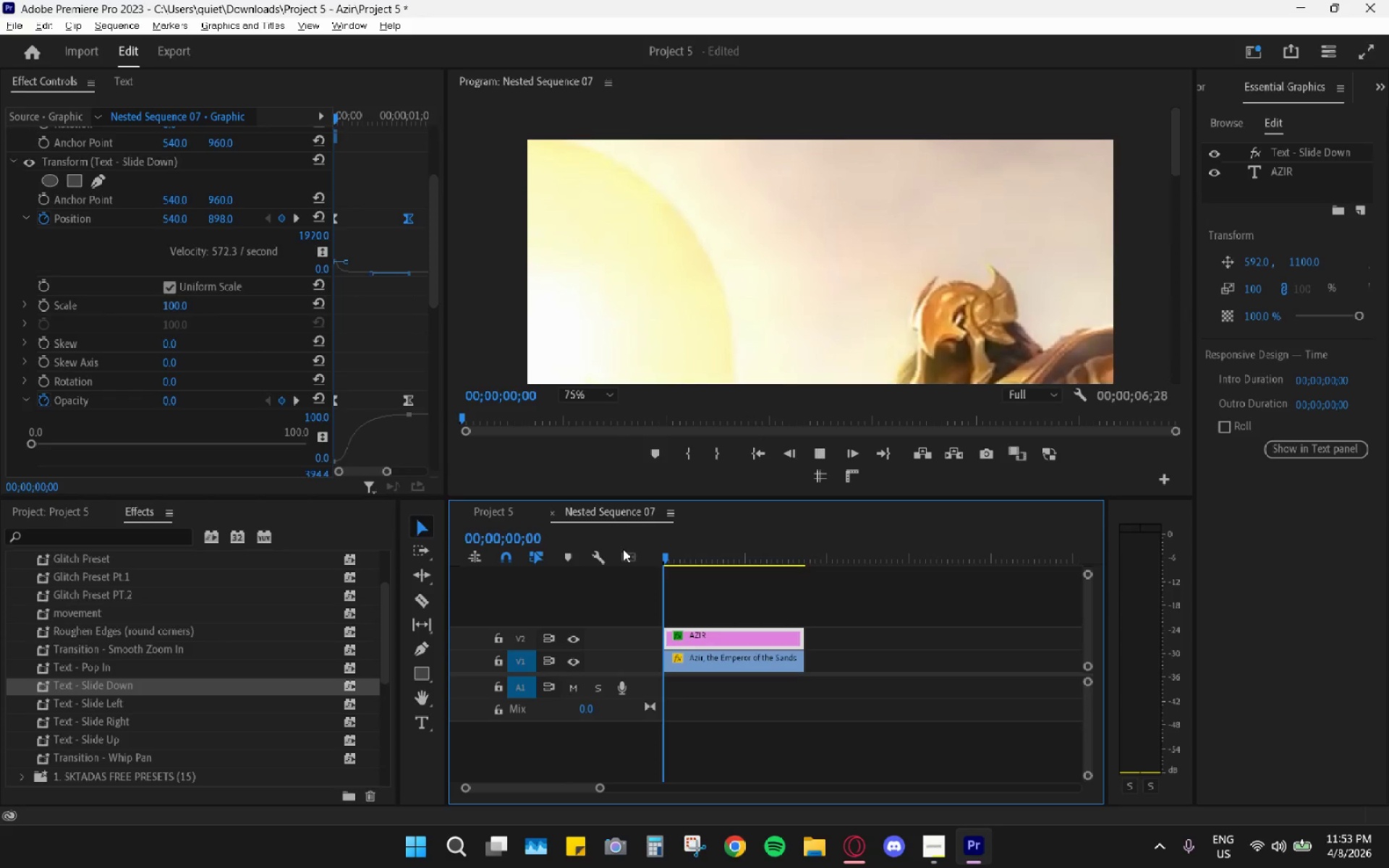 
key(Space)
 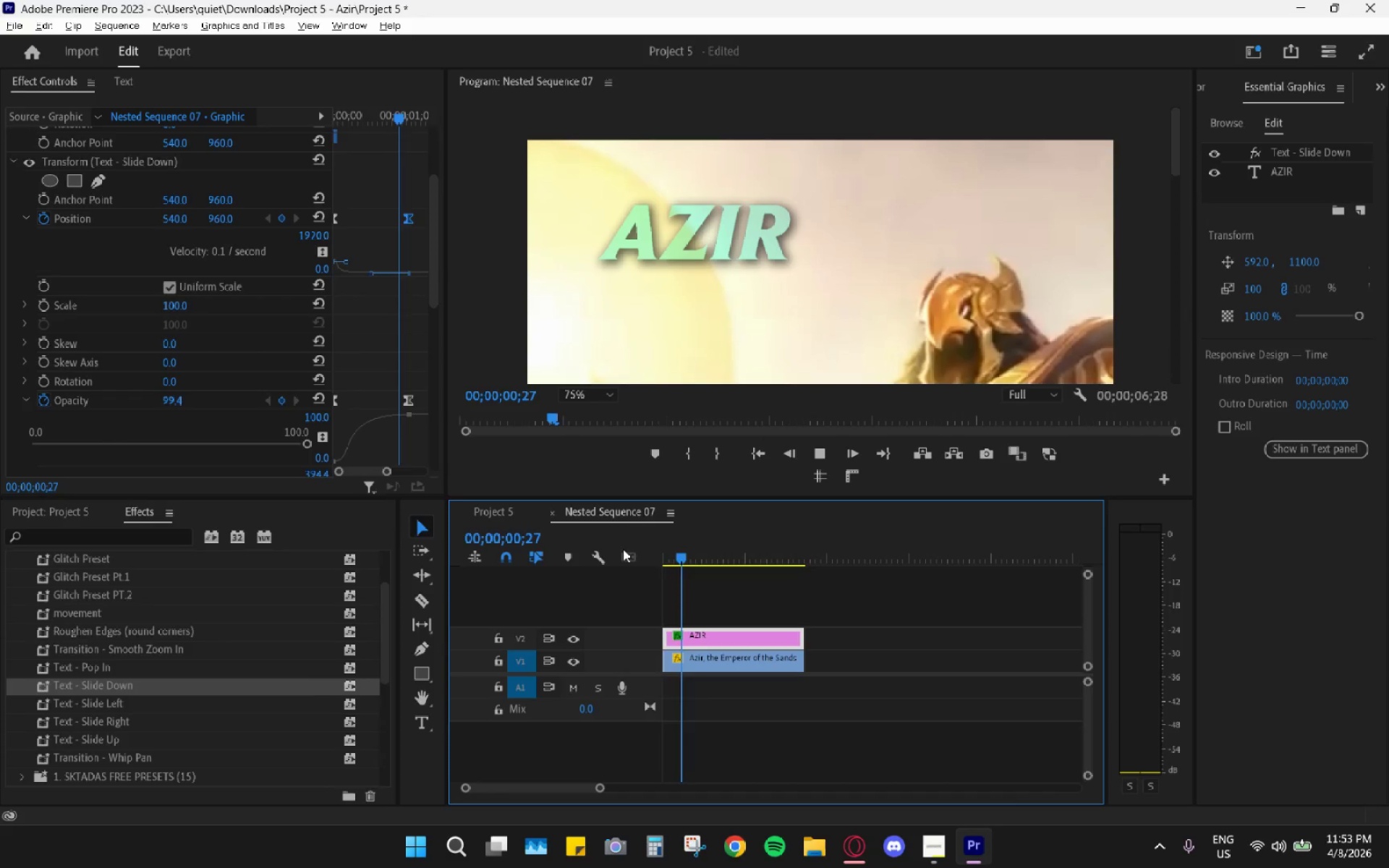 
key(Space)
 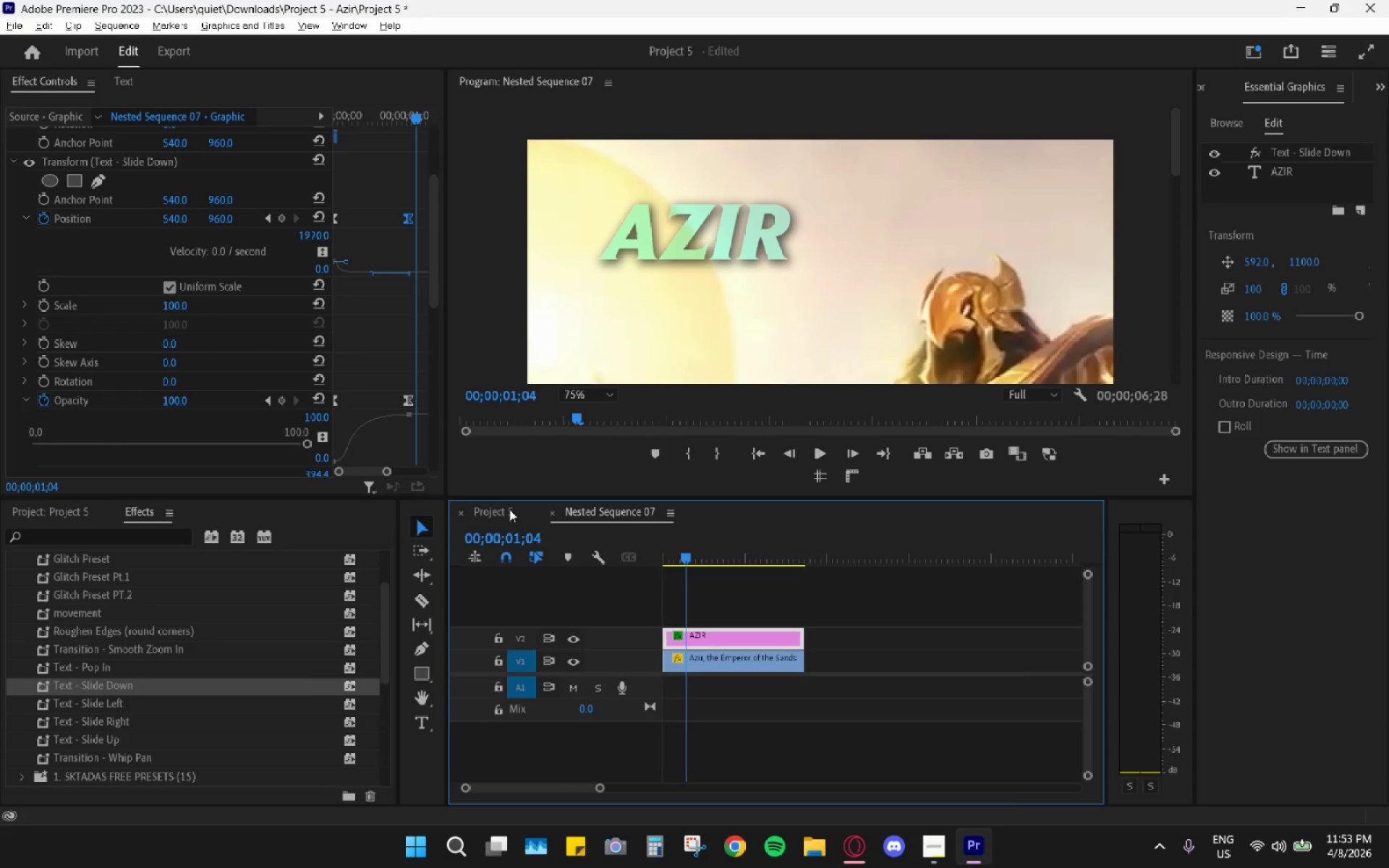 
left_click([509, 510])
 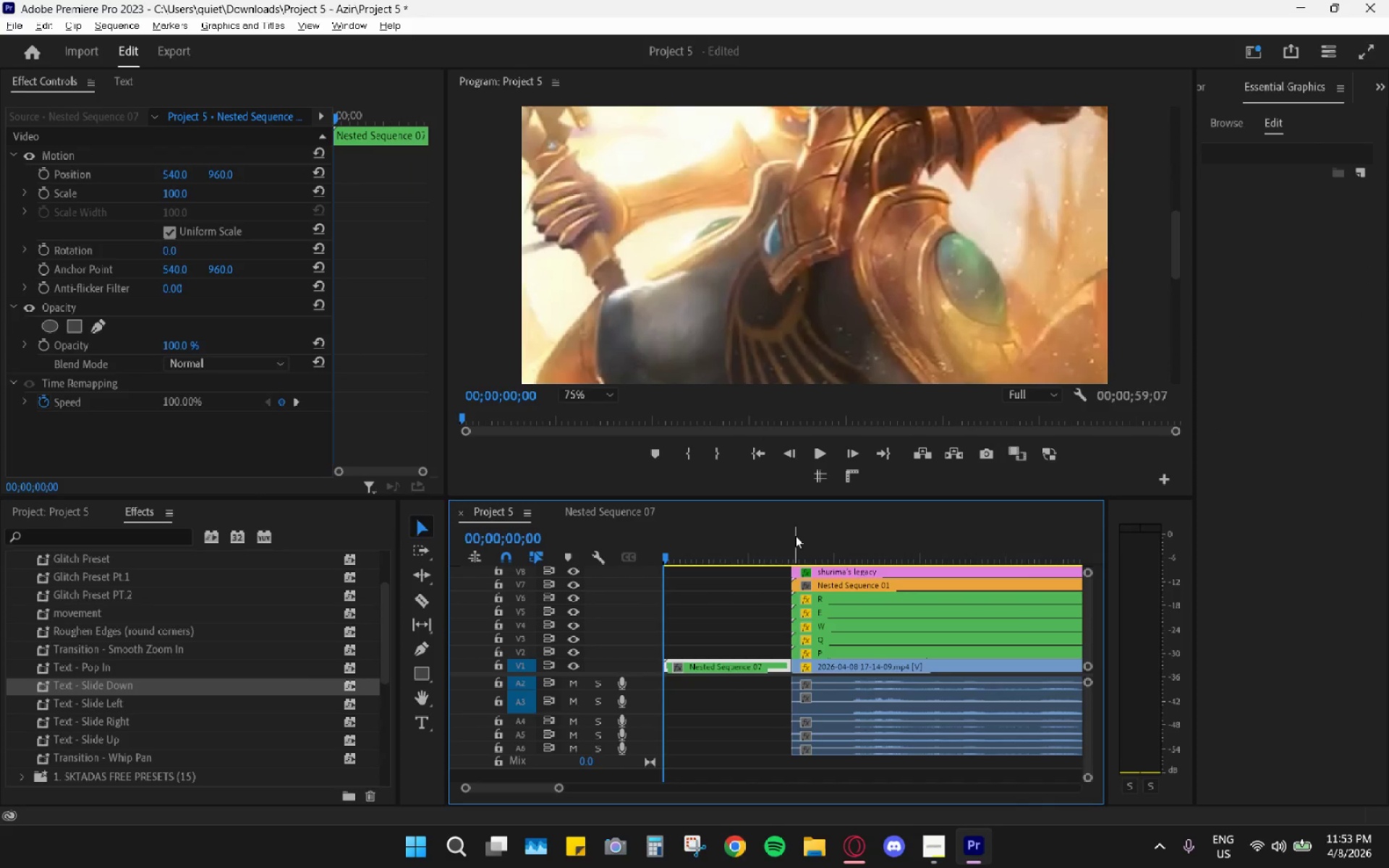 
left_click_drag(start_coordinate=[742, 537], to_coordinate=[613, 539])
 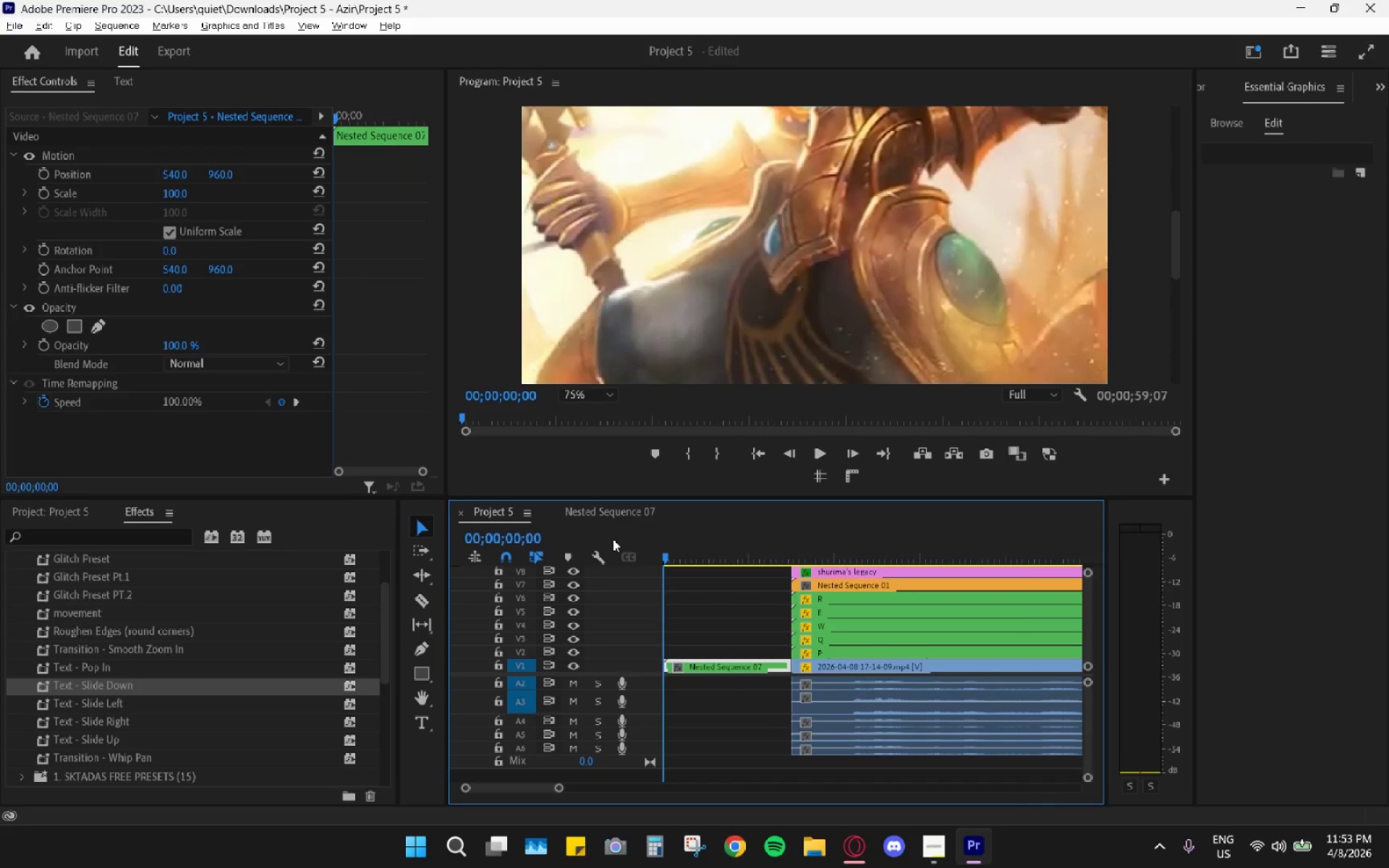 
key(Space)
 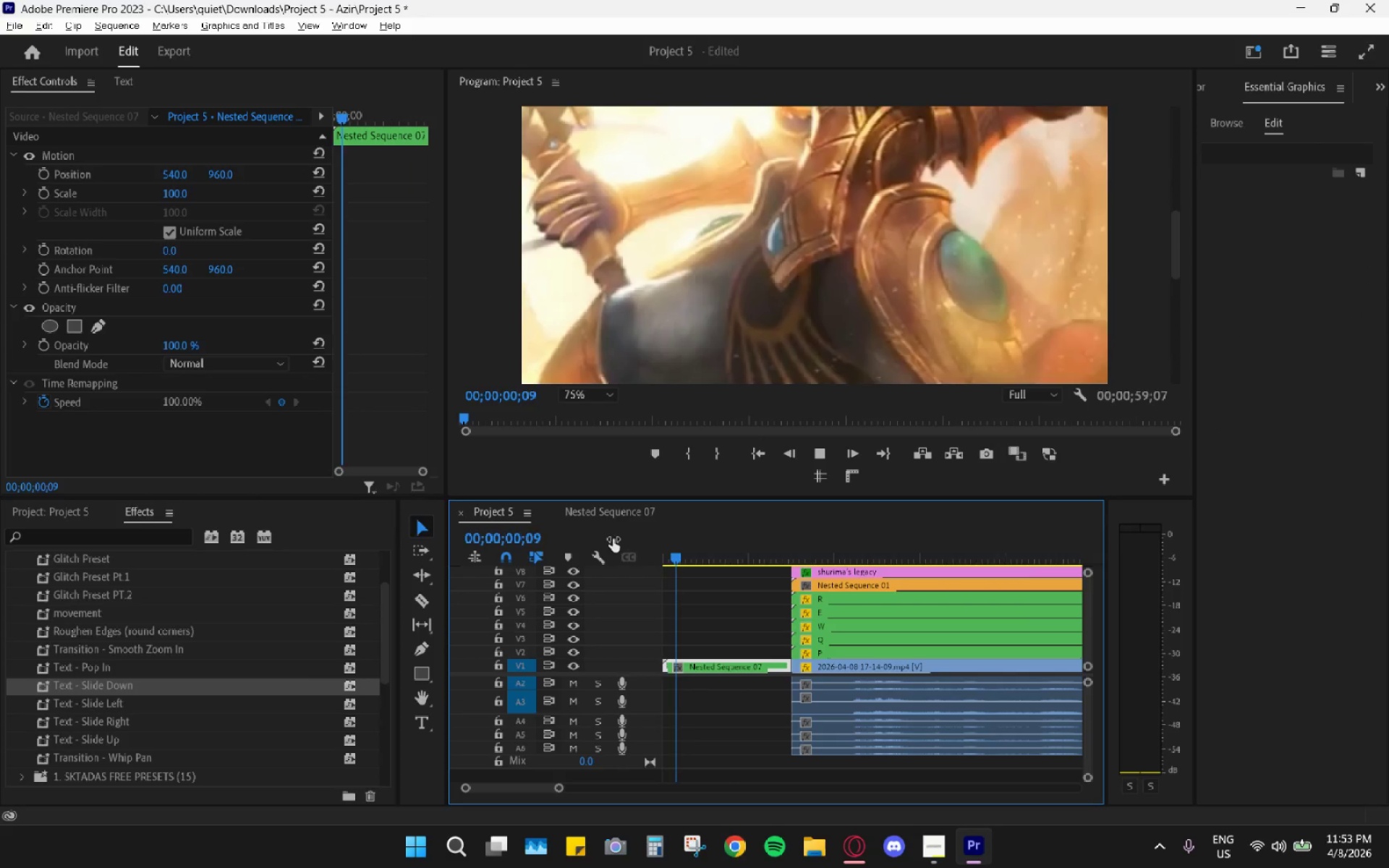 
key(Space)
 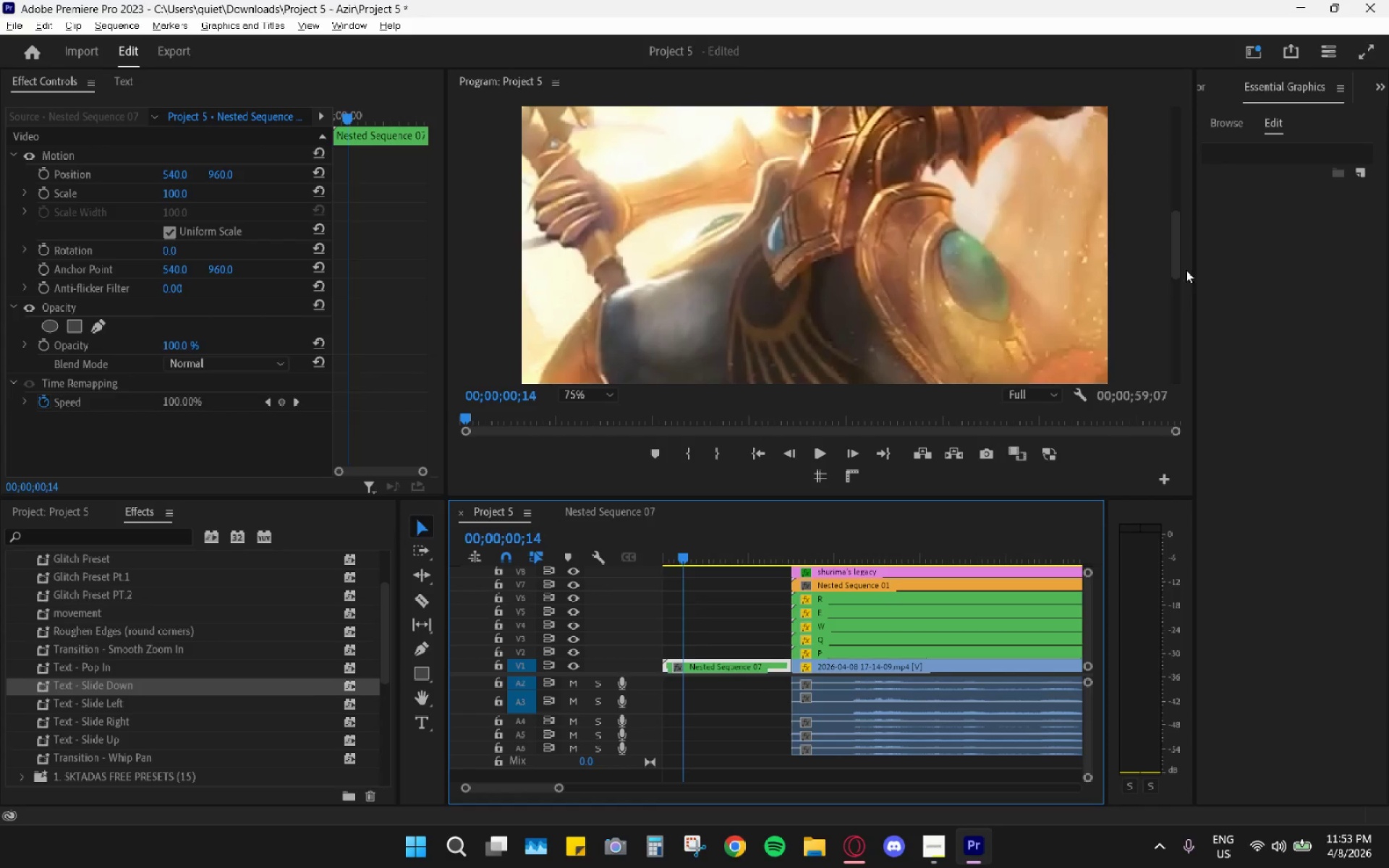 
left_click_drag(start_coordinate=[1177, 267], to_coordinate=[1154, 107])
 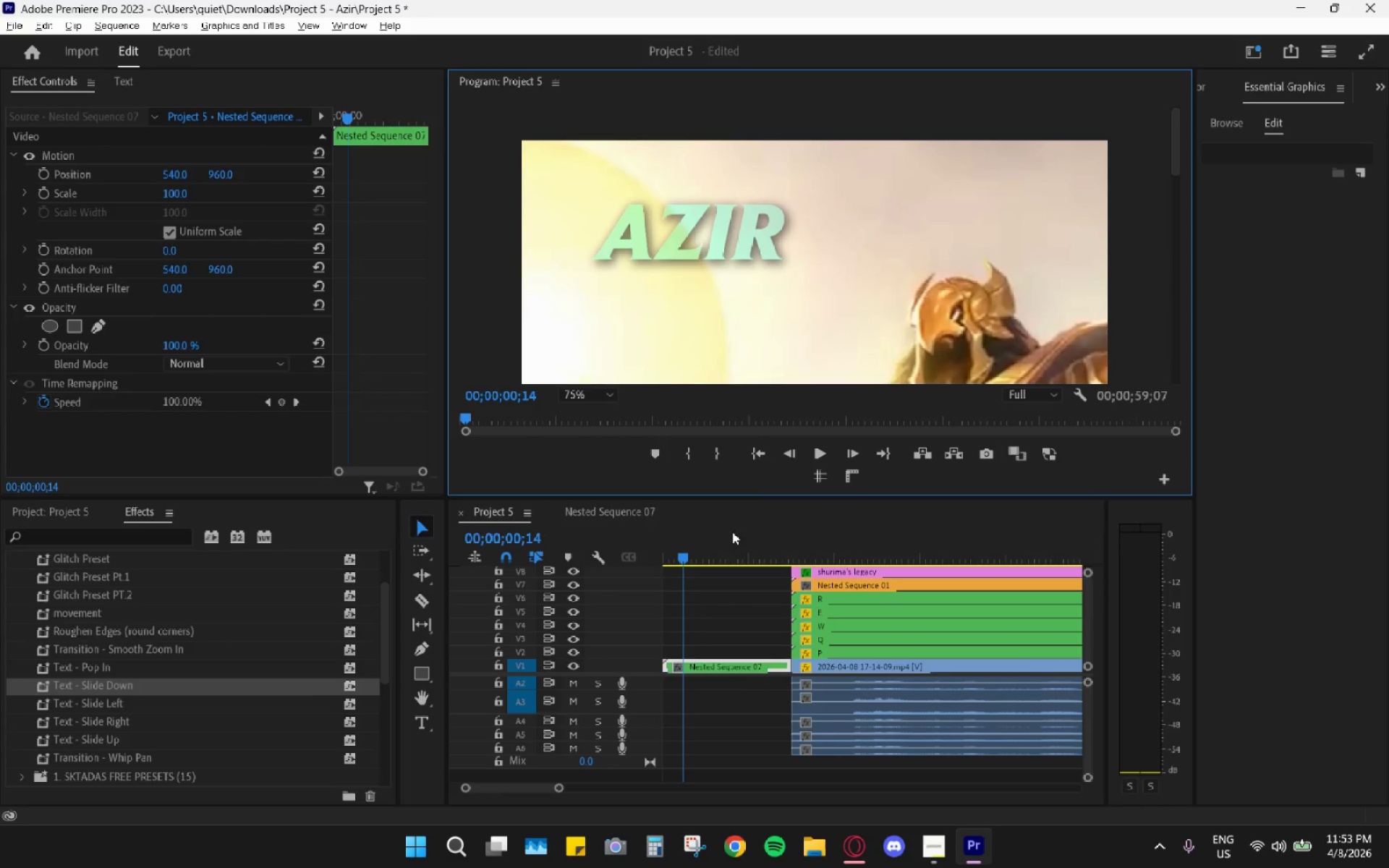 
left_click_drag(start_coordinate=[720, 526], to_coordinate=[607, 544])
 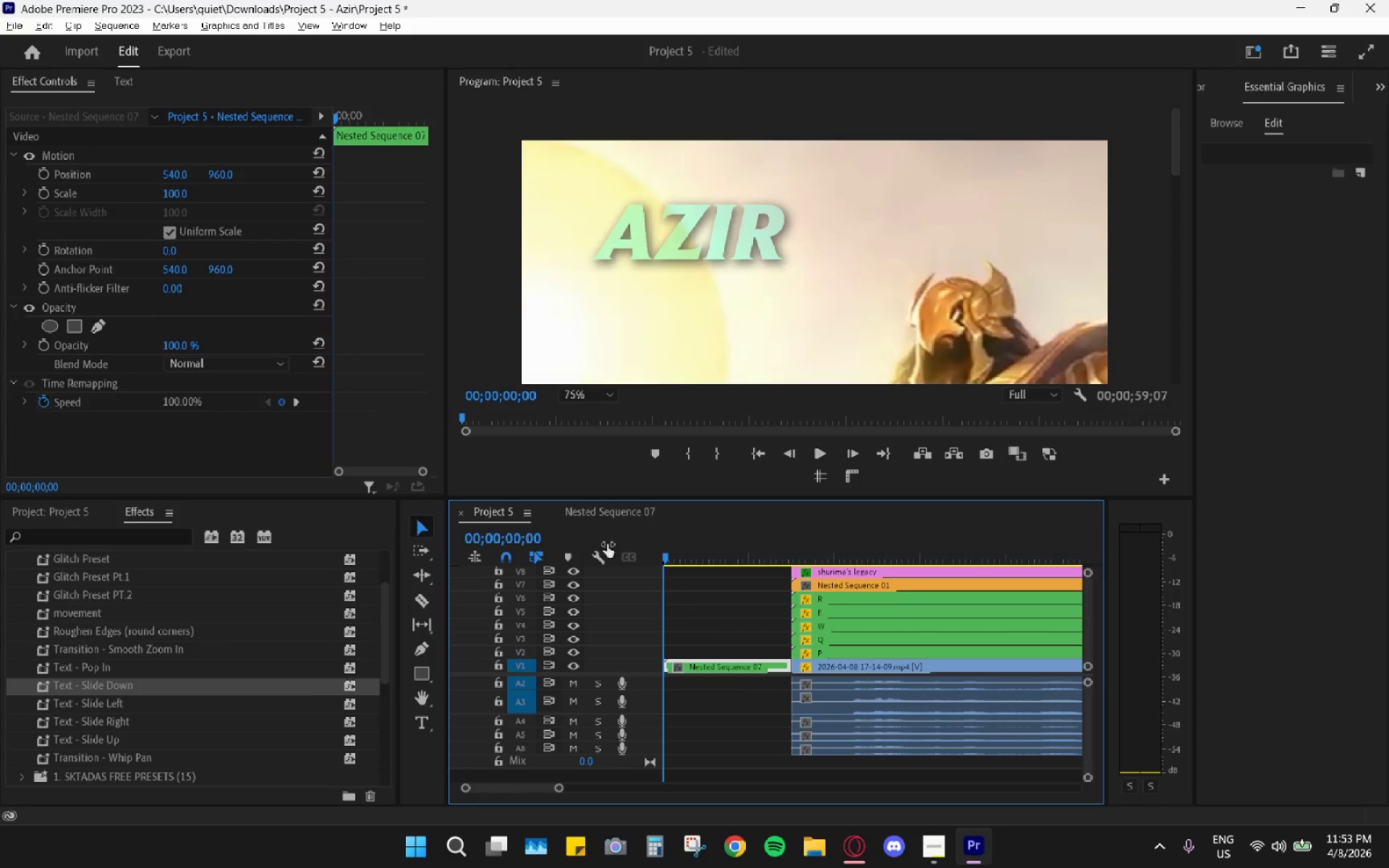 
key(Space)
 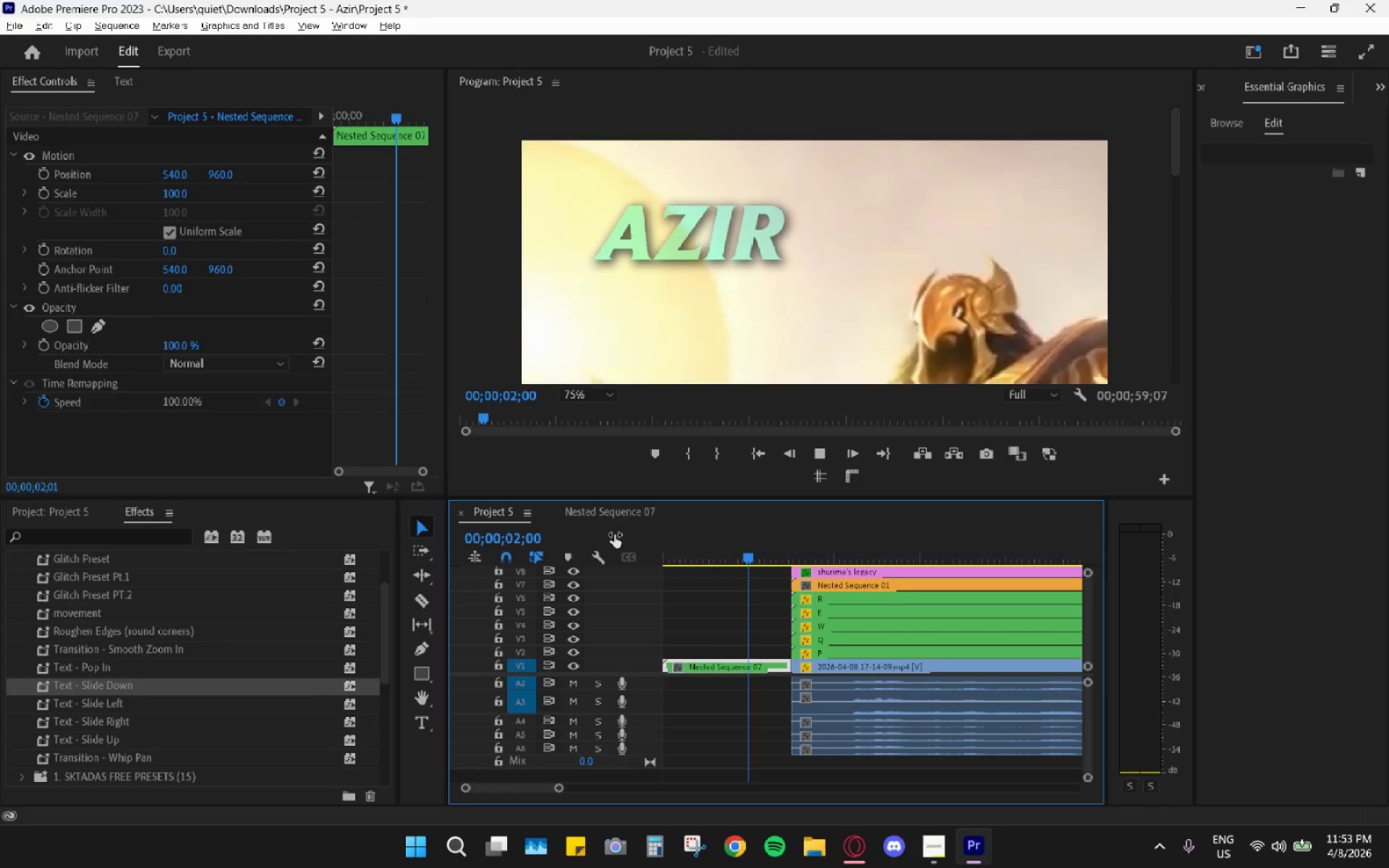 
key(Space)
 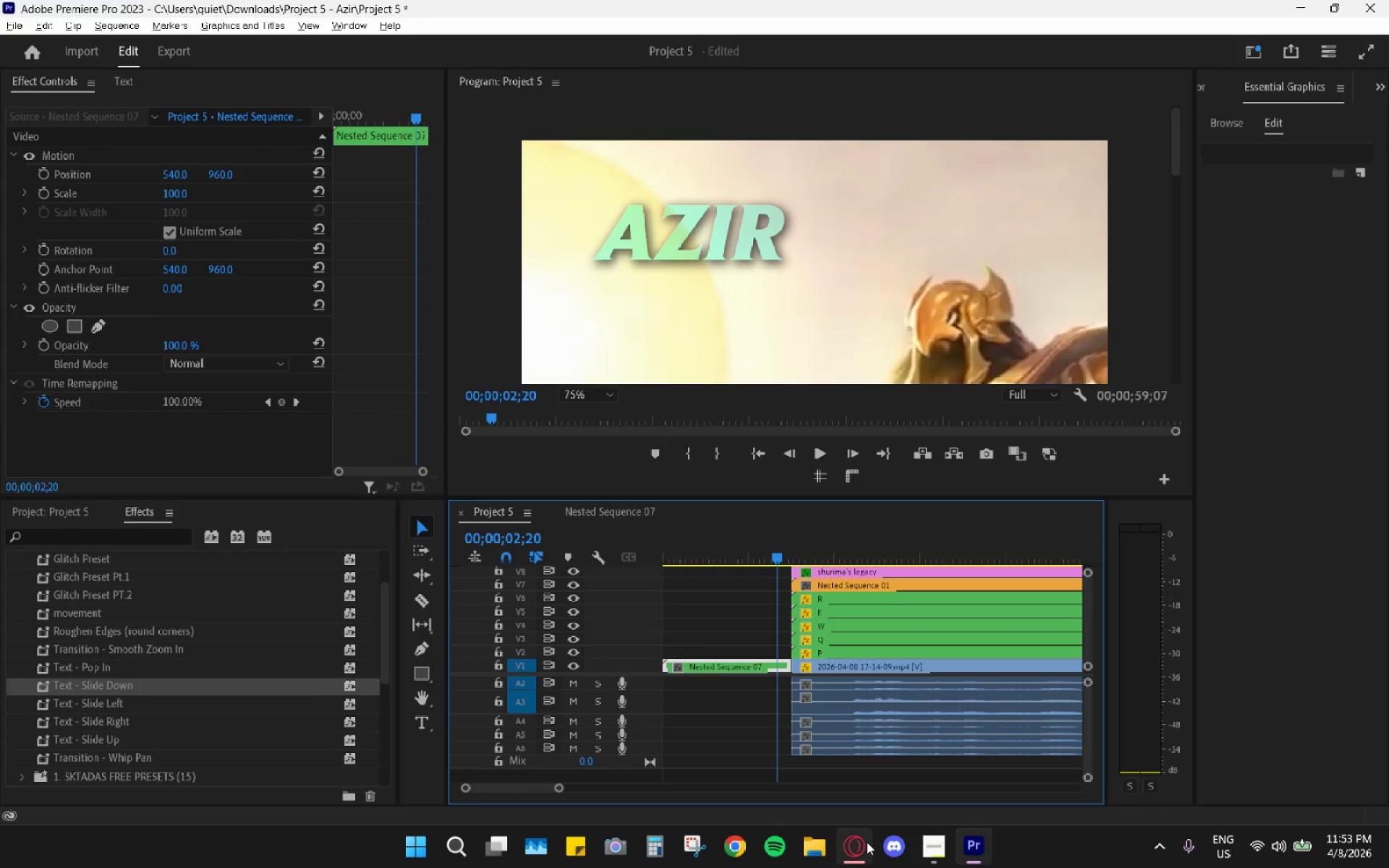 
left_click([852, 846])
 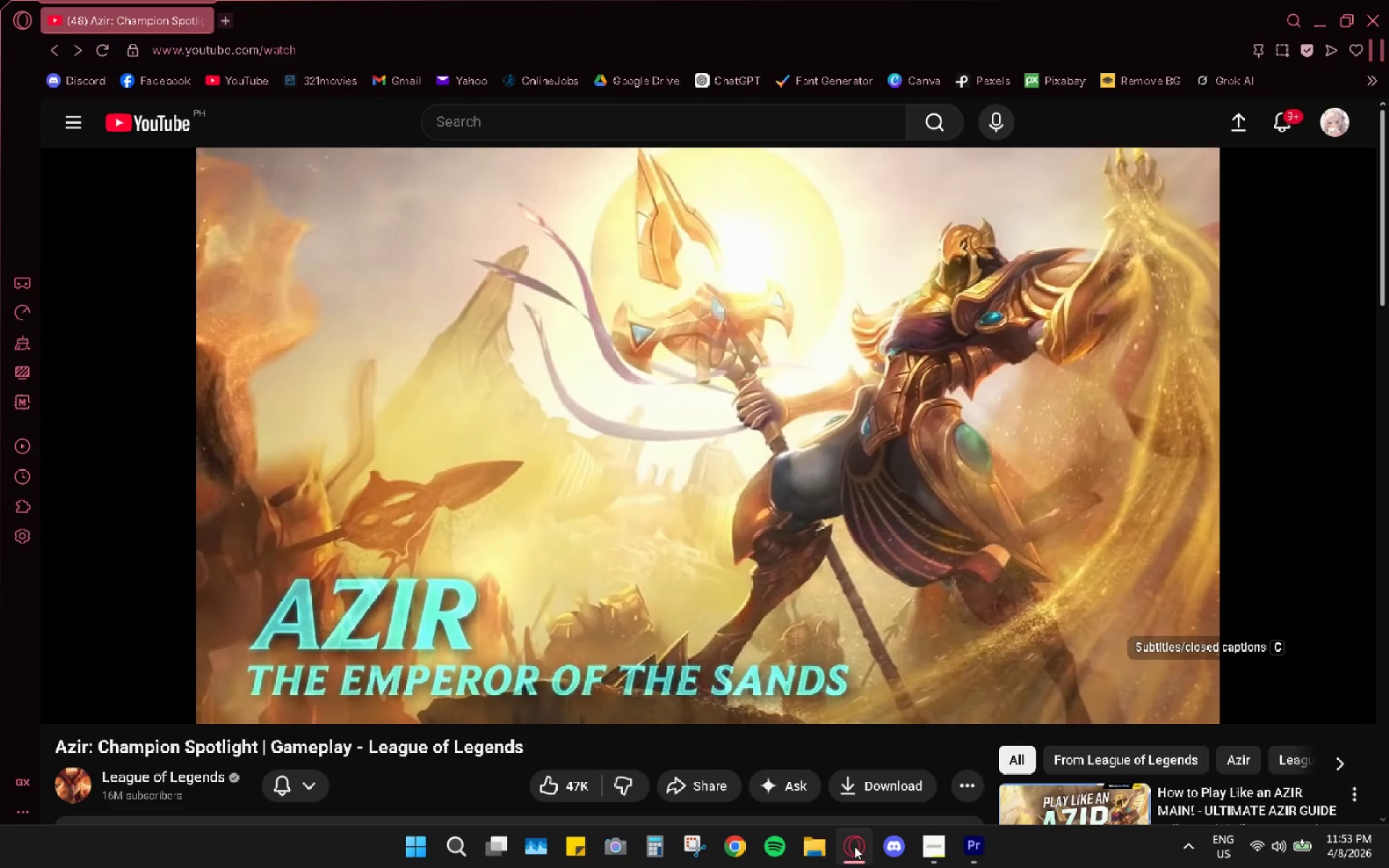 
left_click([854, 846])
 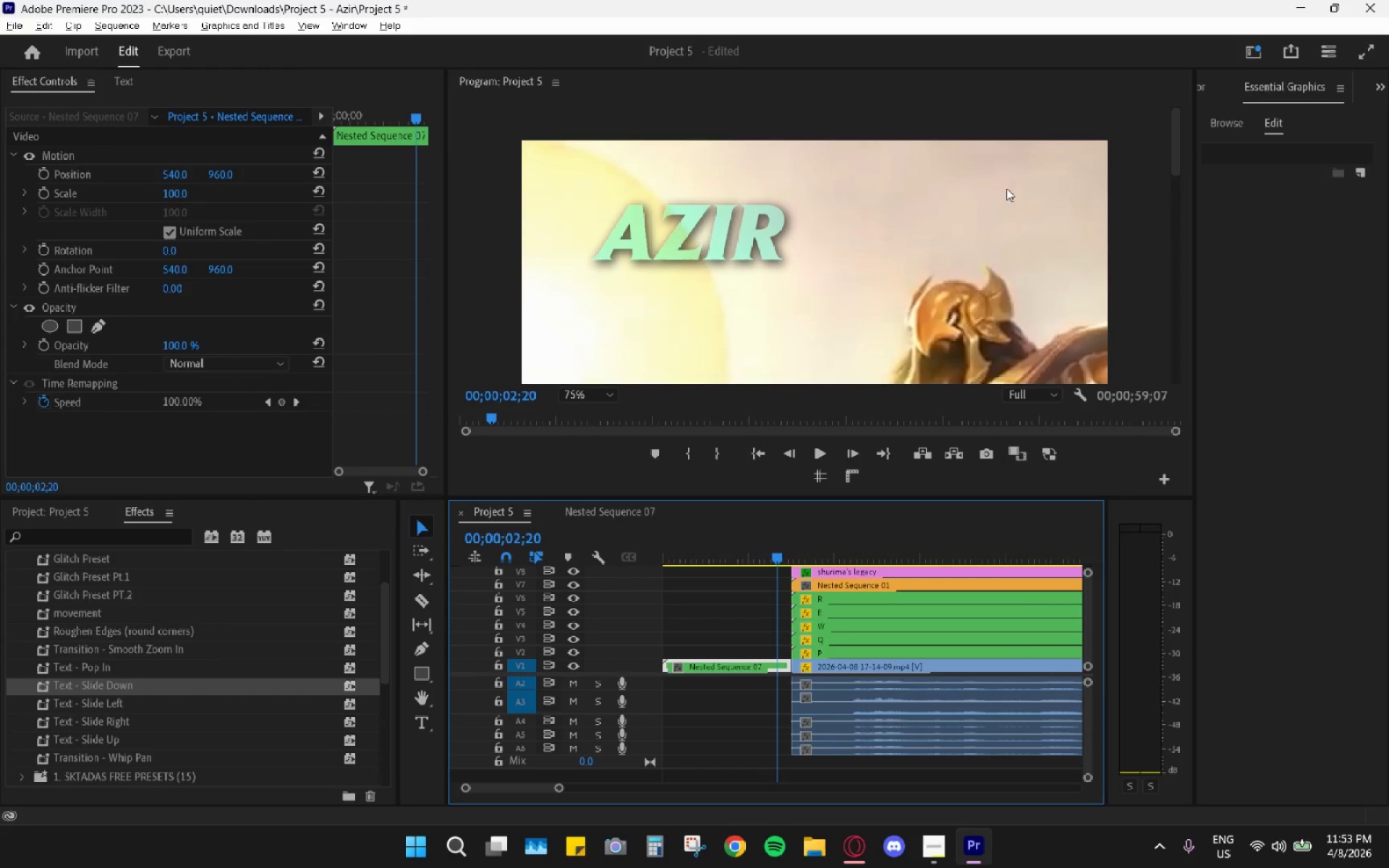 
hold_key(key=AltLeft, duration=0.62)
scroll: coordinate [1011, 285], scroll_direction: down, amount: 4.0
 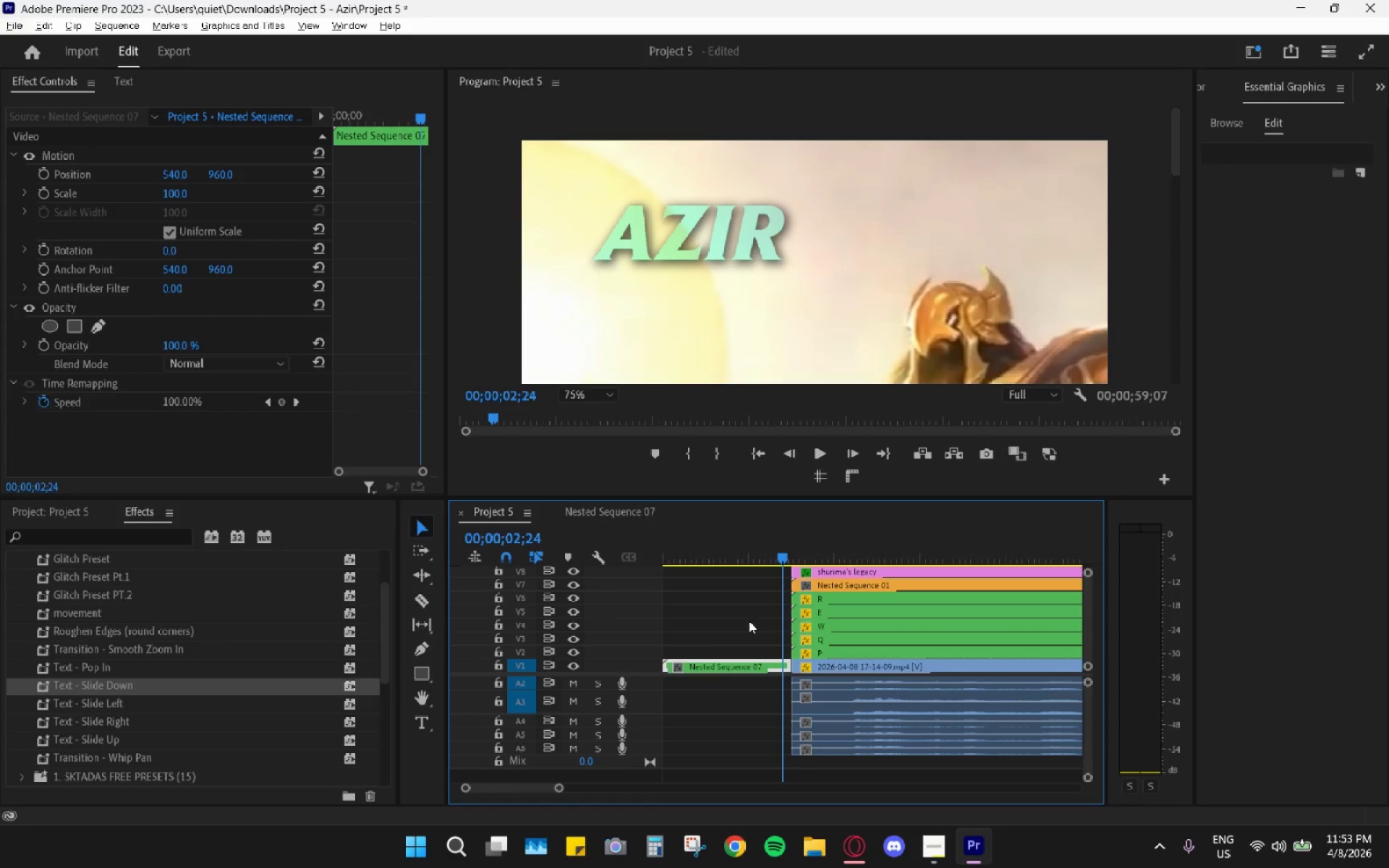 
double_click([722, 663])
 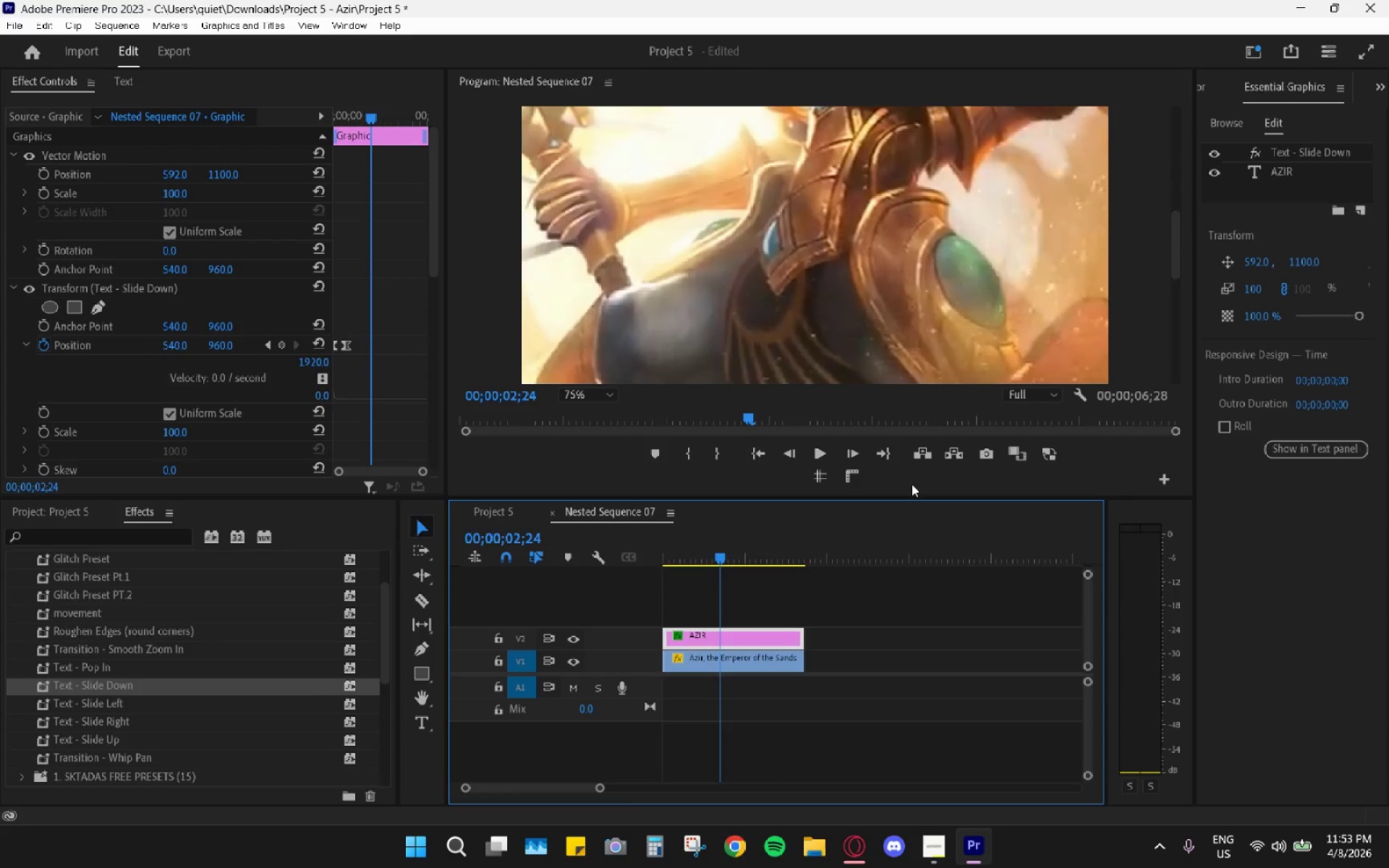 
scroll: coordinate [857, 504], scroll_direction: up, amount: 8.0
 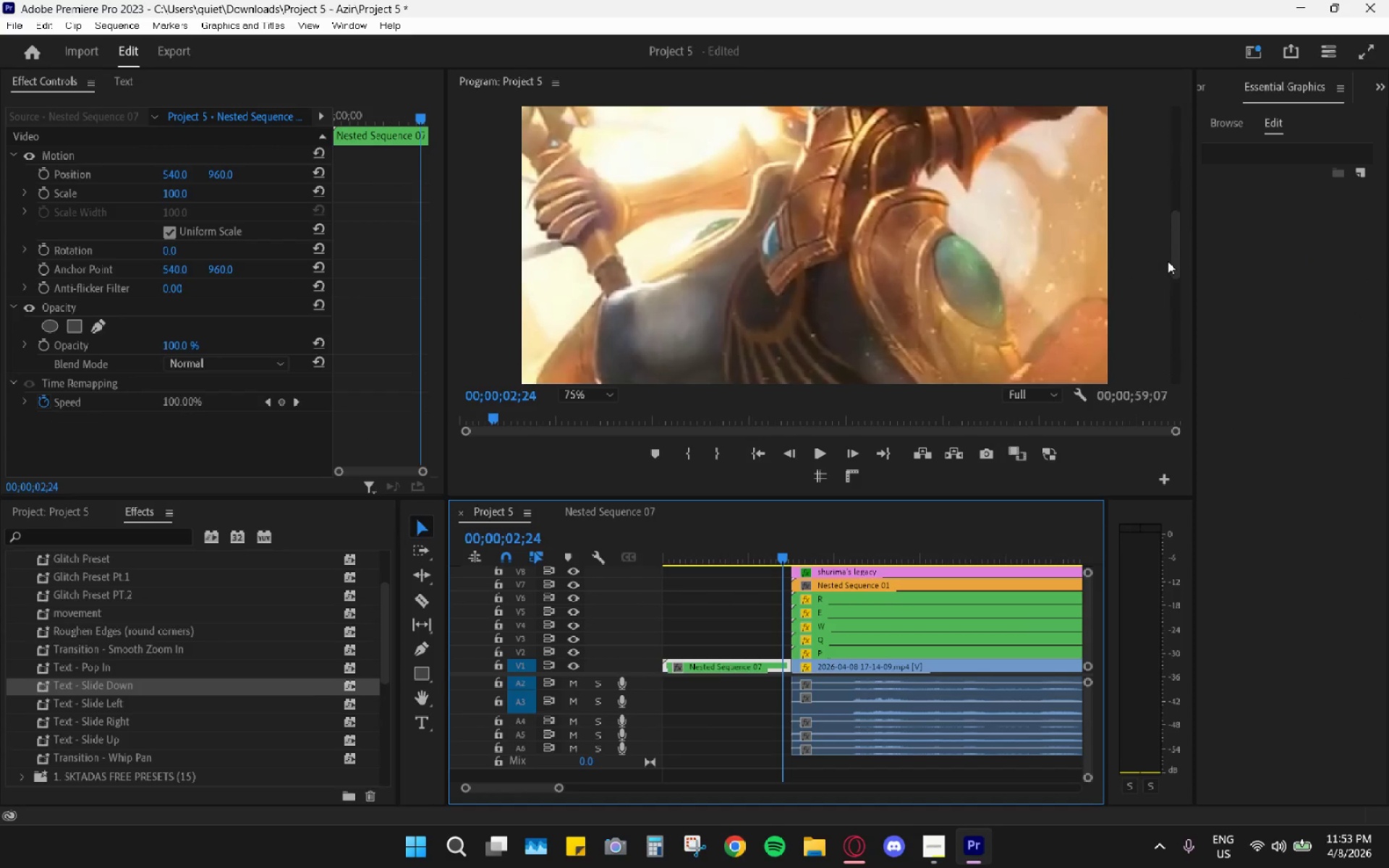 
left_click([1181, 259])
 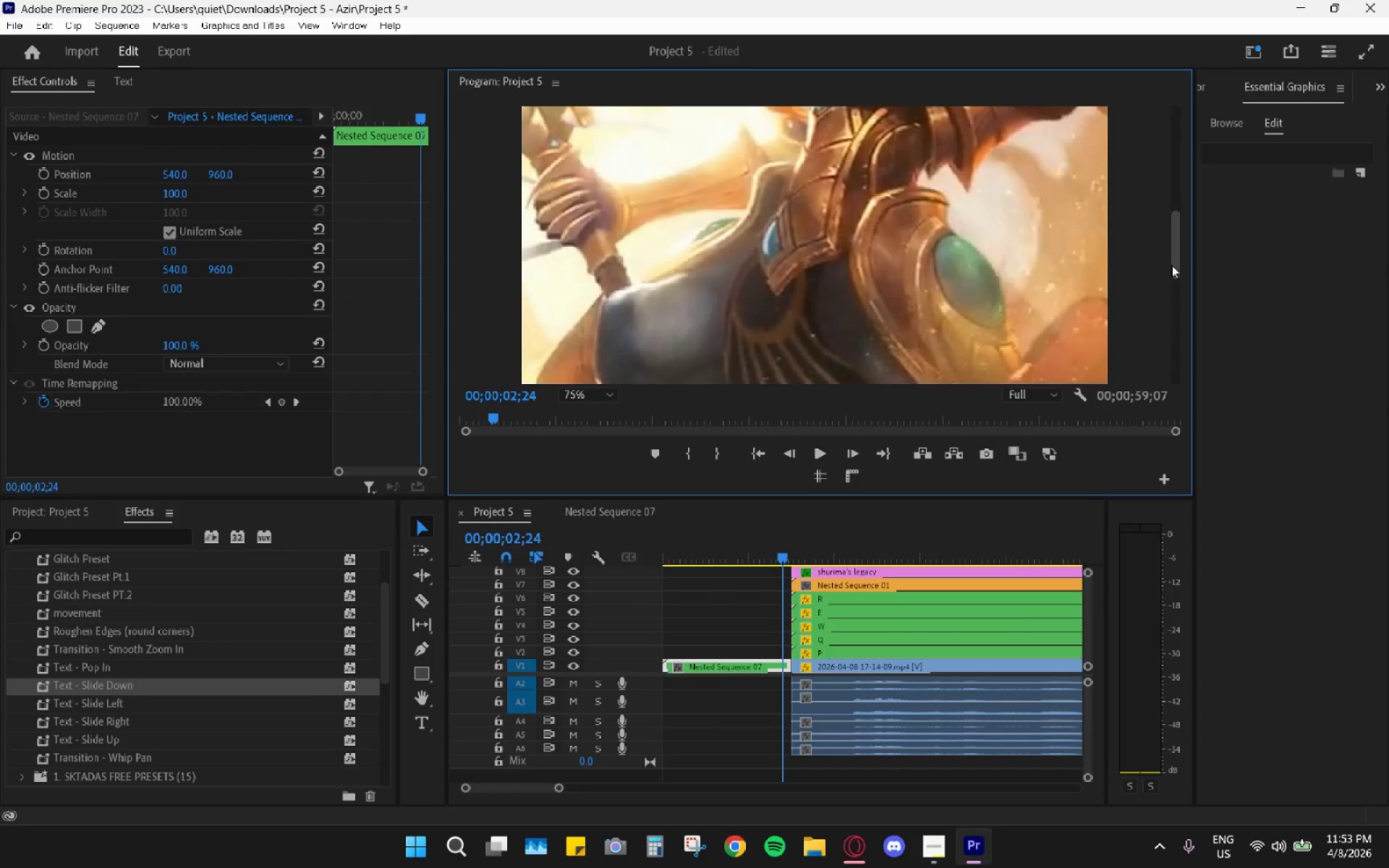 
left_click_drag(start_coordinate=[1171, 265], to_coordinate=[1176, 142])
 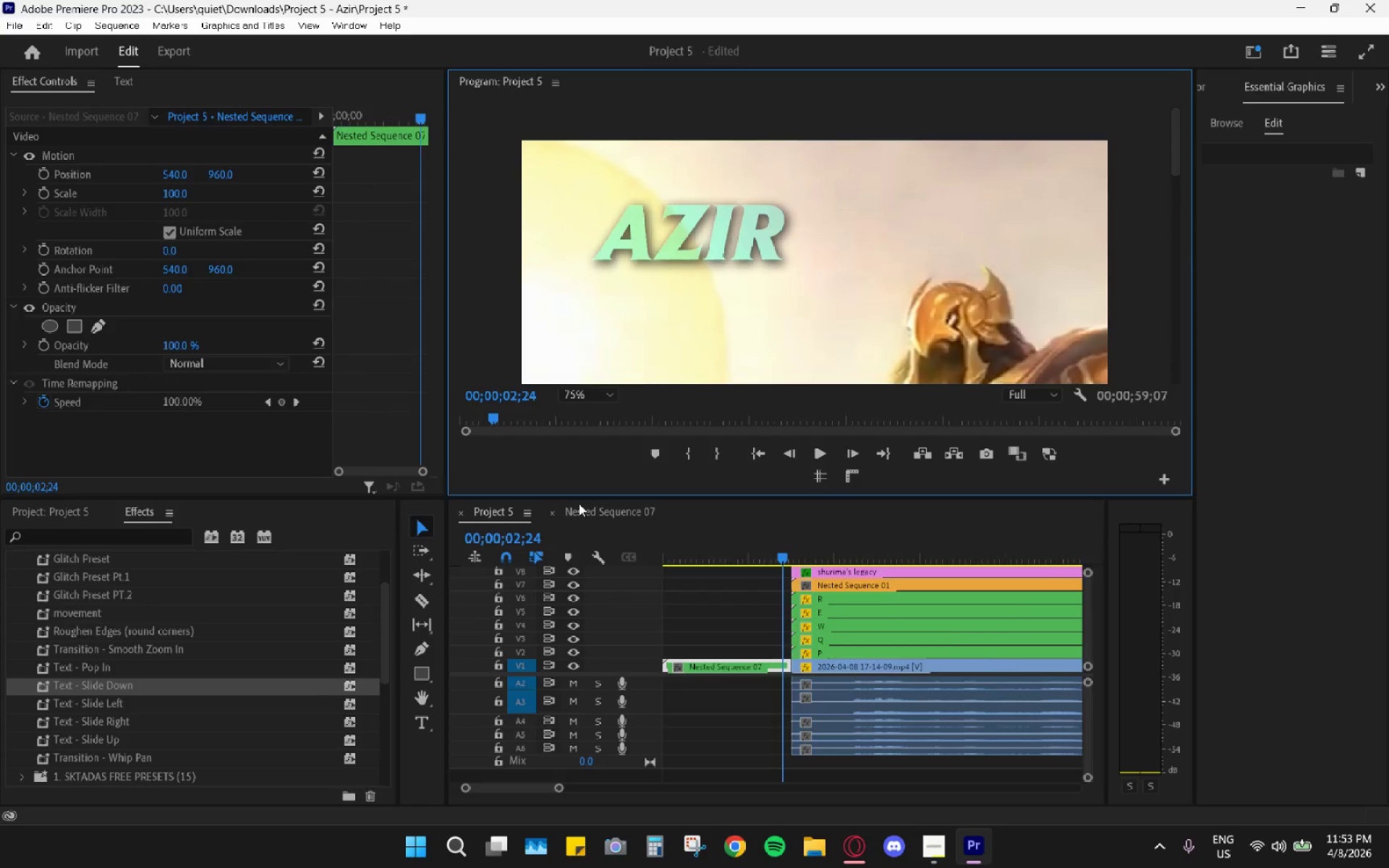 
hold_key(key=AltLeft, duration=0.83)
left_click_drag(start_coordinate=[700, 633], to_coordinate=[700, 610])
 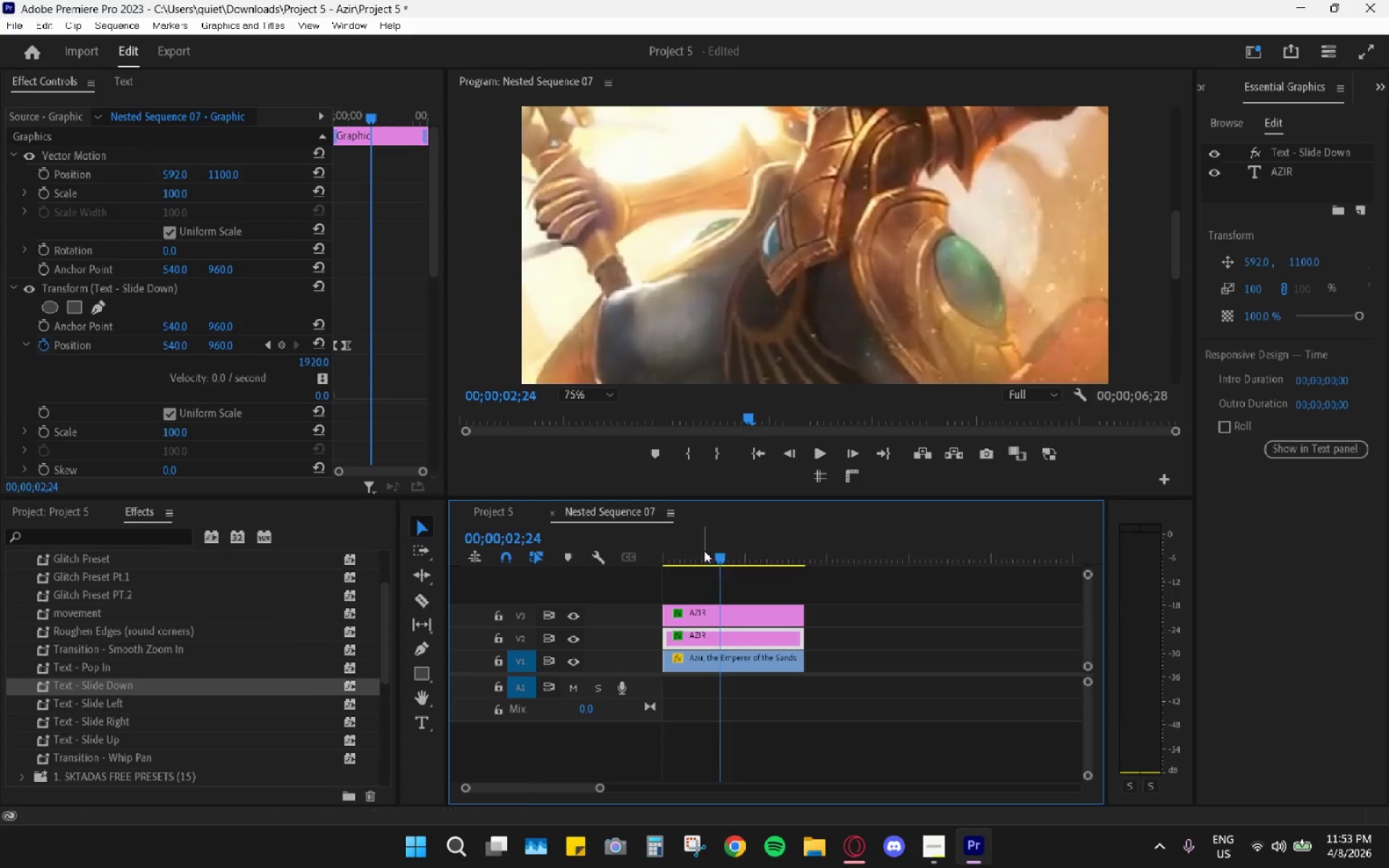 
left_click_drag(start_coordinate=[704, 550], to_coordinate=[695, 550])
 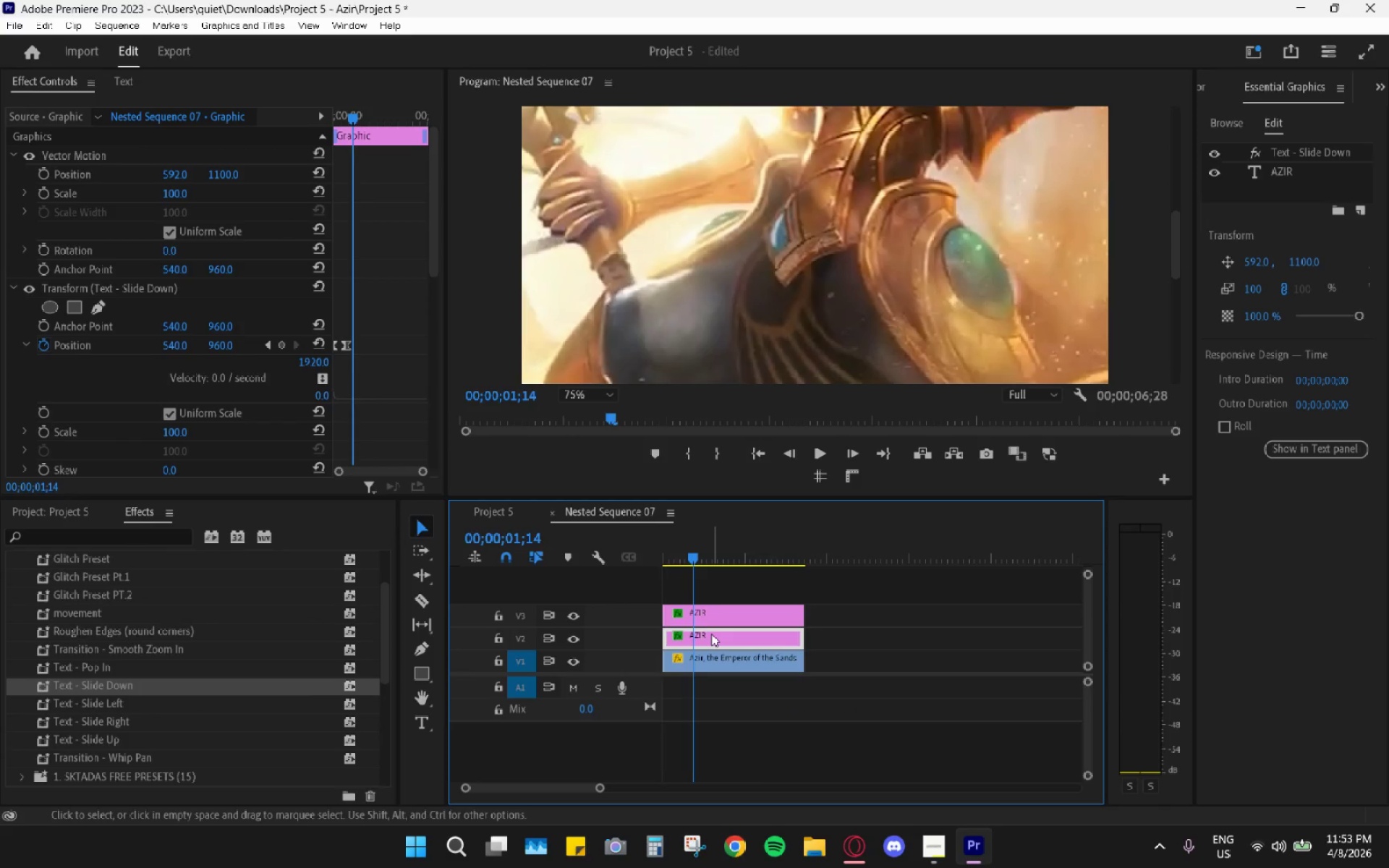 
left_click([711, 634])
 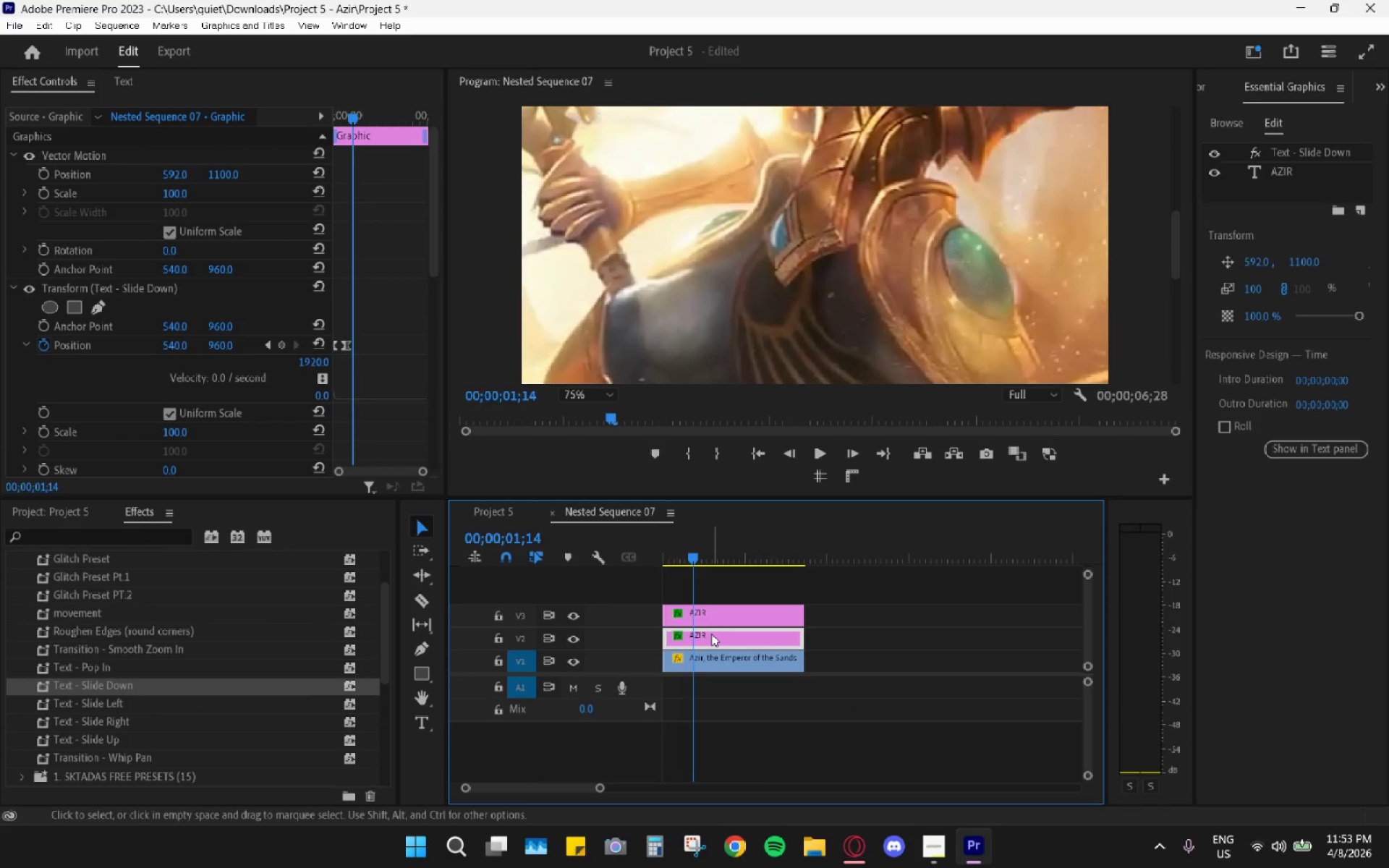 
key(Shift+E)
 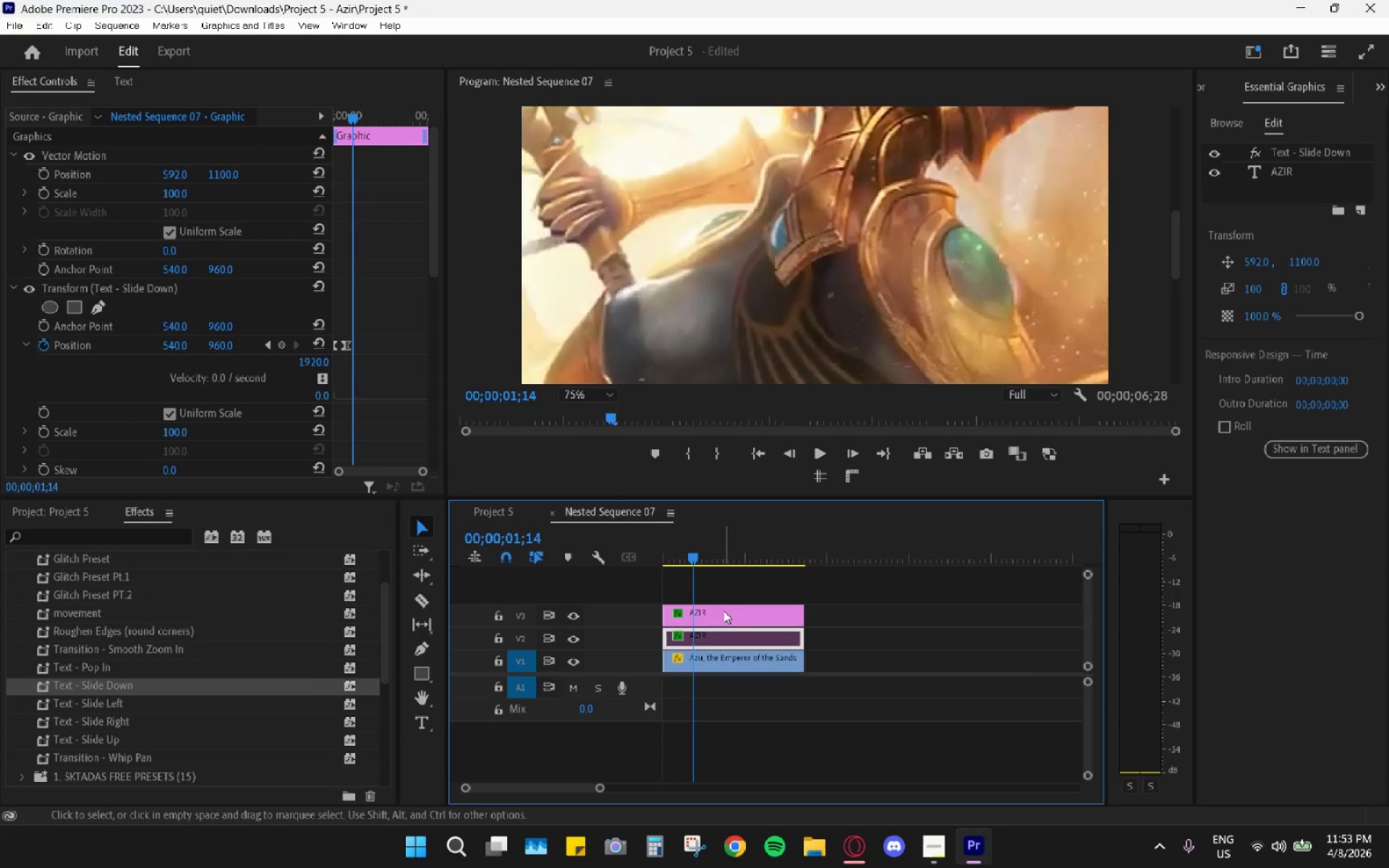 
left_click([723, 610])
 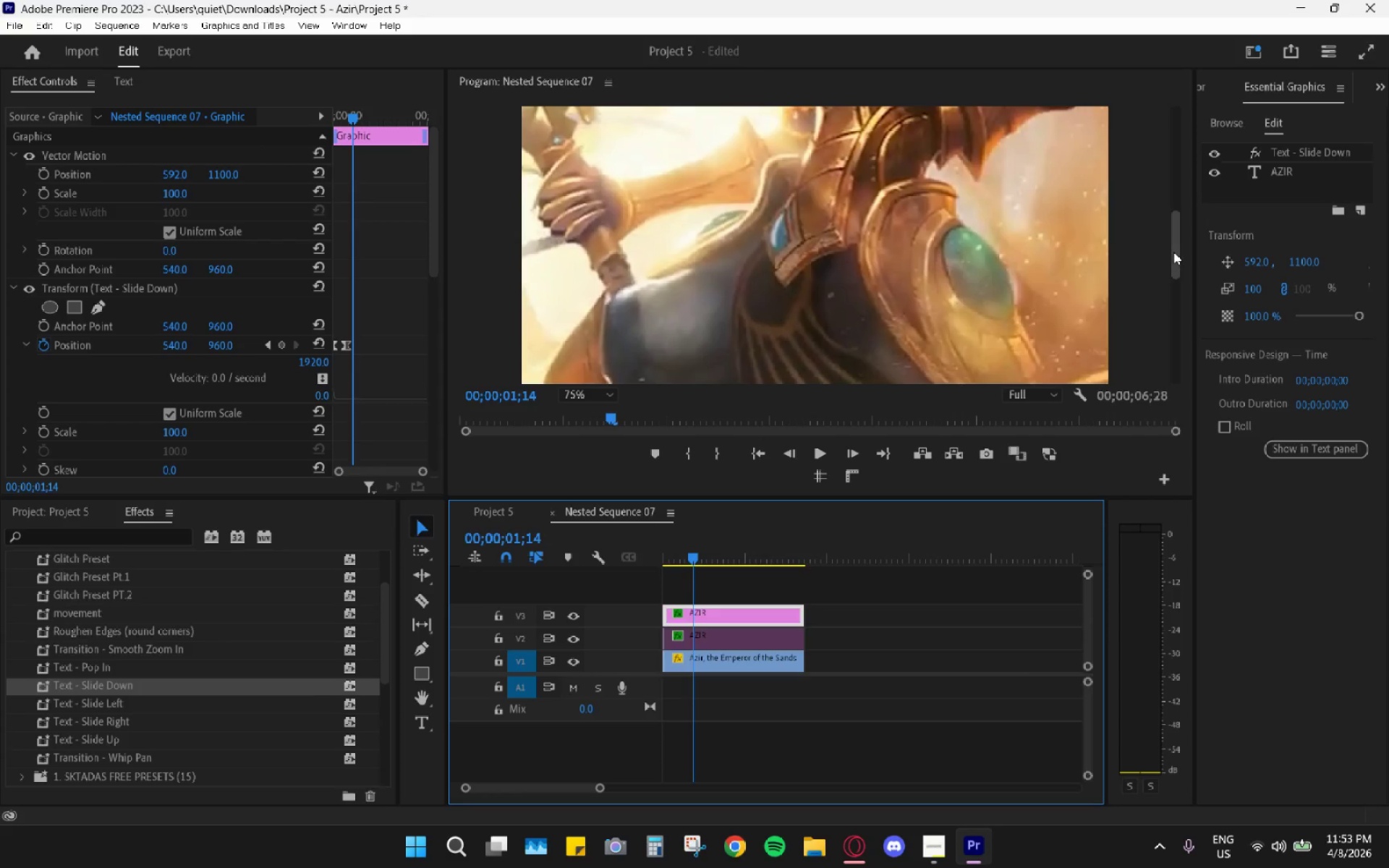 
left_click_drag(start_coordinate=[1173, 252], to_coordinate=[1178, 153])
 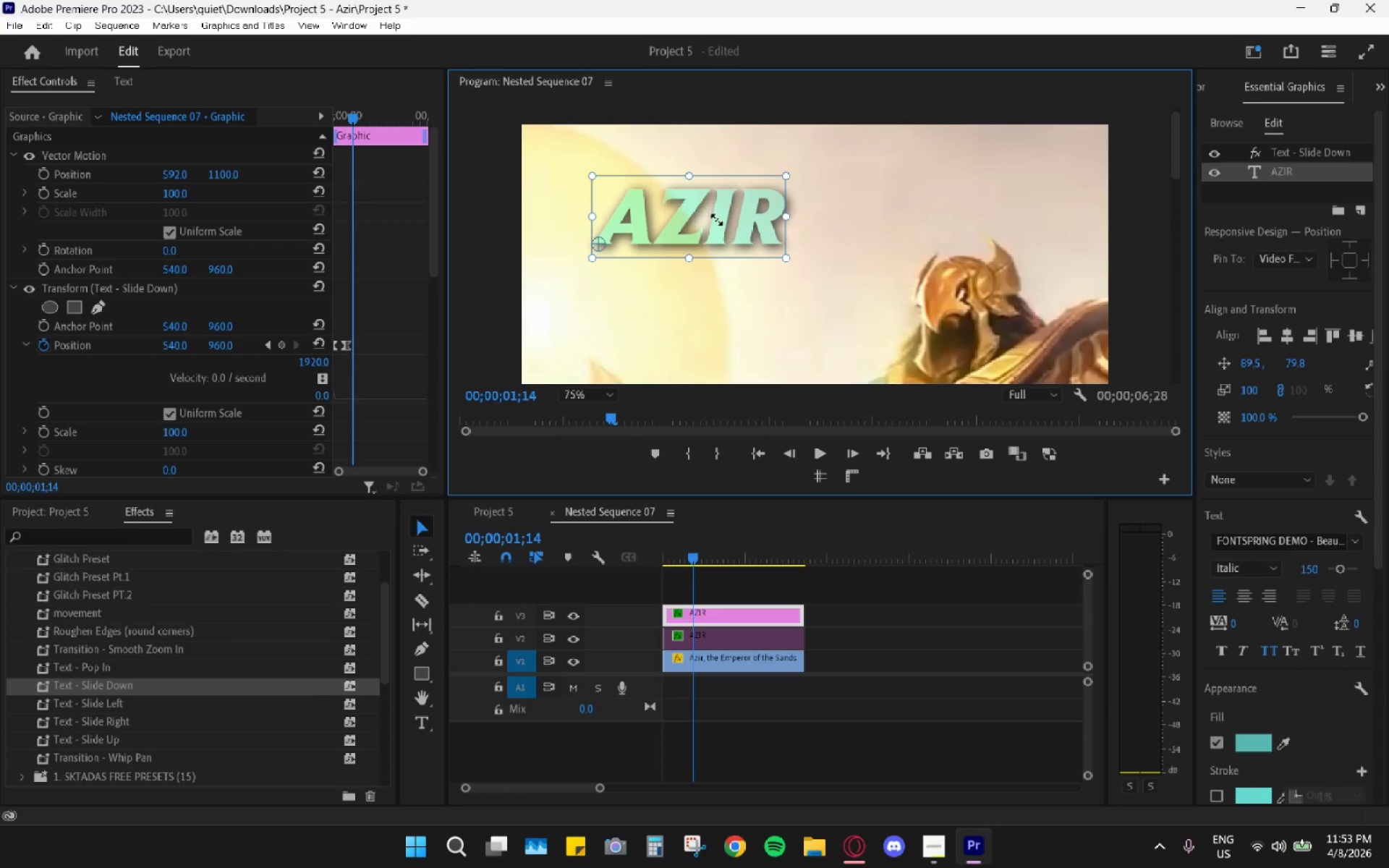 
left_click_drag(start_coordinate=[720, 218], to_coordinate=[697, 330])
 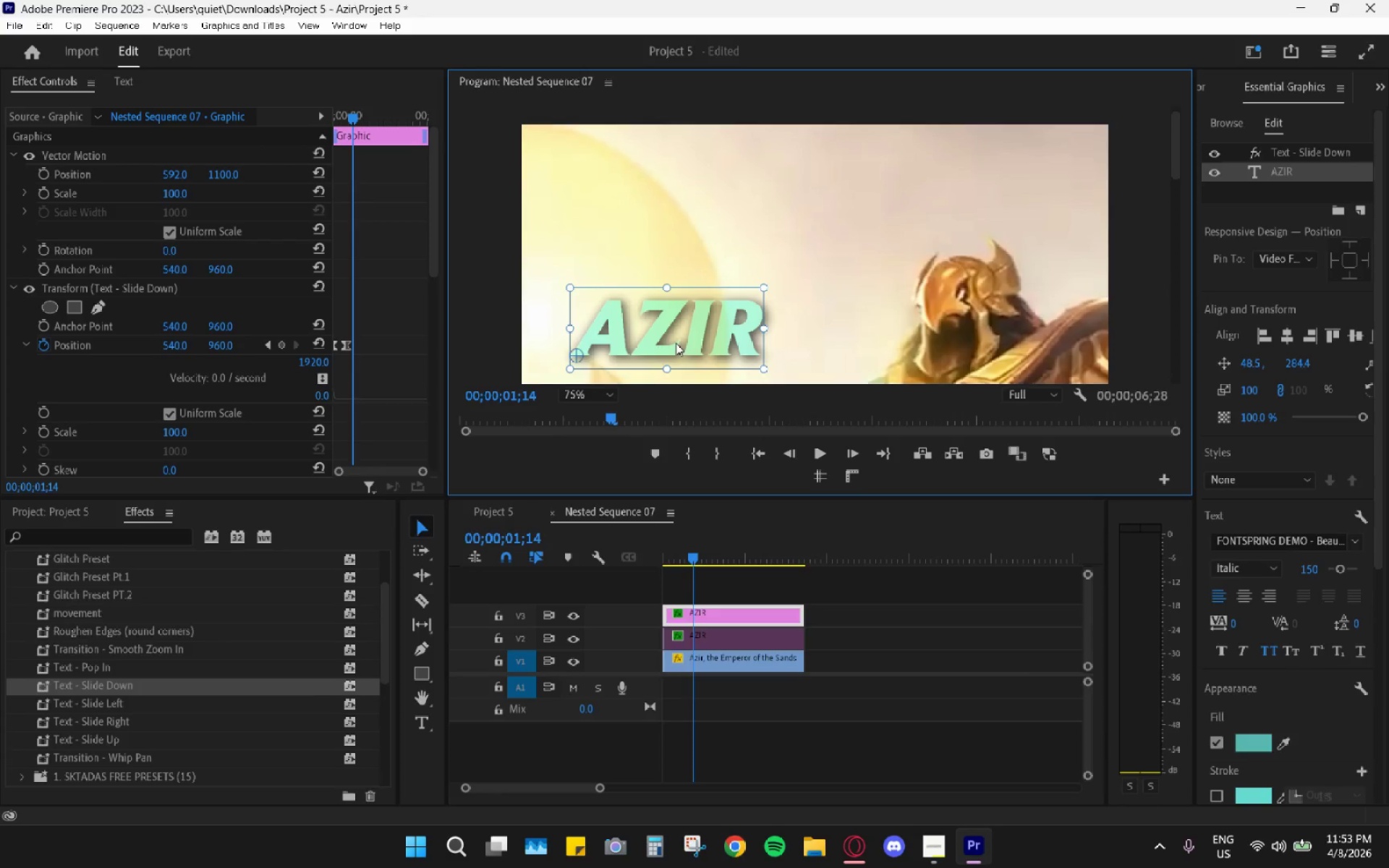 
double_click([676, 343])
 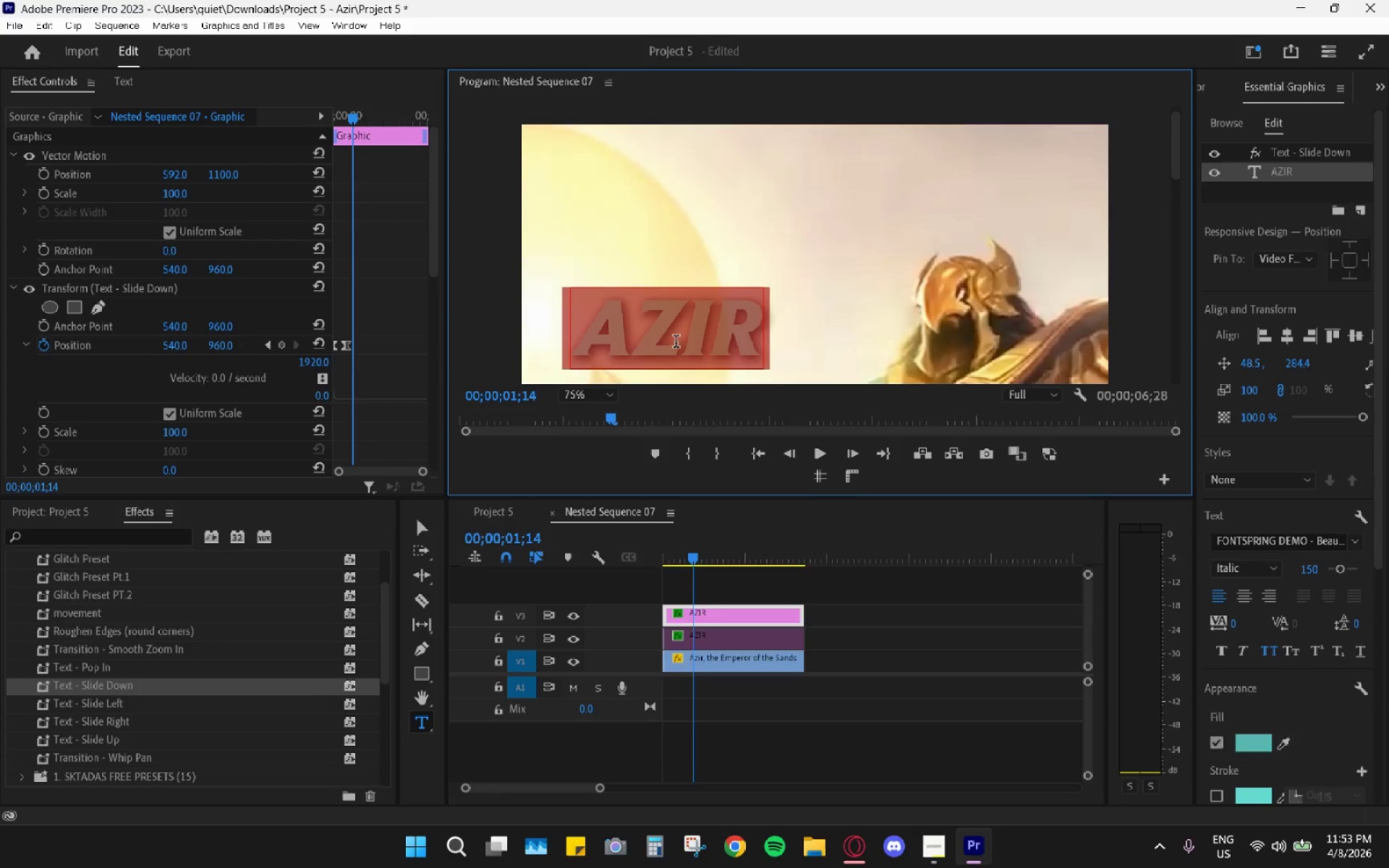 
triple_click([676, 343])
 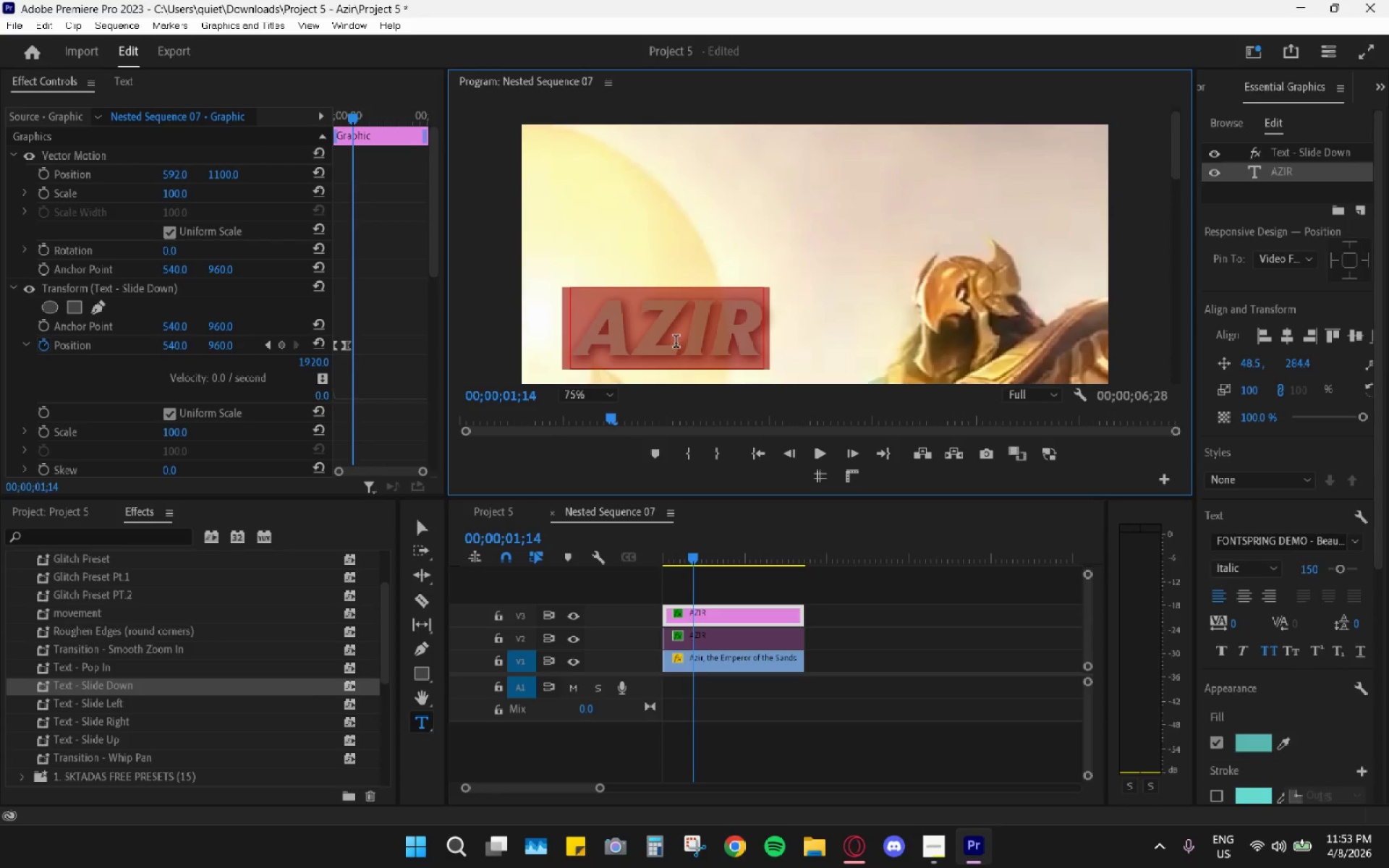 
type(emper)
key(Backspace)
key(Backspace)
key(Backspace)
key(Backspace)
key(Backspace)
key(Backspace)
type(the emperor of the sands)
 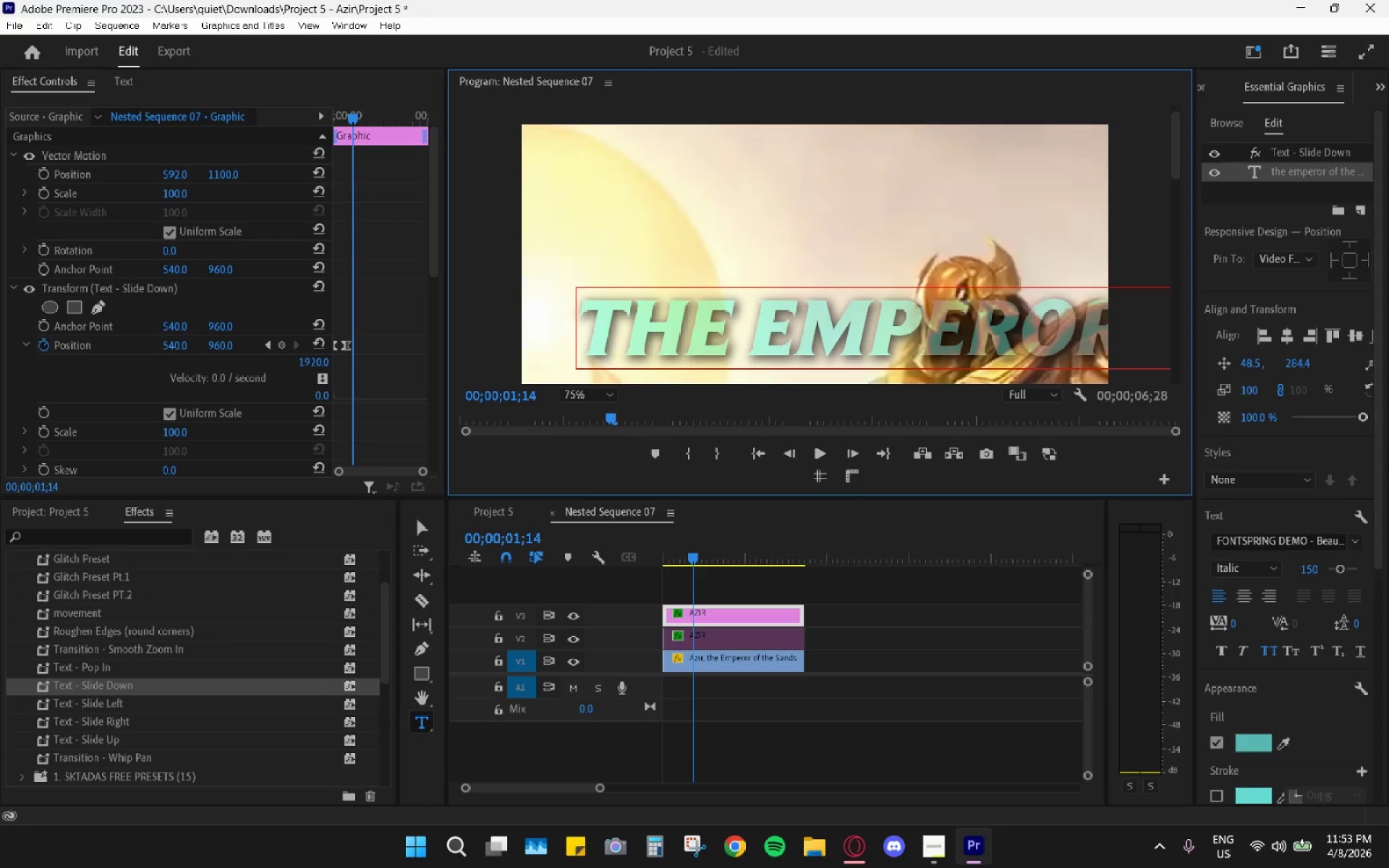 
left_click([1313, 566])
 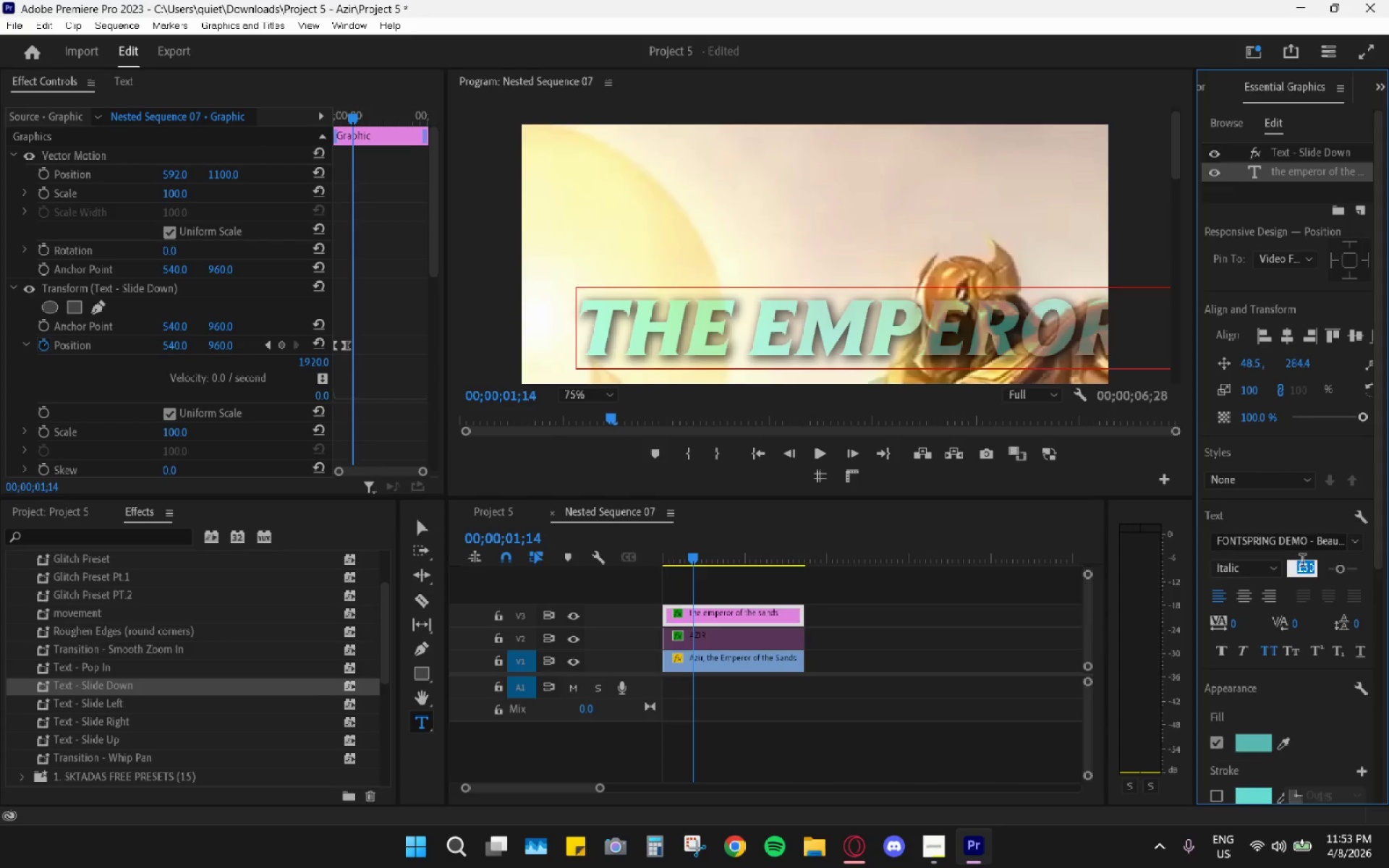 
key(Numpad5)
 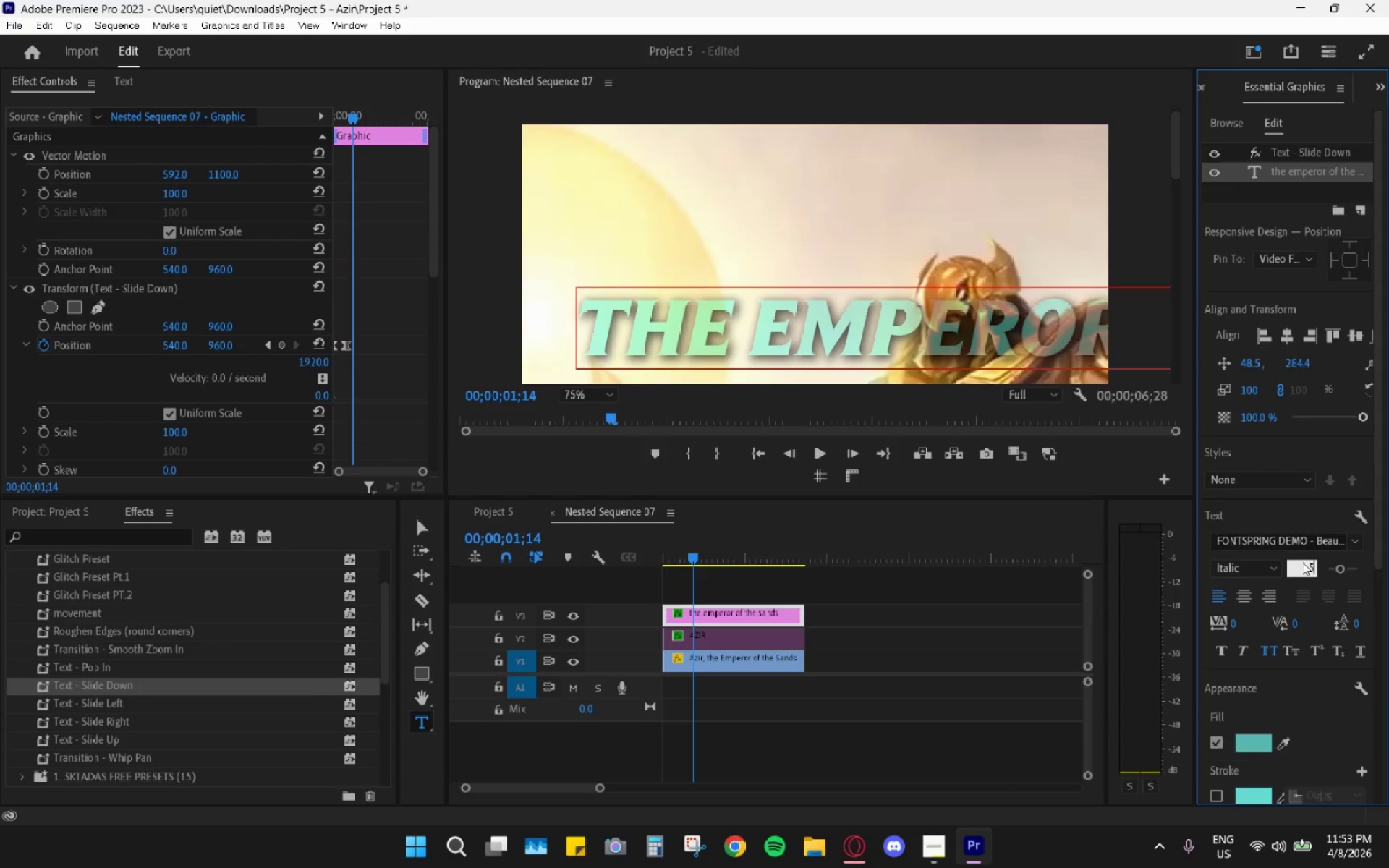 
key(Numpad0)
 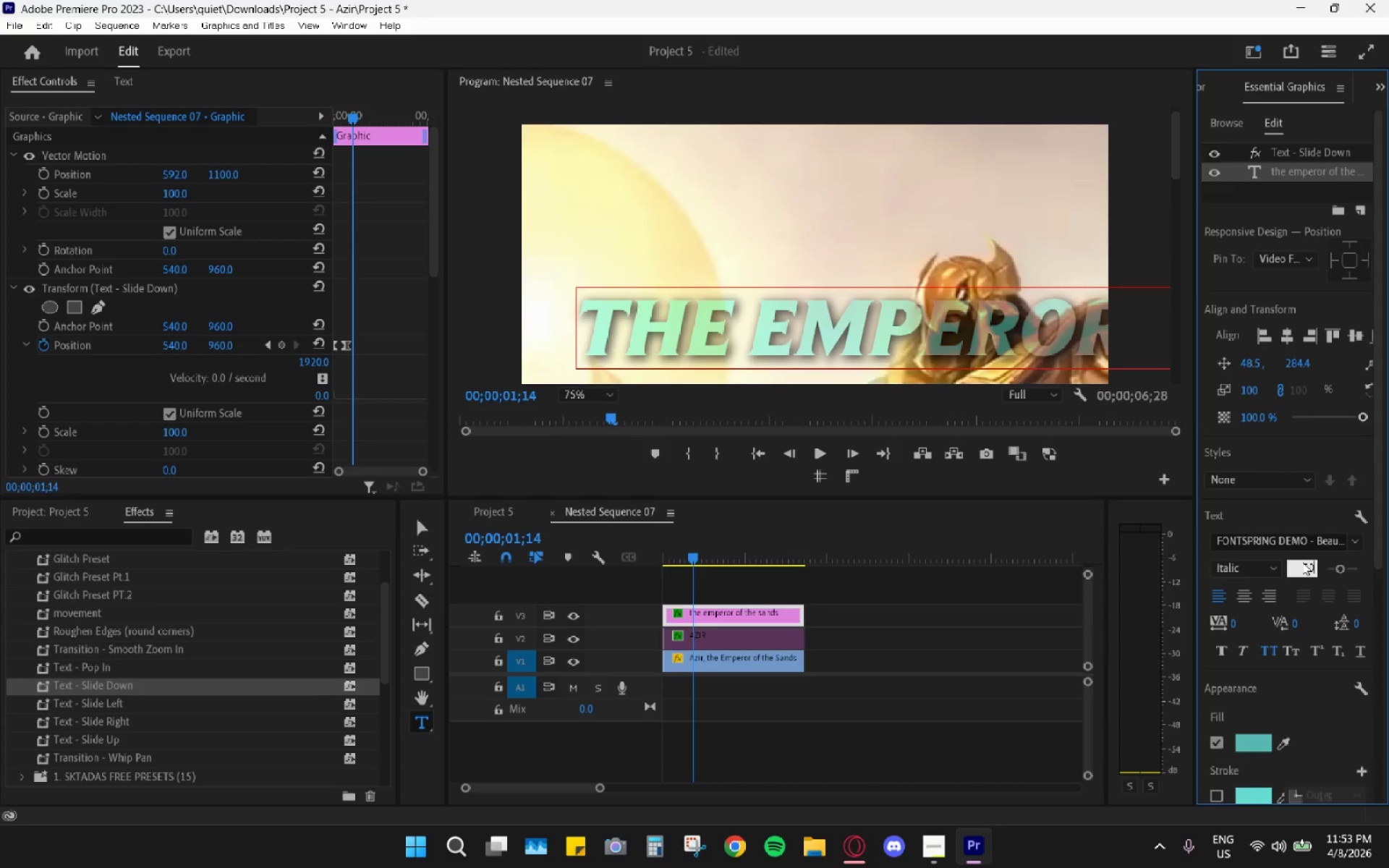 
key(Enter)
 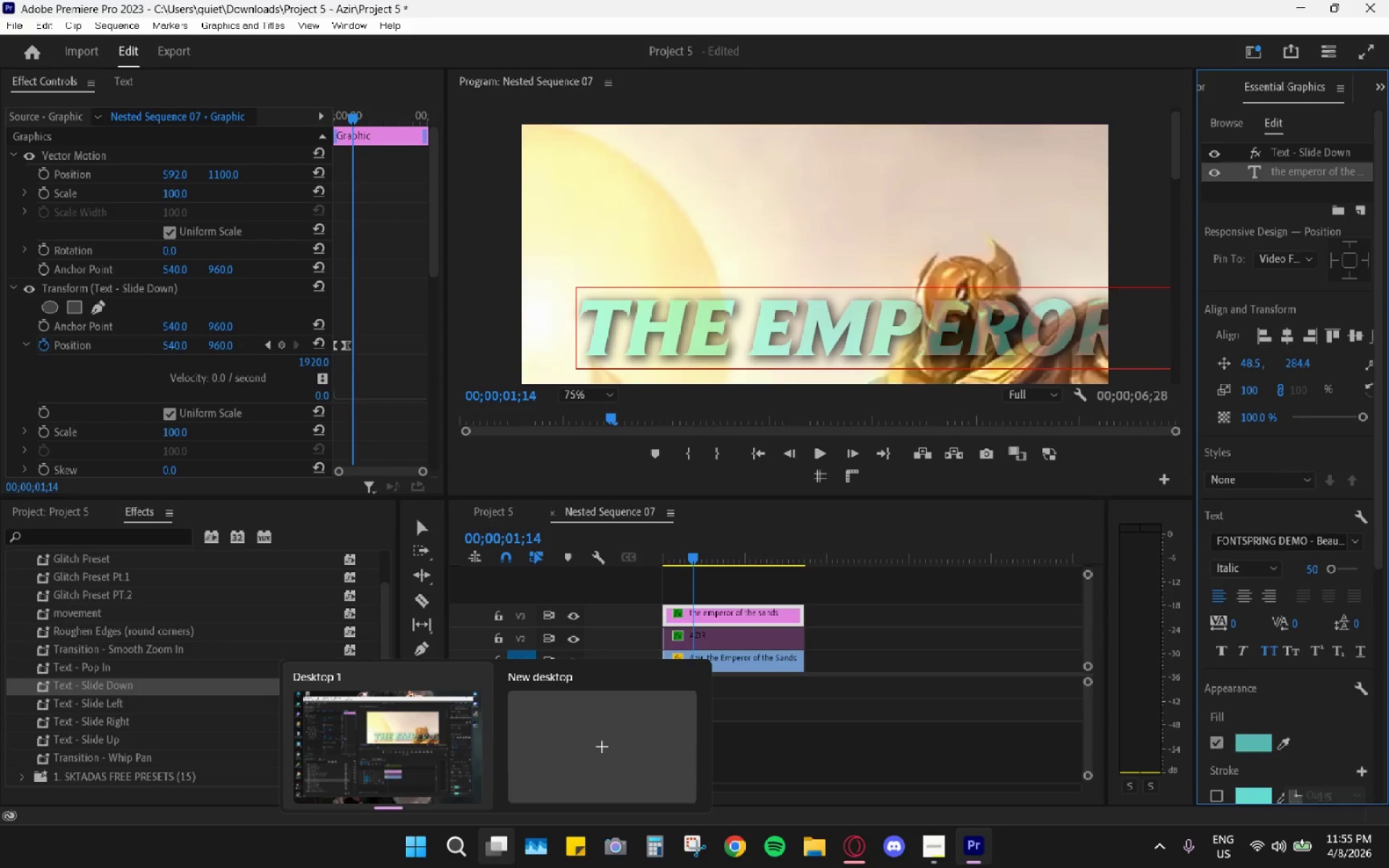 
wait(134.0)
 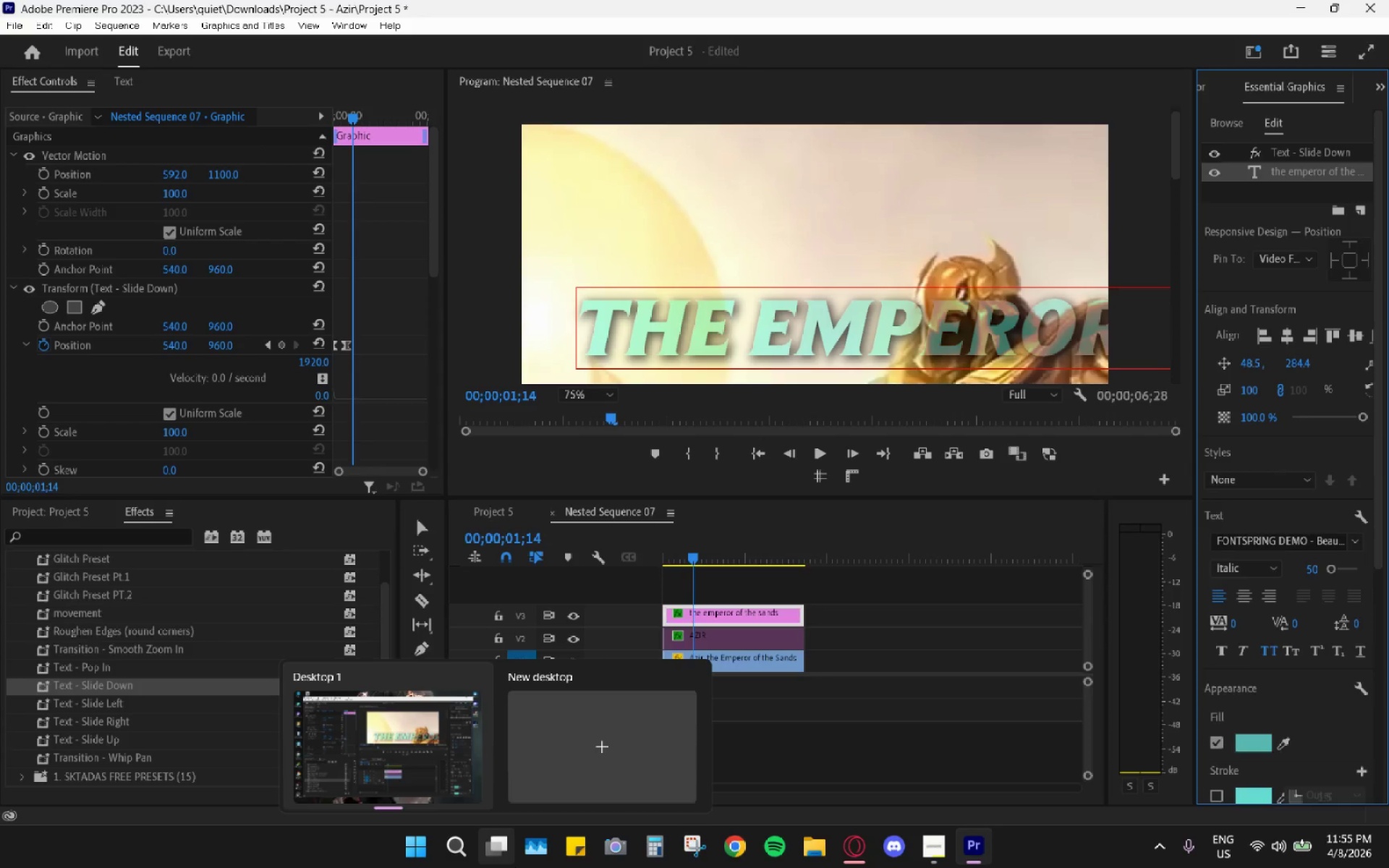 
left_click([605, 404])
 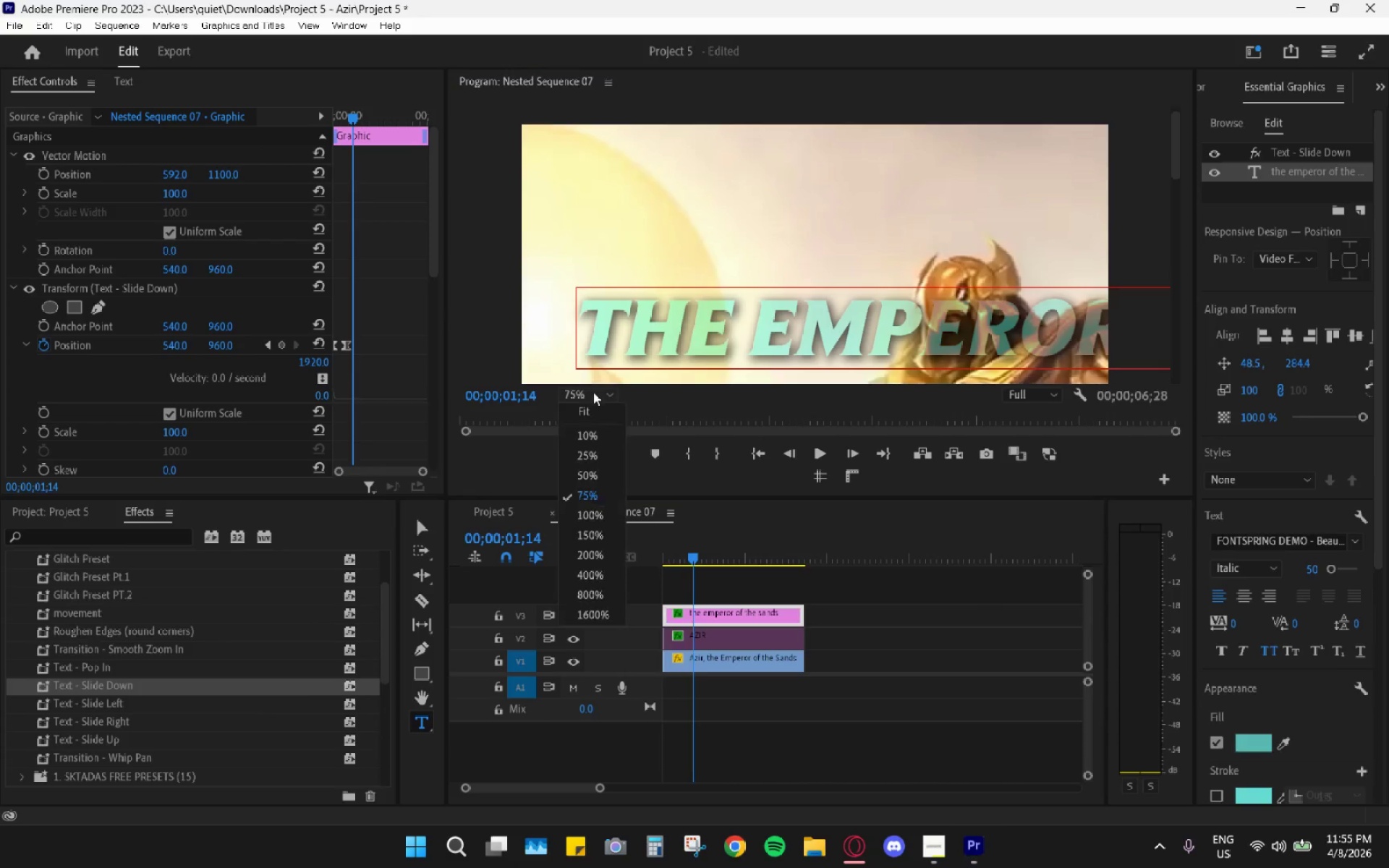 
triple_click([599, 406])
 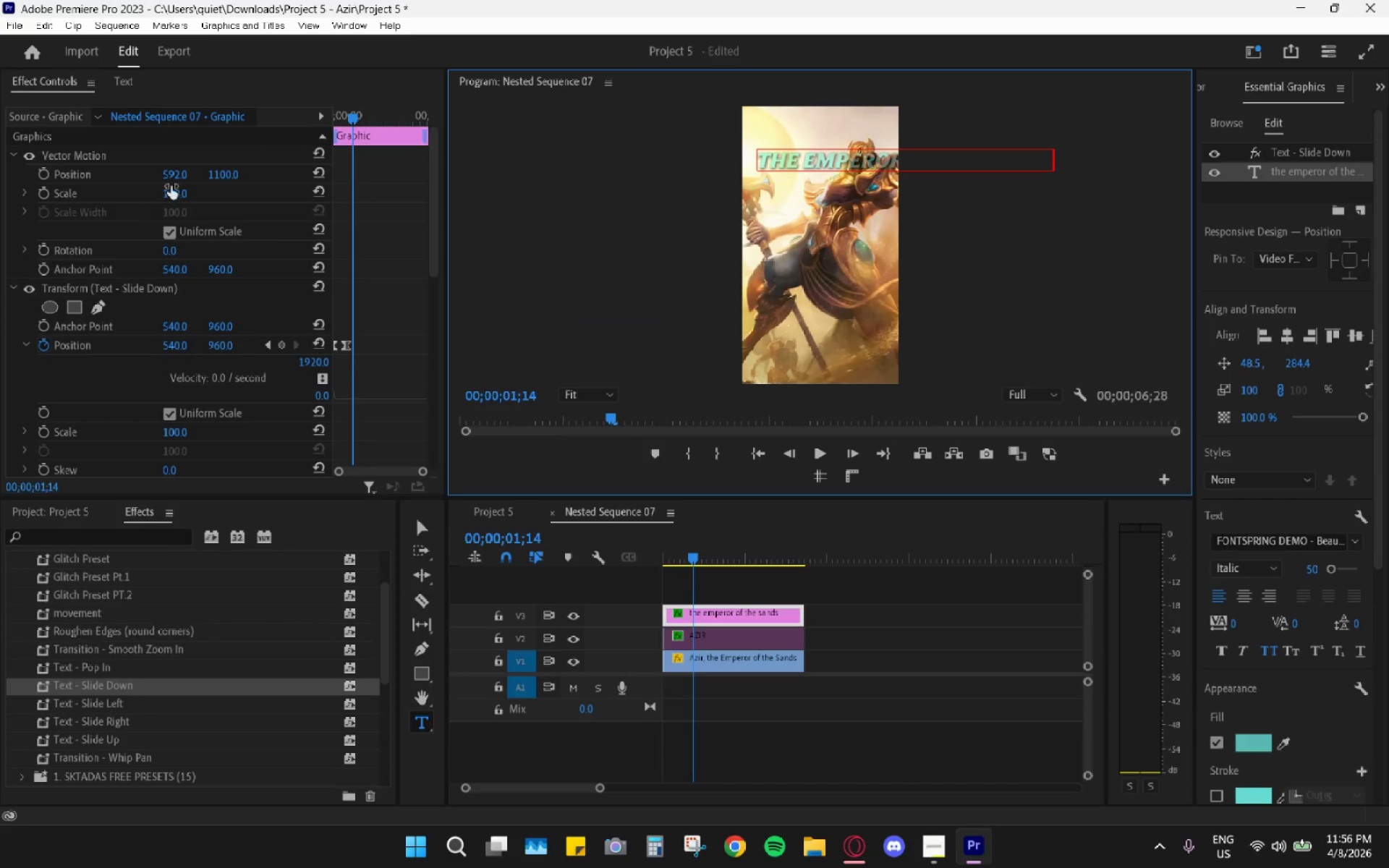 
left_click_drag(start_coordinate=[180, 195], to_coordinate=[114, 201])
 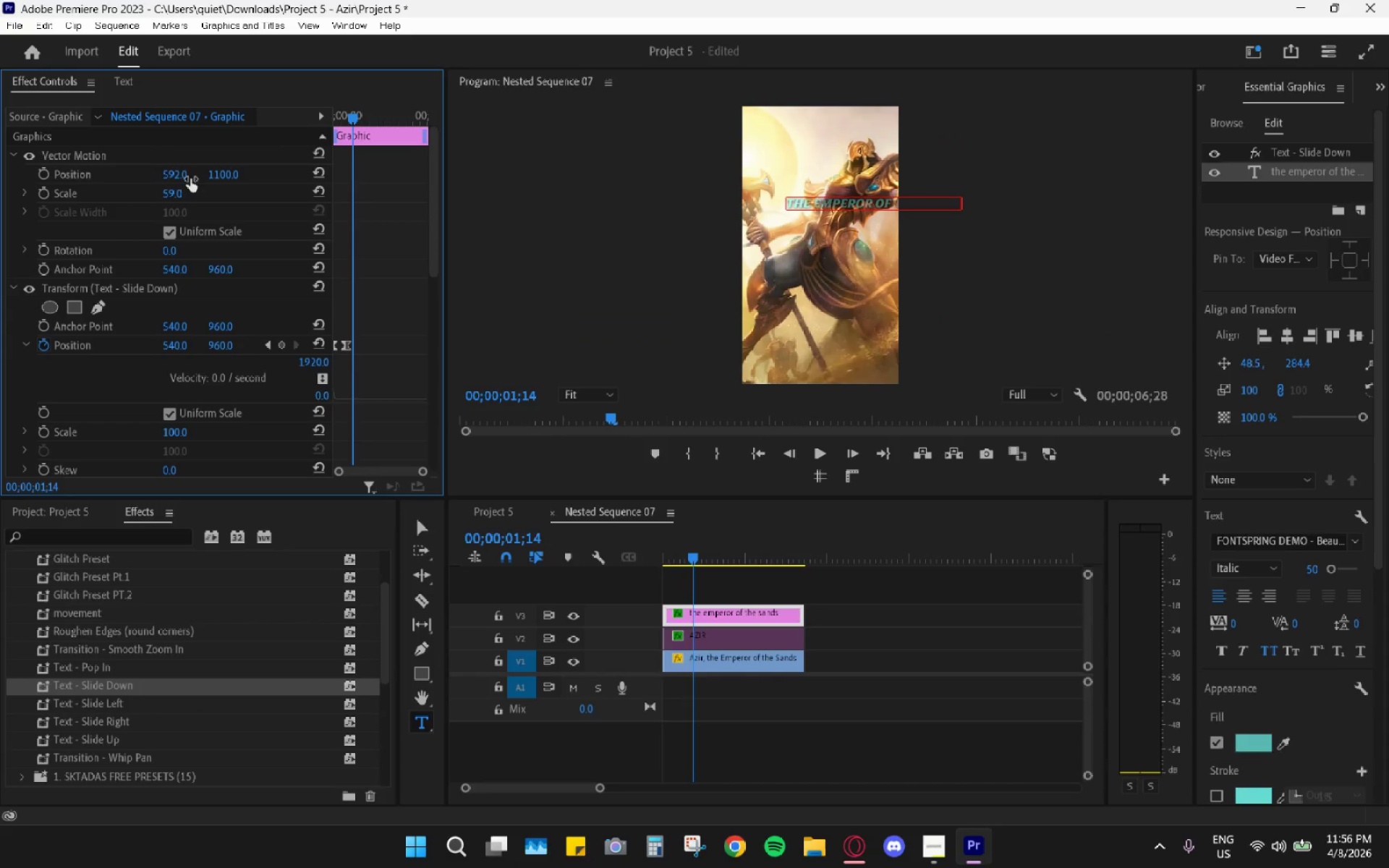 
left_click_drag(start_coordinate=[179, 179], to_coordinate=[101, 186])
 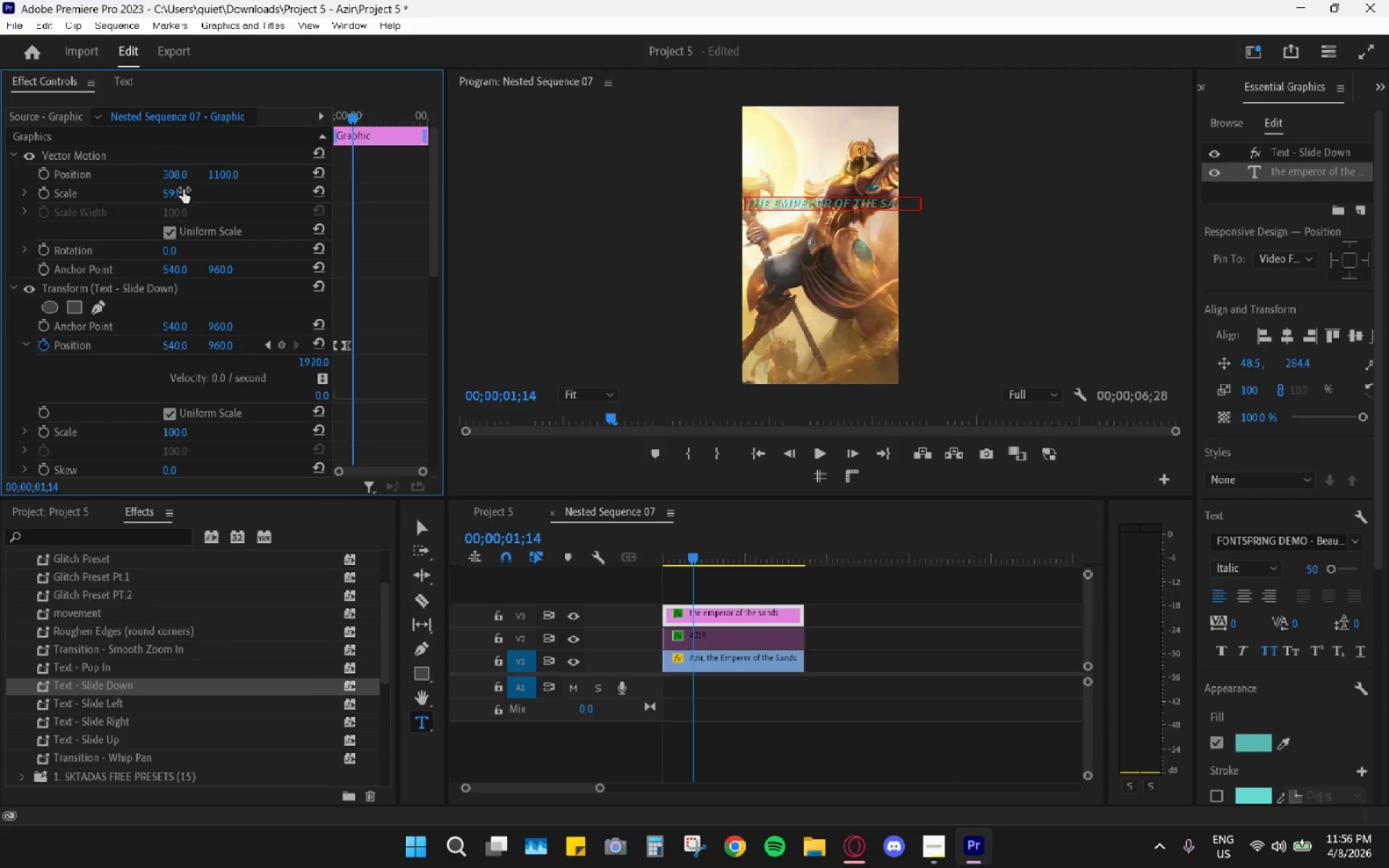 
left_click_drag(start_coordinate=[179, 192], to_coordinate=[128, 205])
 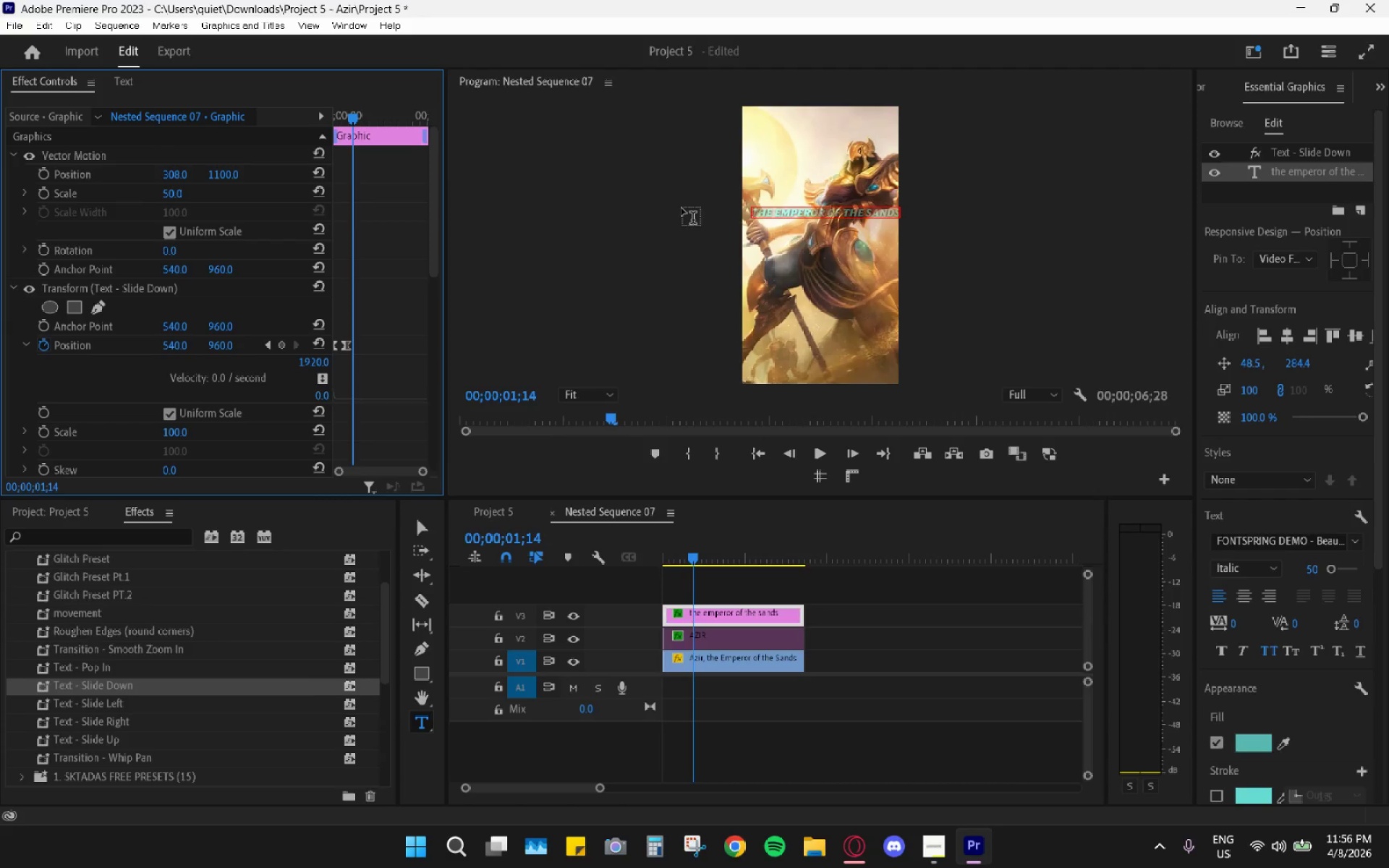 
key(V)
 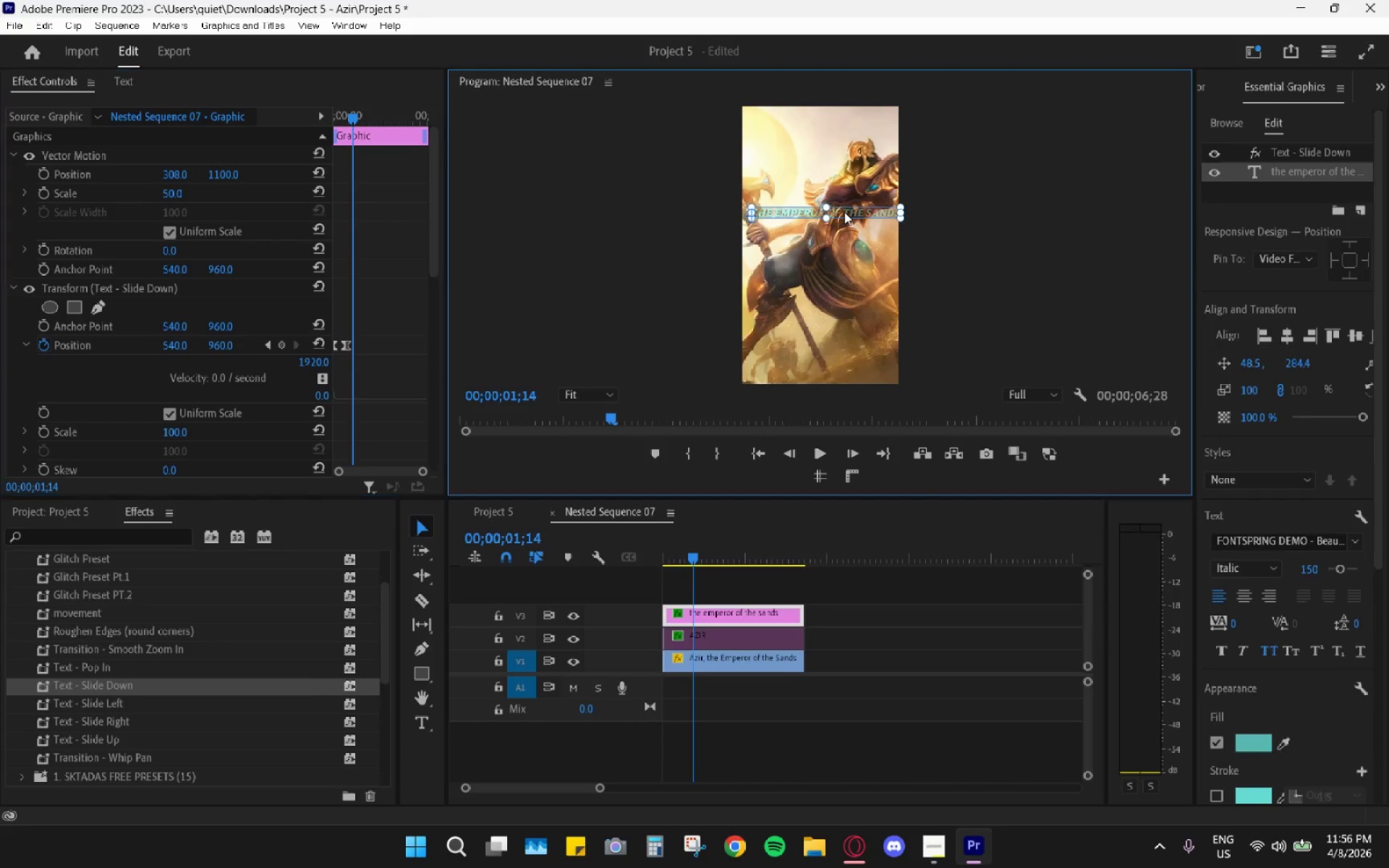 
double_click([844, 212])
 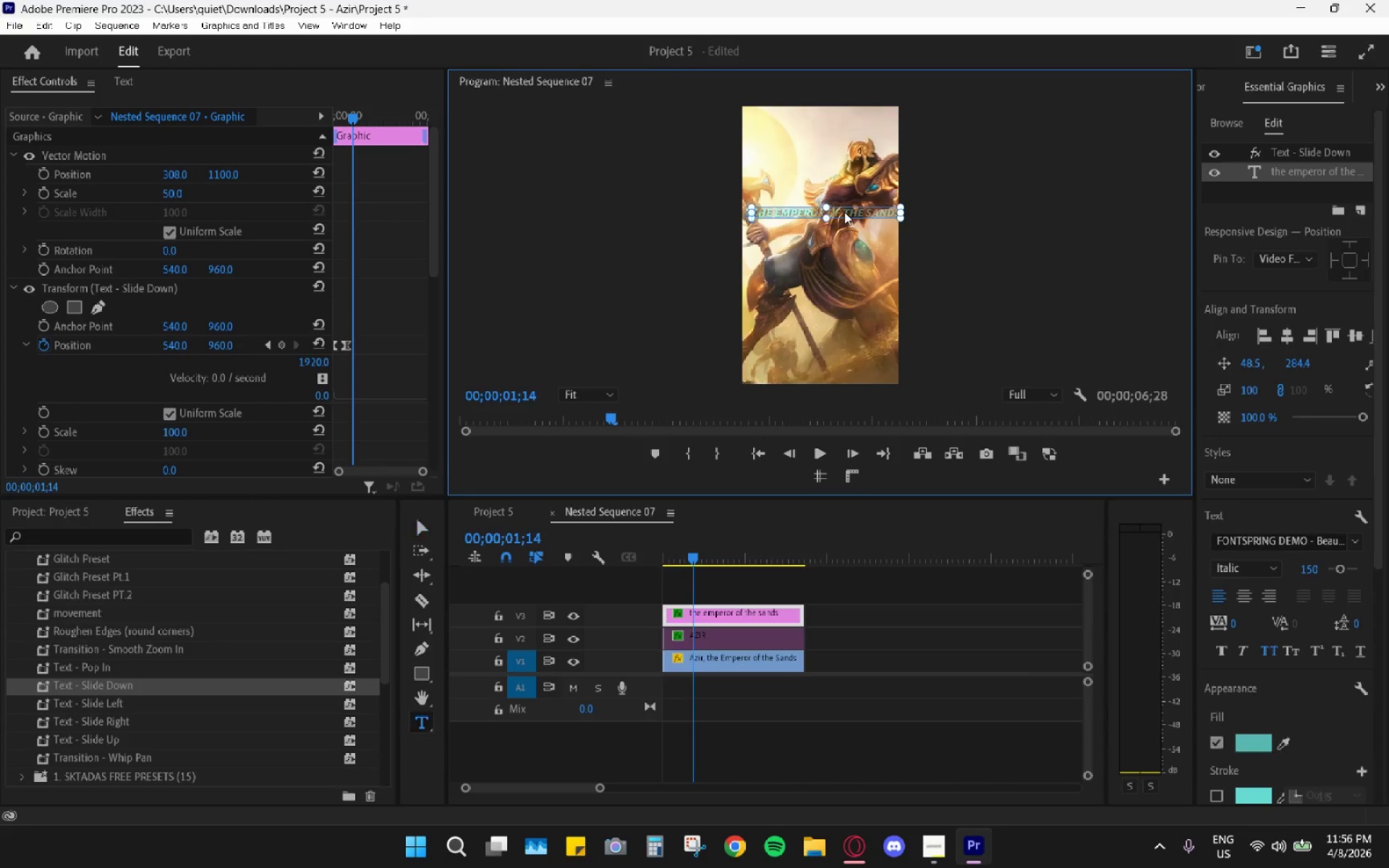 
triple_click([844, 212])
 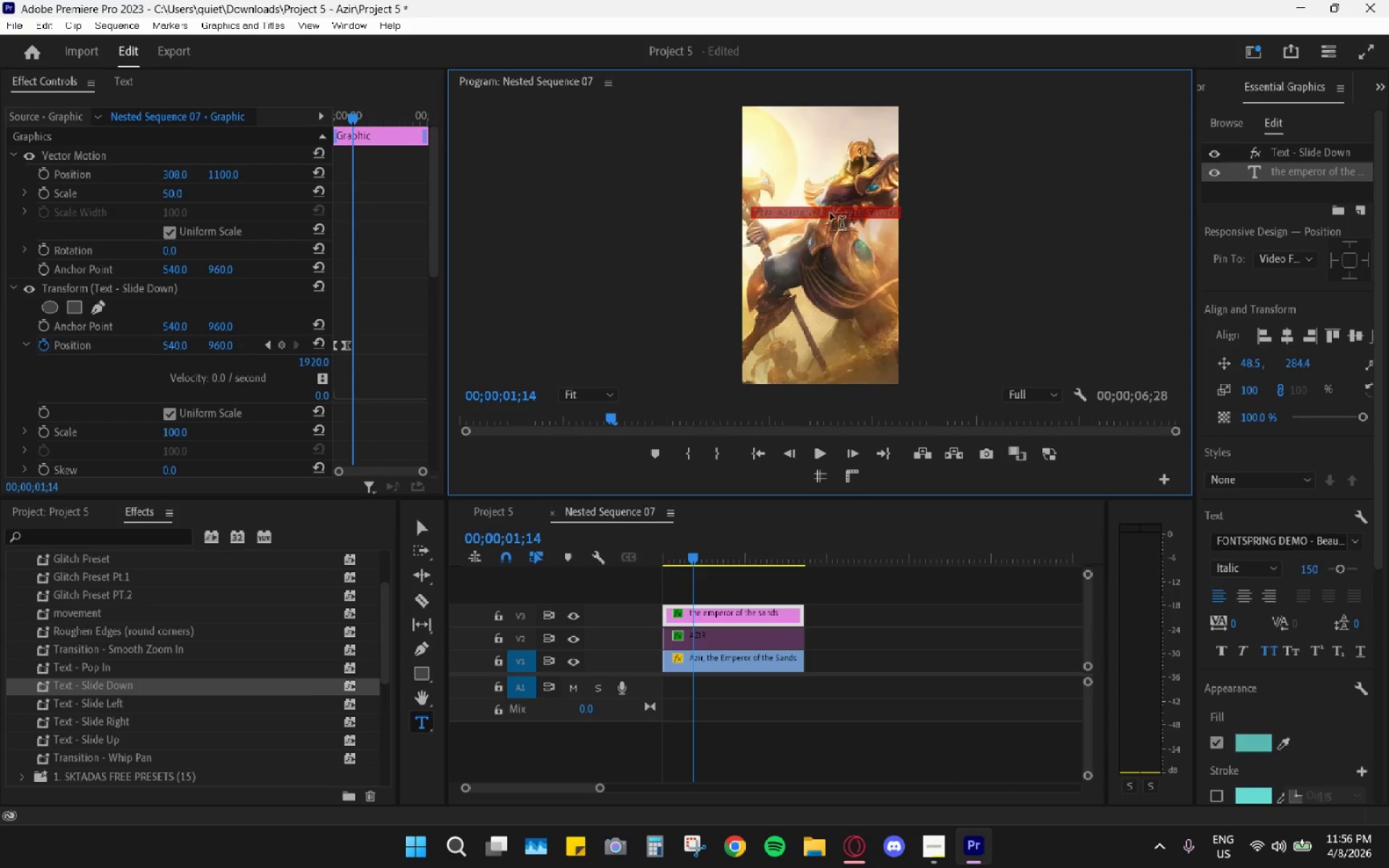 
left_click([831, 213])
 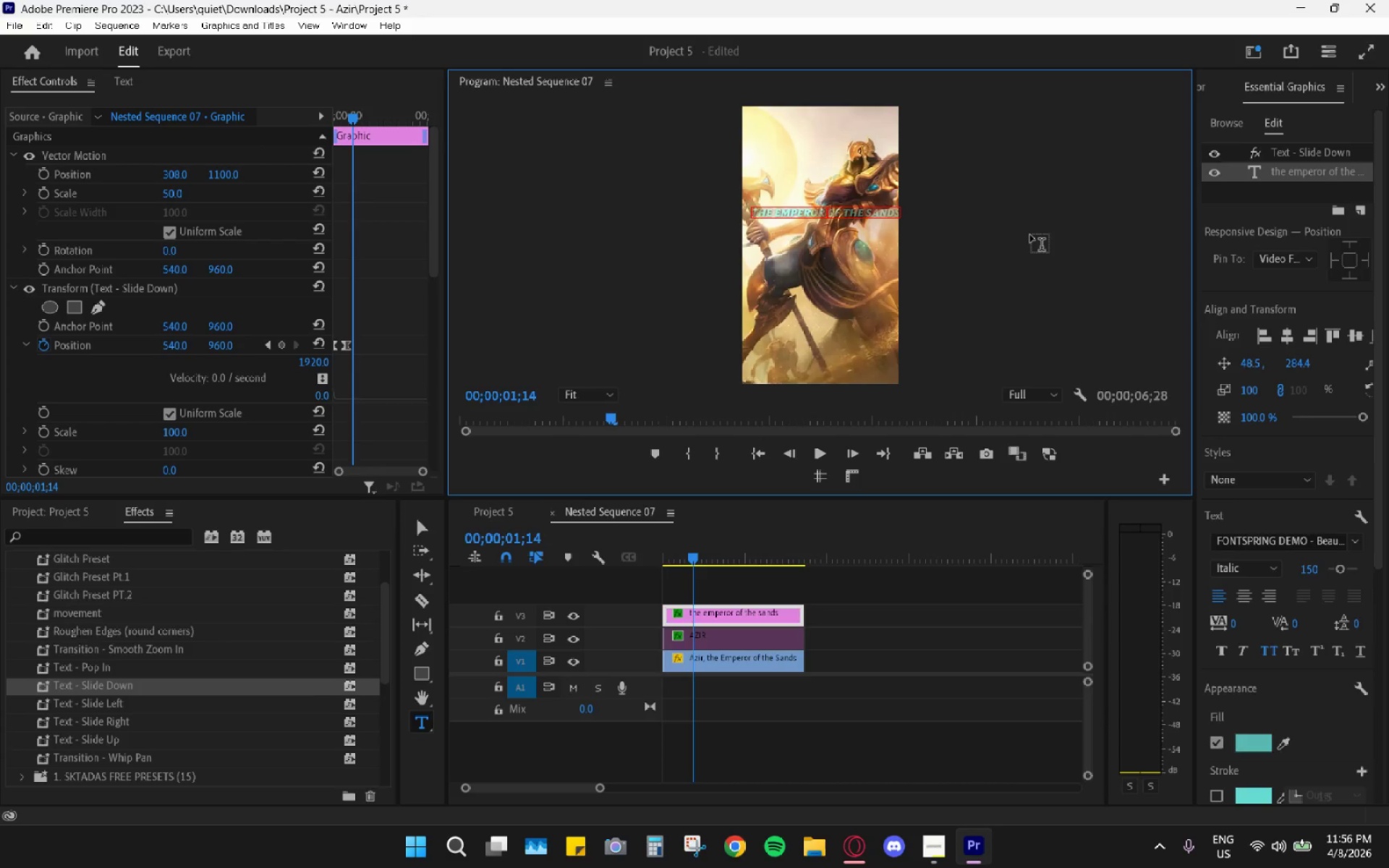 
key(Backspace)
 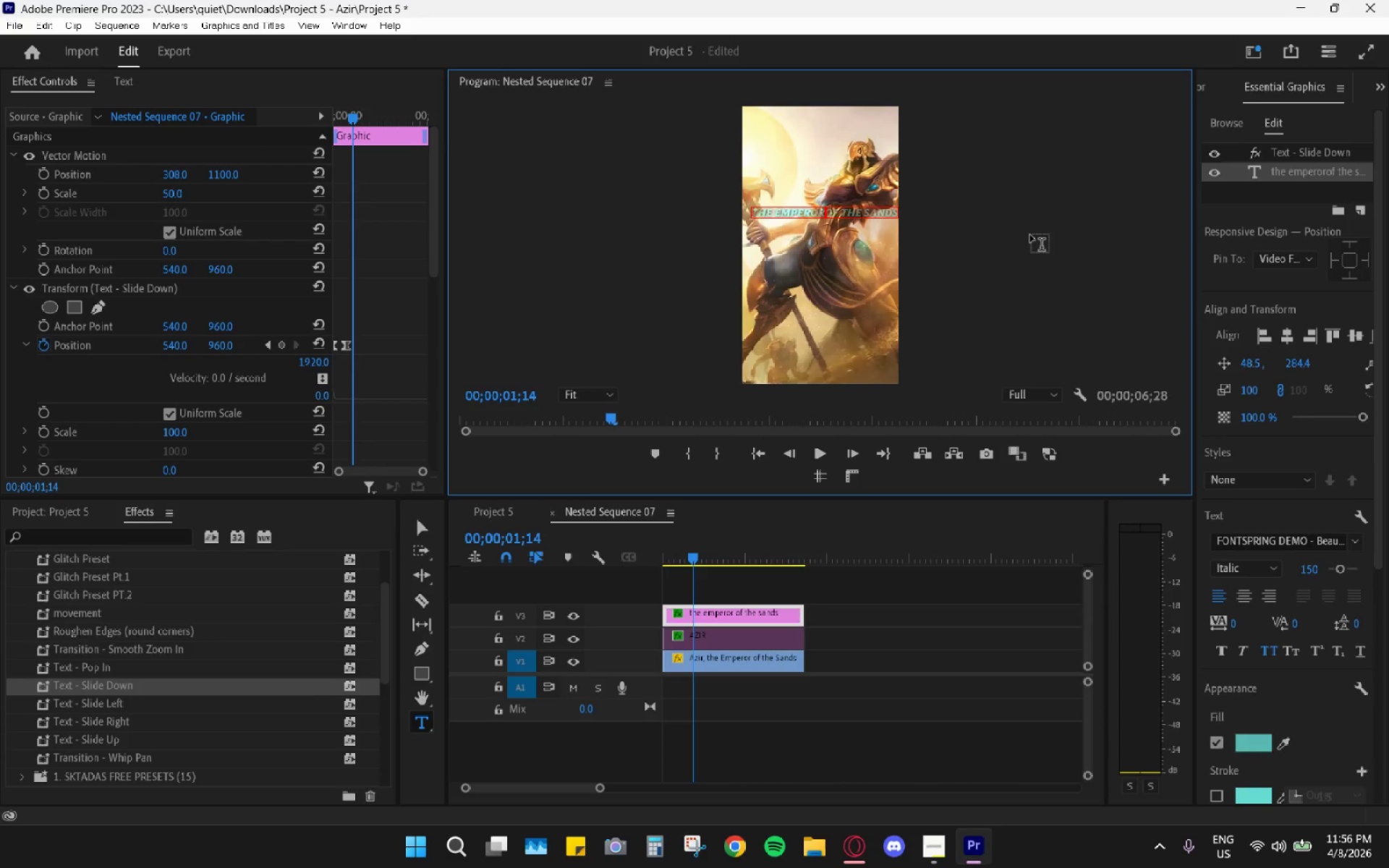 
key(Enter)
 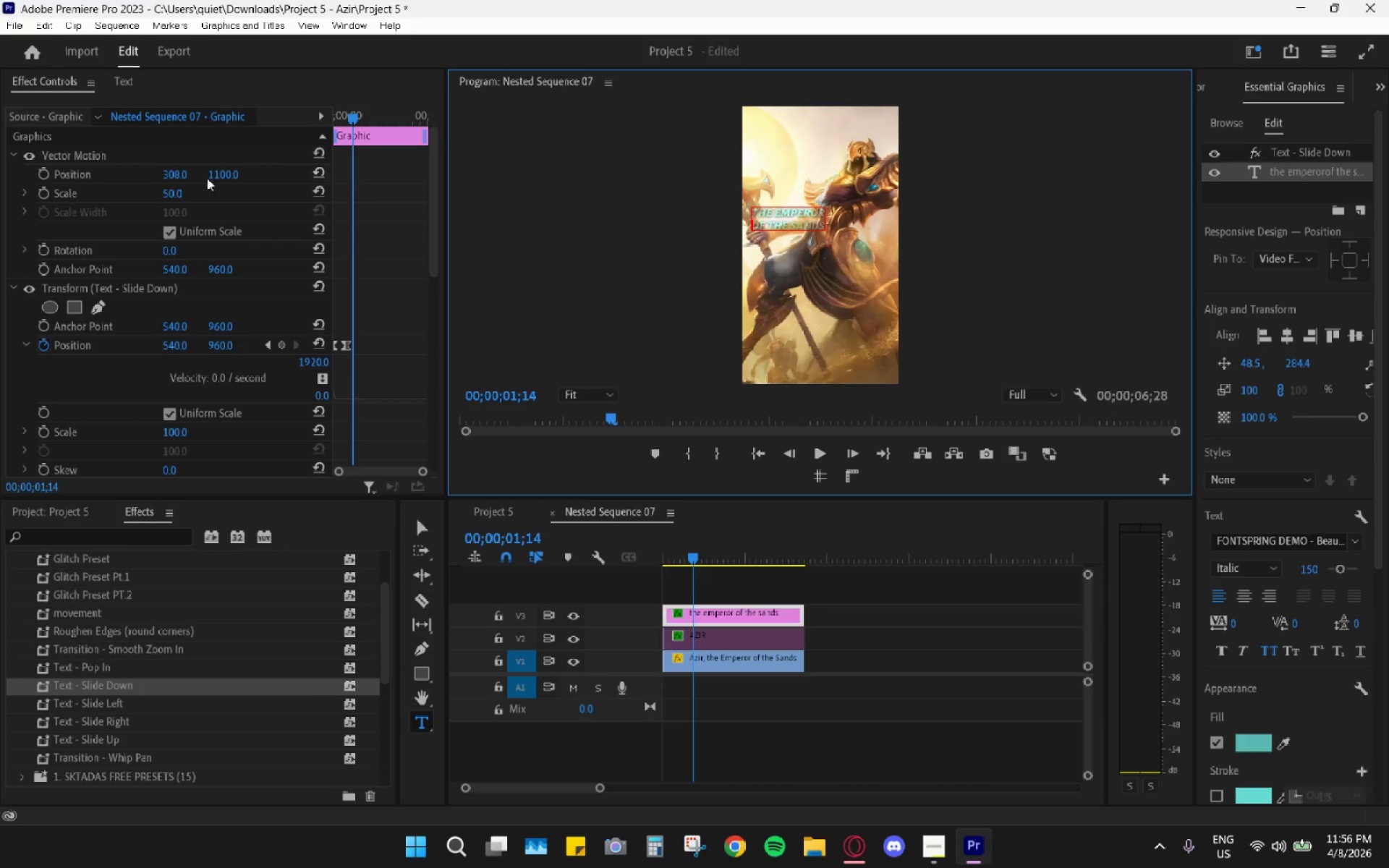 
left_click_drag(start_coordinate=[180, 192], to_coordinate=[232, 189])
 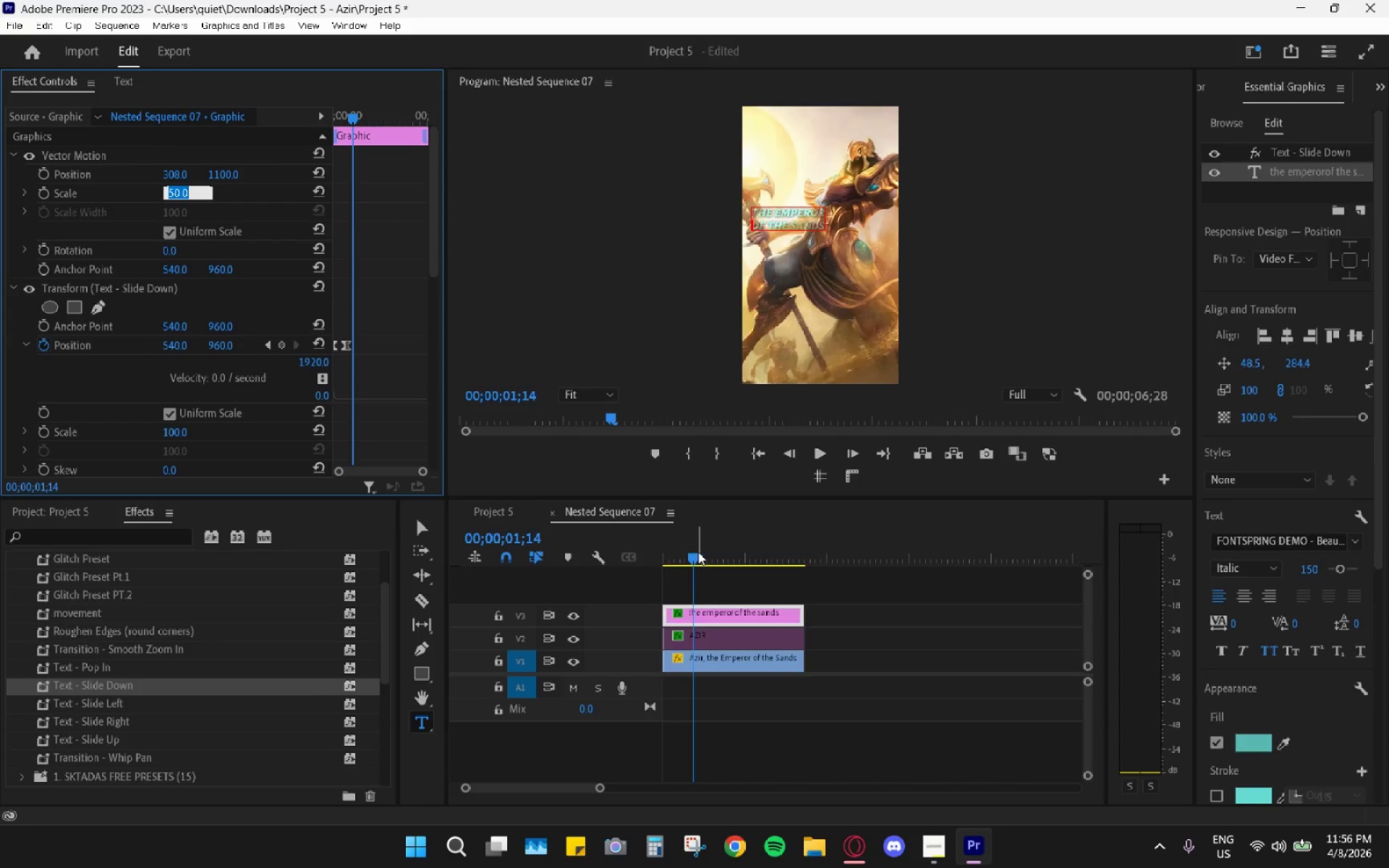 
left_click_drag(start_coordinate=[701, 550], to_coordinate=[692, 549])
 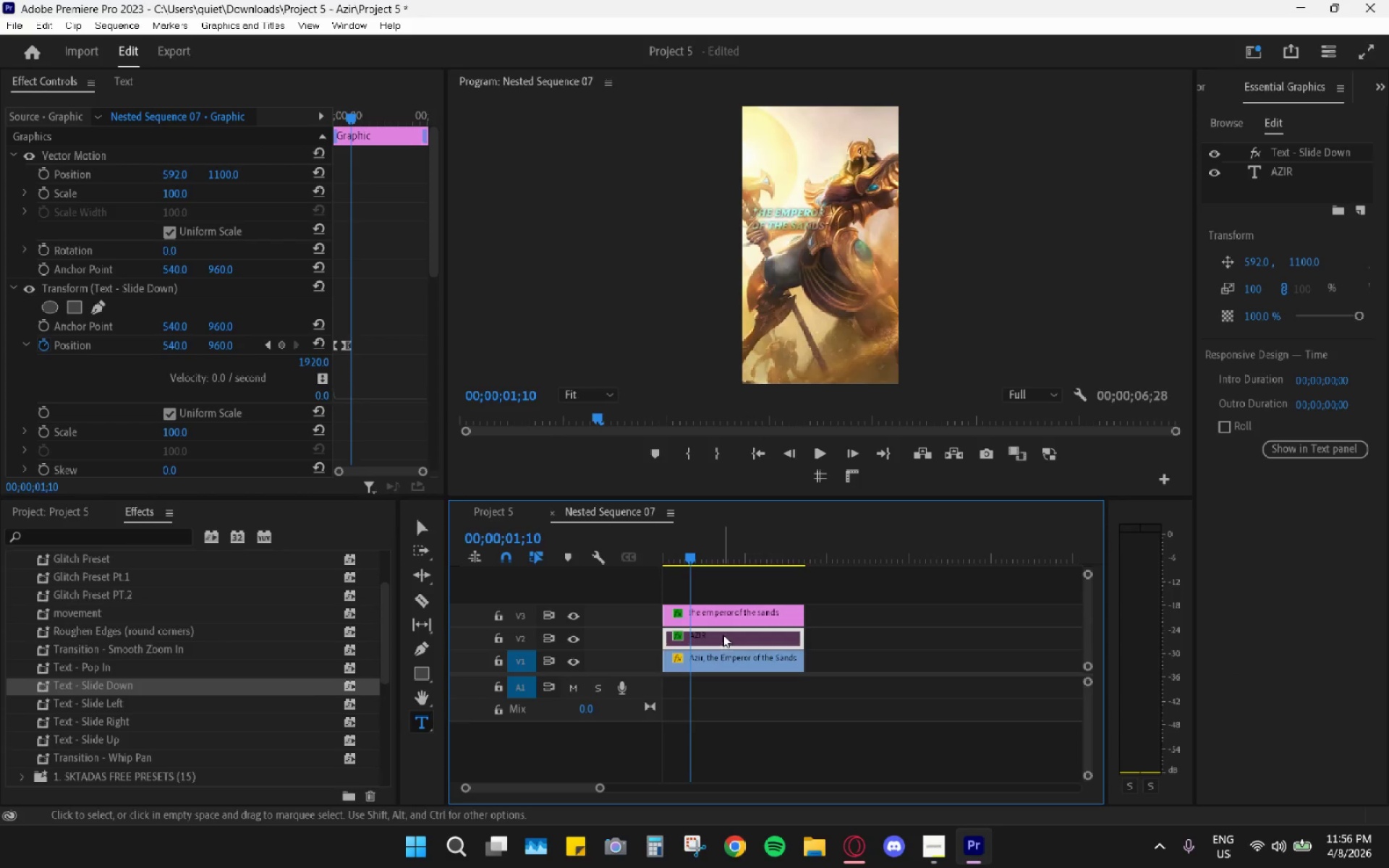 
key(Shift+ShiftLeft)
 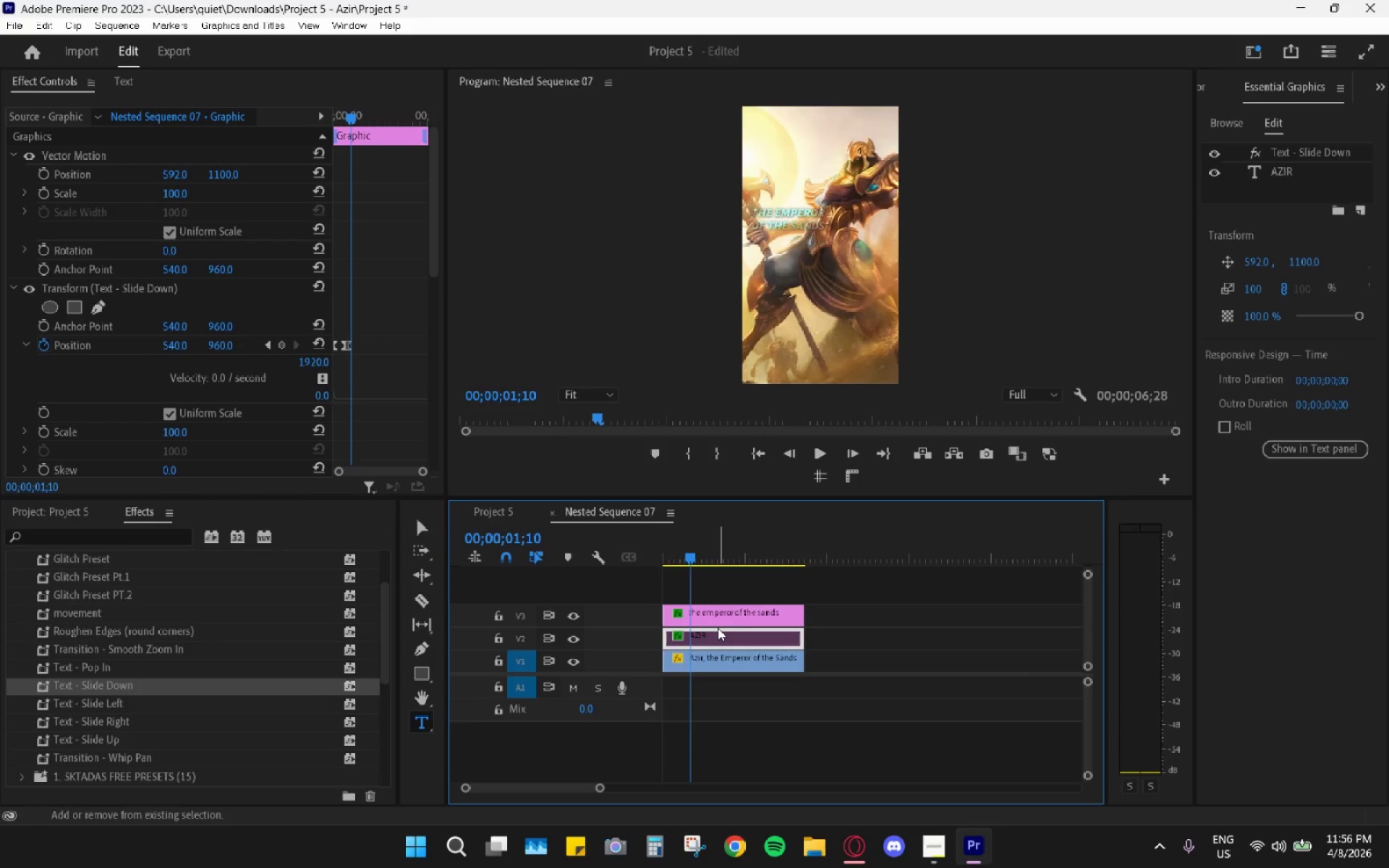 
key(Shift+E)
 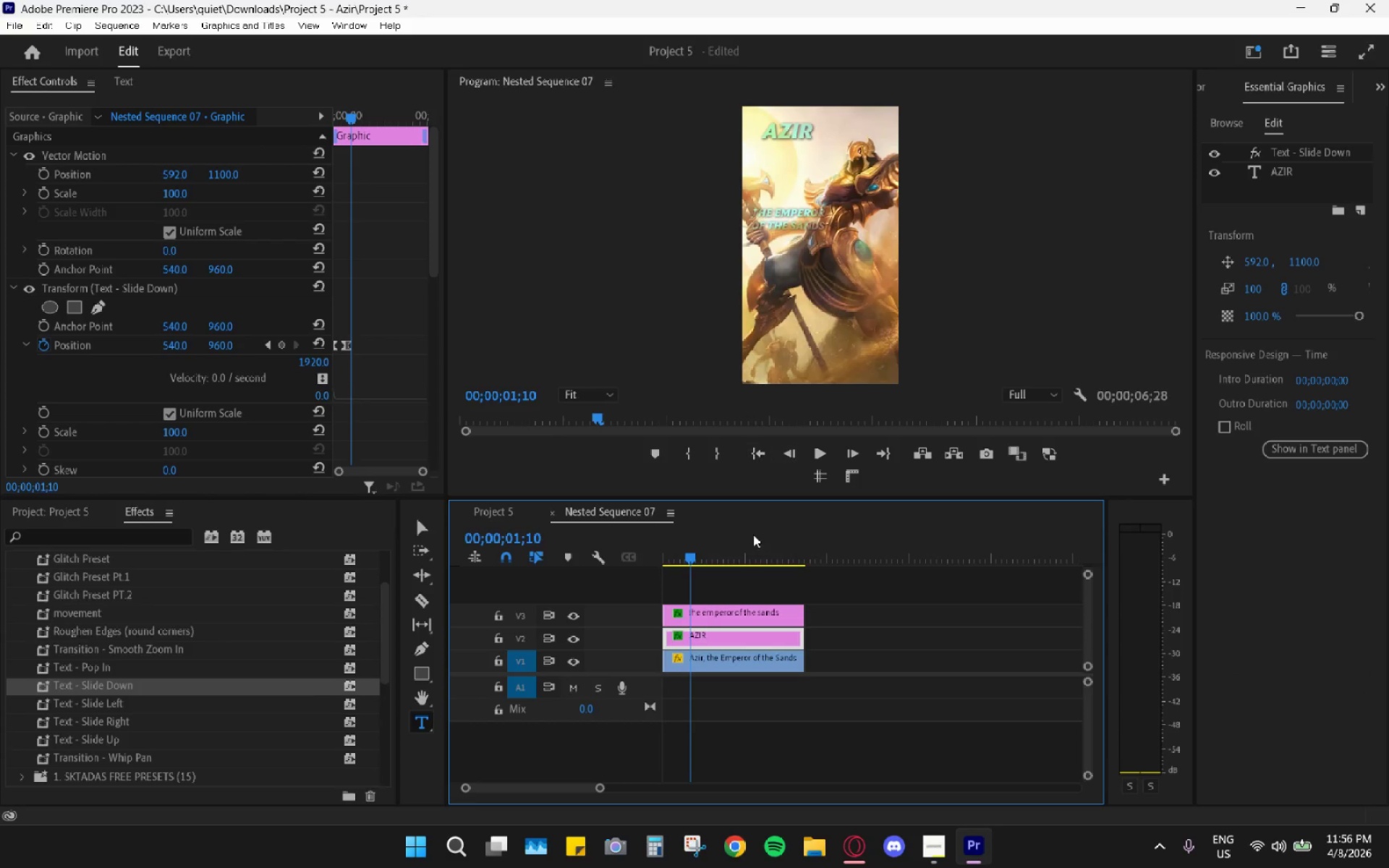 
left_click([733, 615])
 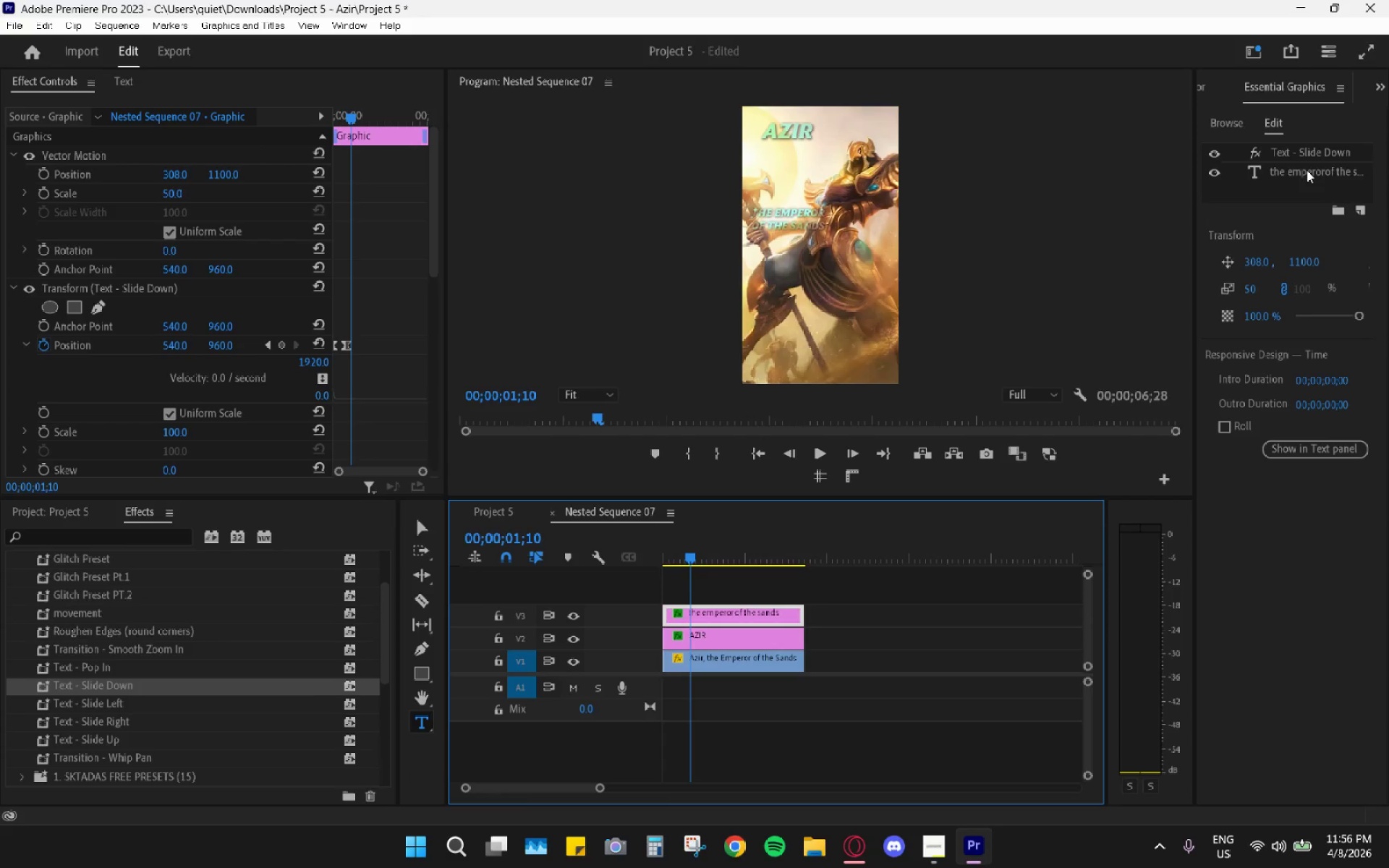 
left_click([713, 631])
 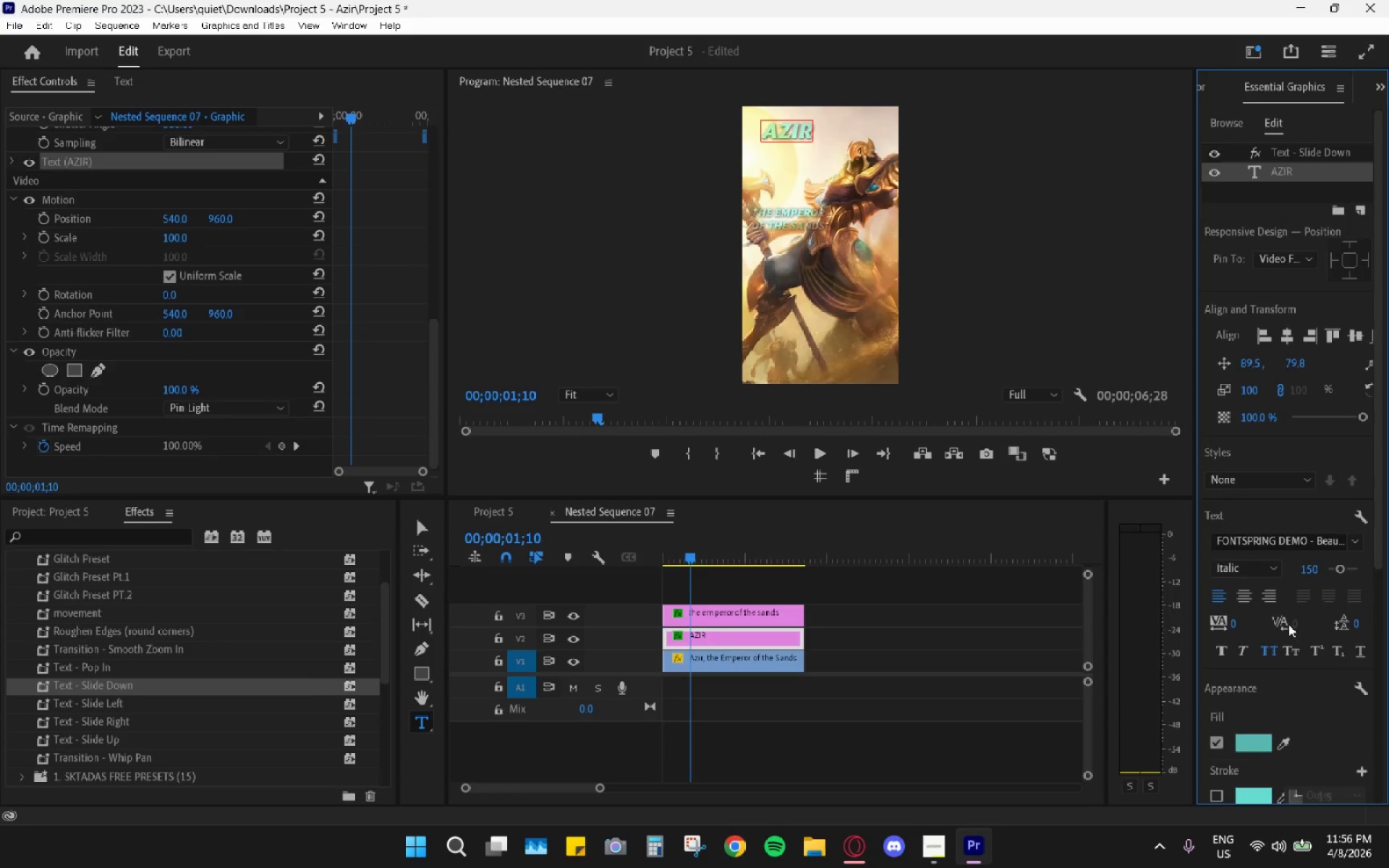 
scroll: coordinate [202, 397], scroll_direction: down, amount: 11.0
 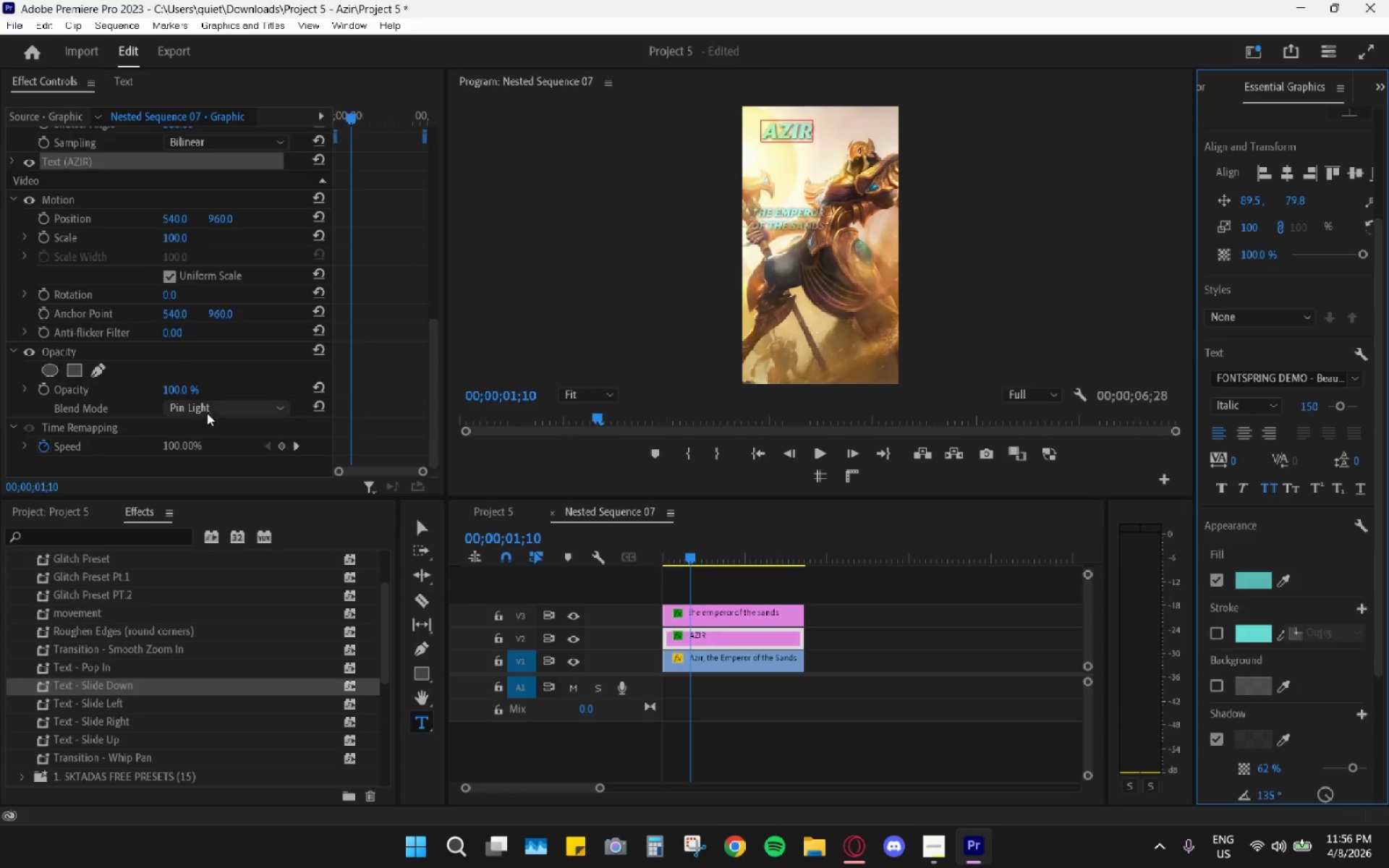 
left_click([216, 404])
 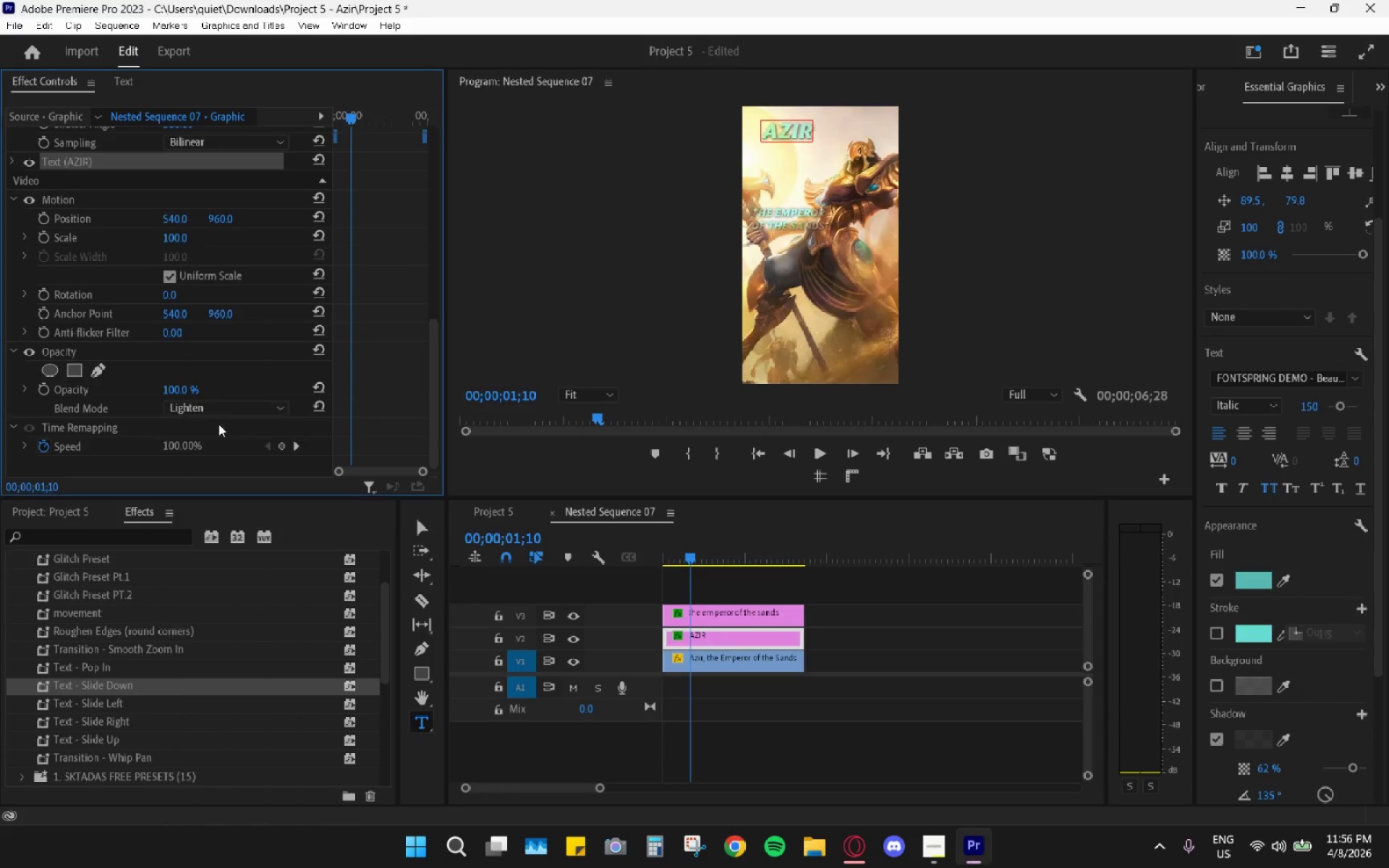 
scroll: coordinate [252, 442], scroll_direction: up, amount: 4.0
 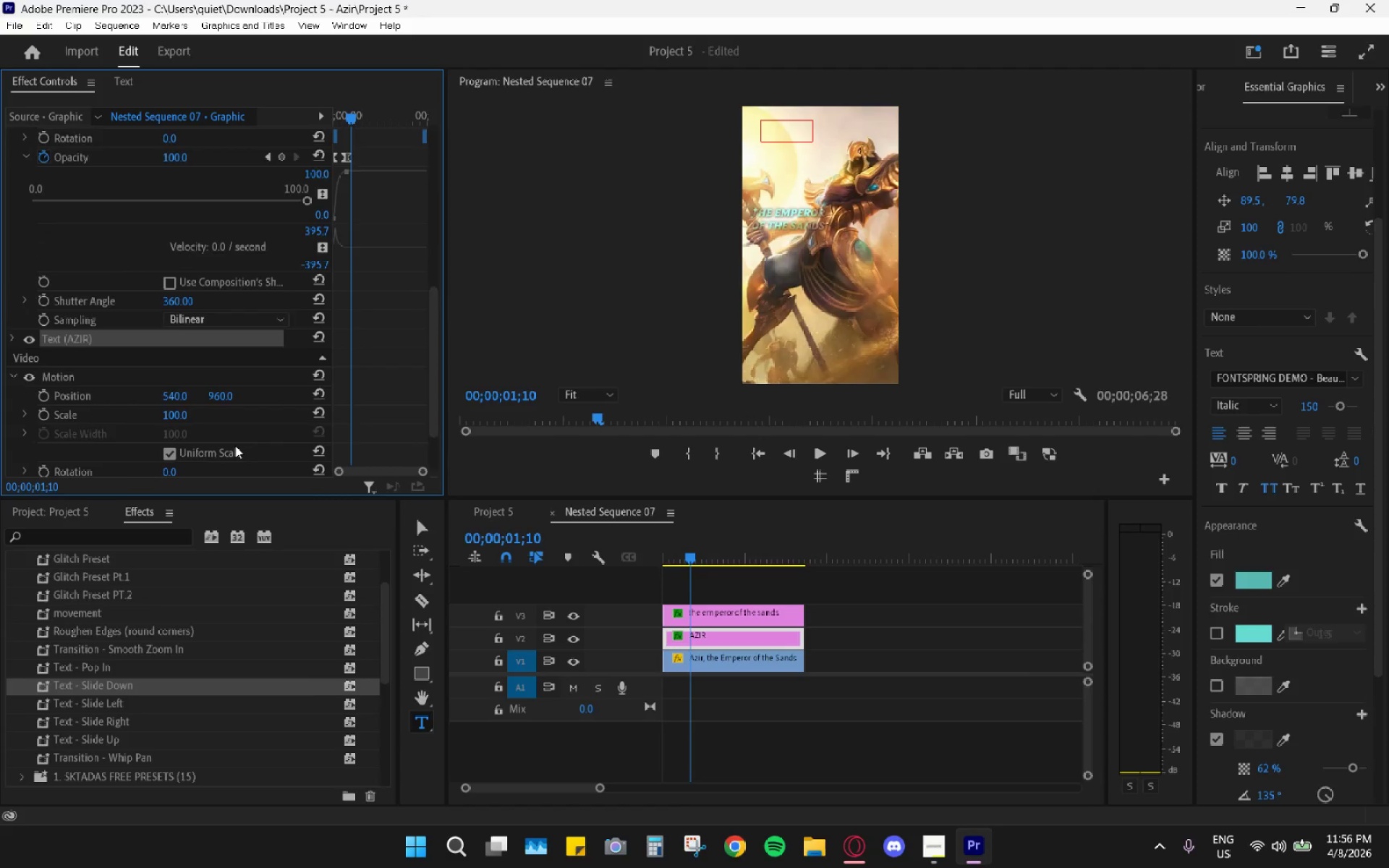 
scroll: coordinate [389, 401], scroll_direction: down, amount: 21.0
 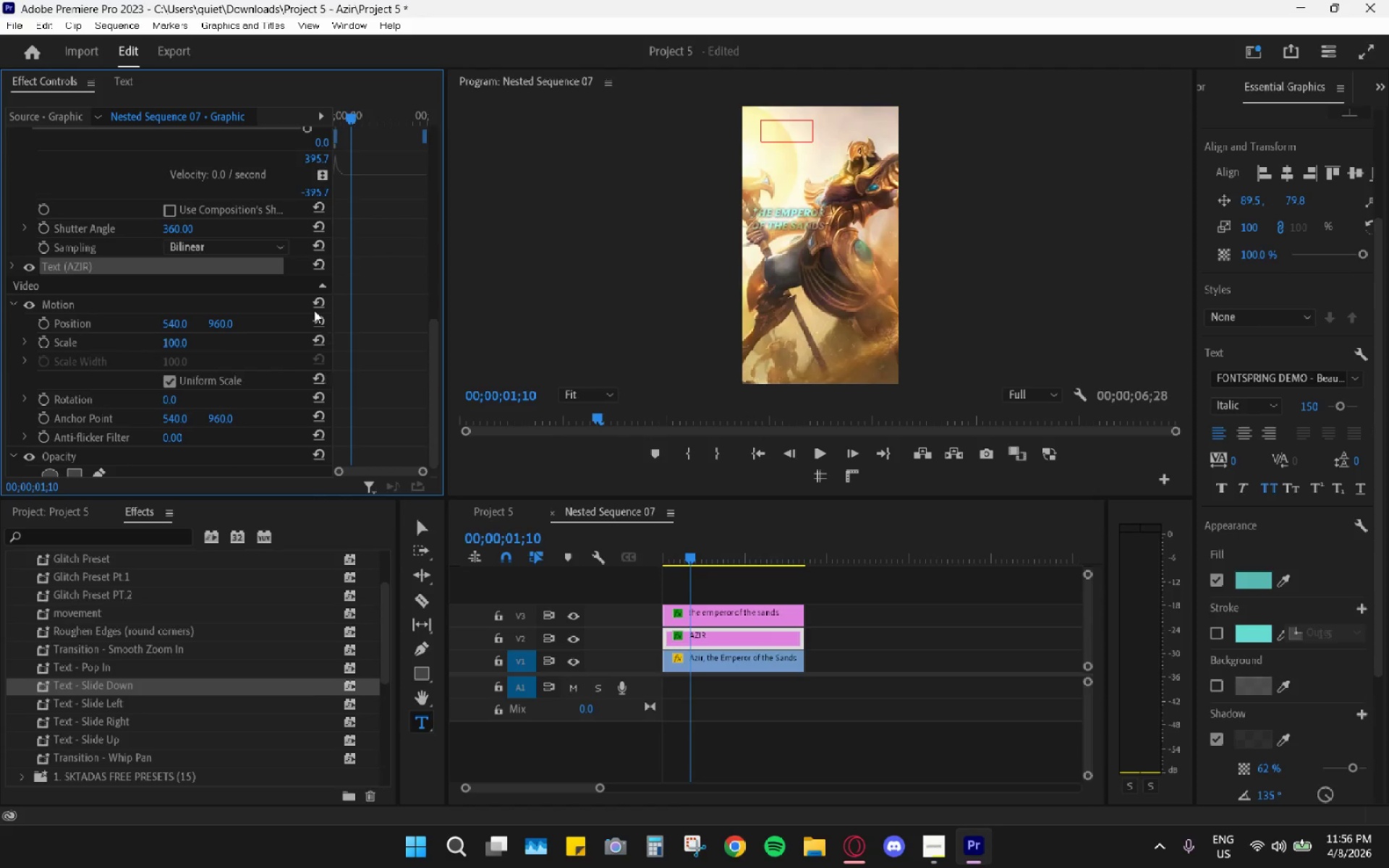 
scroll: coordinate [334, 351], scroll_direction: none, amount: 0.0
 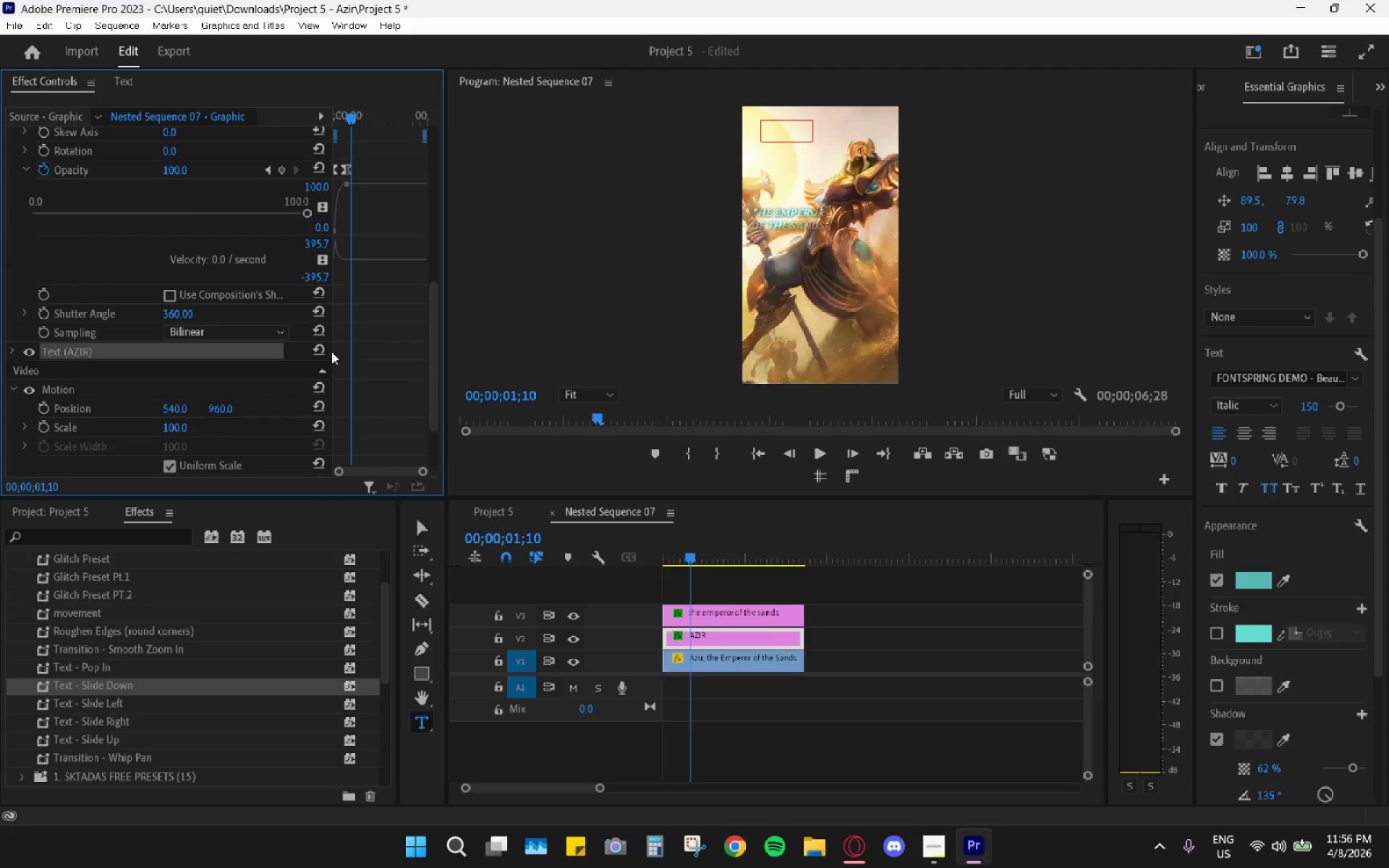 
key(Control+Z)
 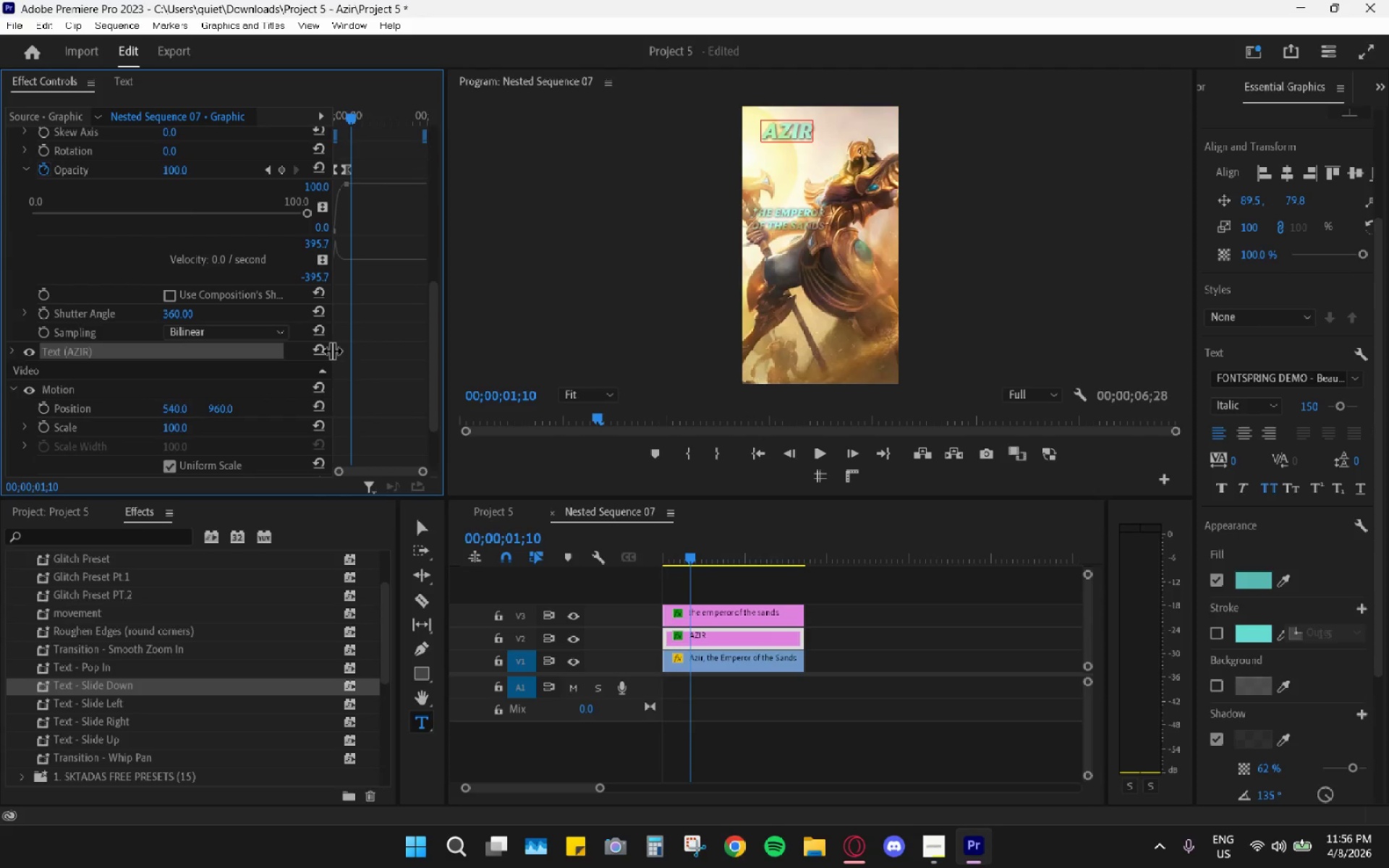 
scroll: coordinate [370, 364], scroll_direction: down, amount: 15.0
 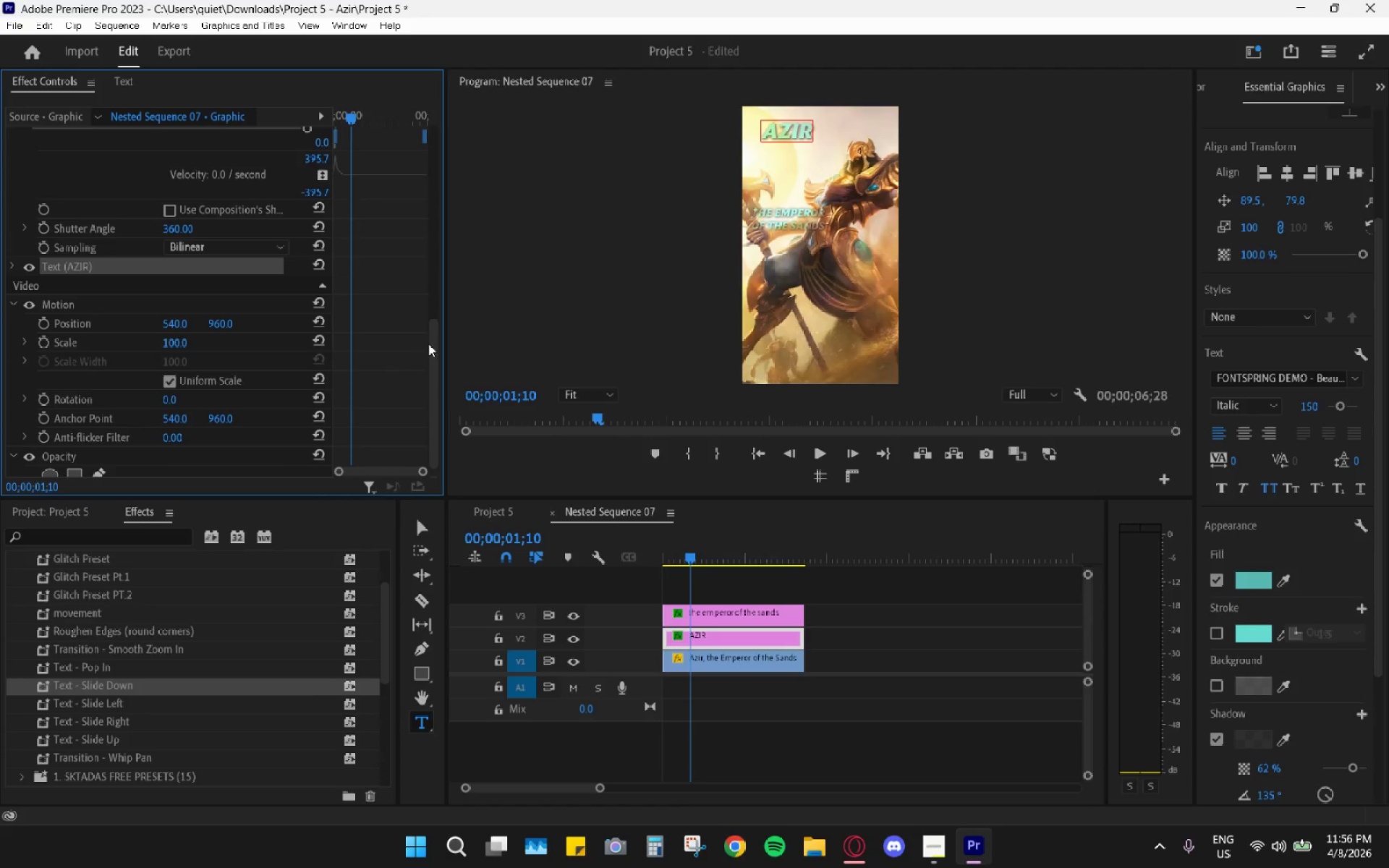 
left_click_drag(start_coordinate=[441, 353], to_coordinate=[436, 361])
 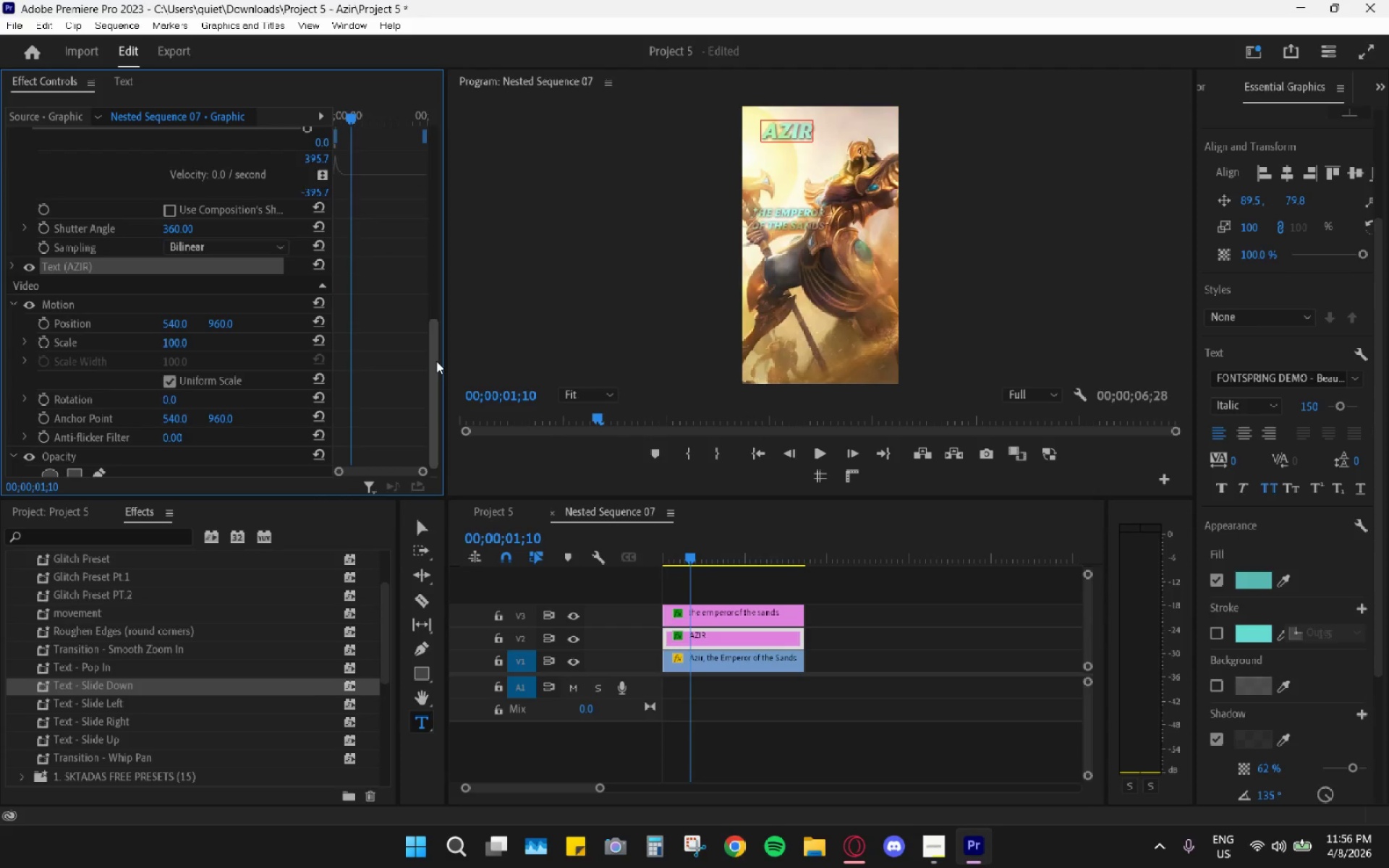 
left_click_drag(start_coordinate=[436, 361], to_coordinate=[490, 515])
 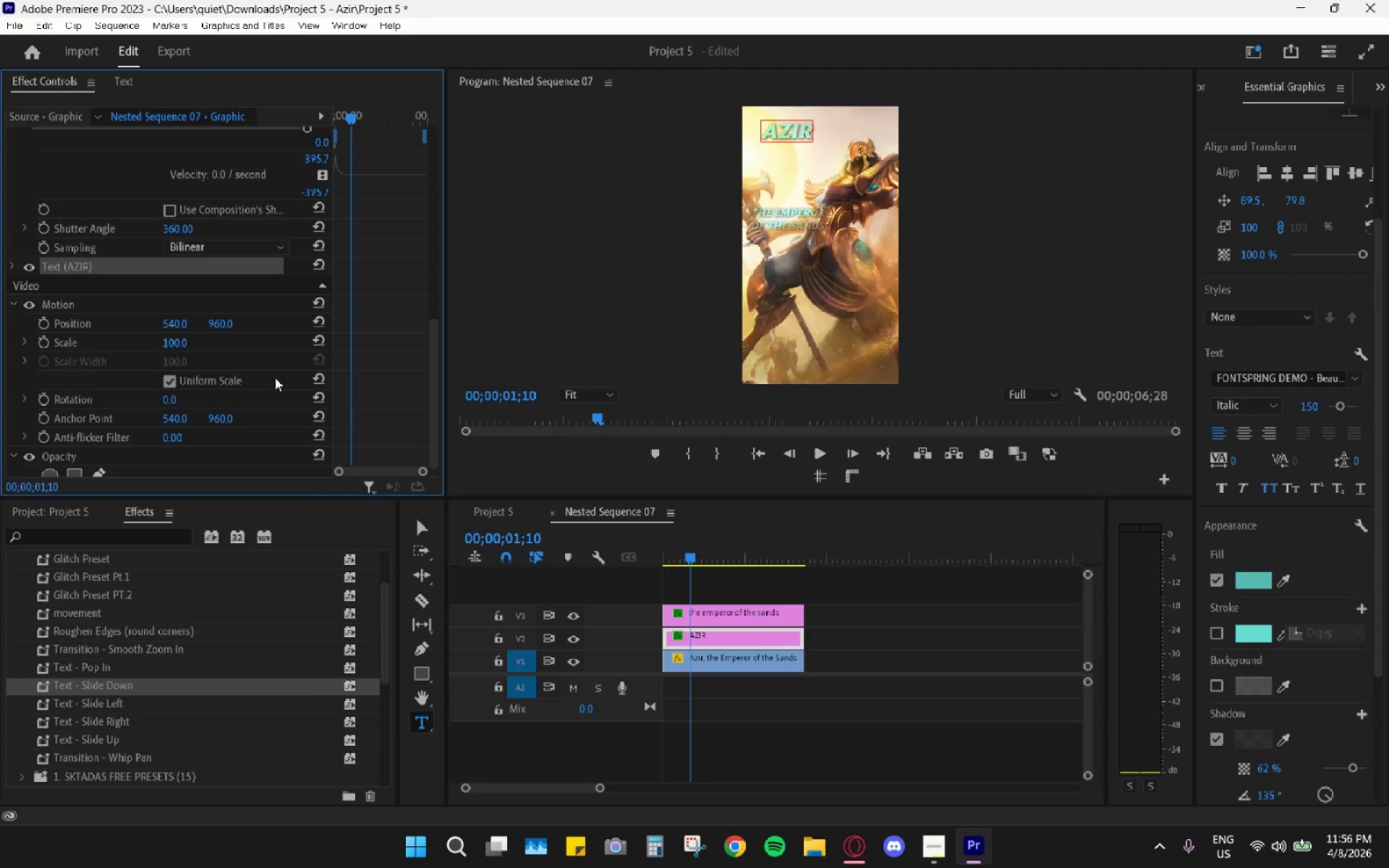 
scroll: coordinate [275, 364], scroll_direction: down, amount: 4.0
 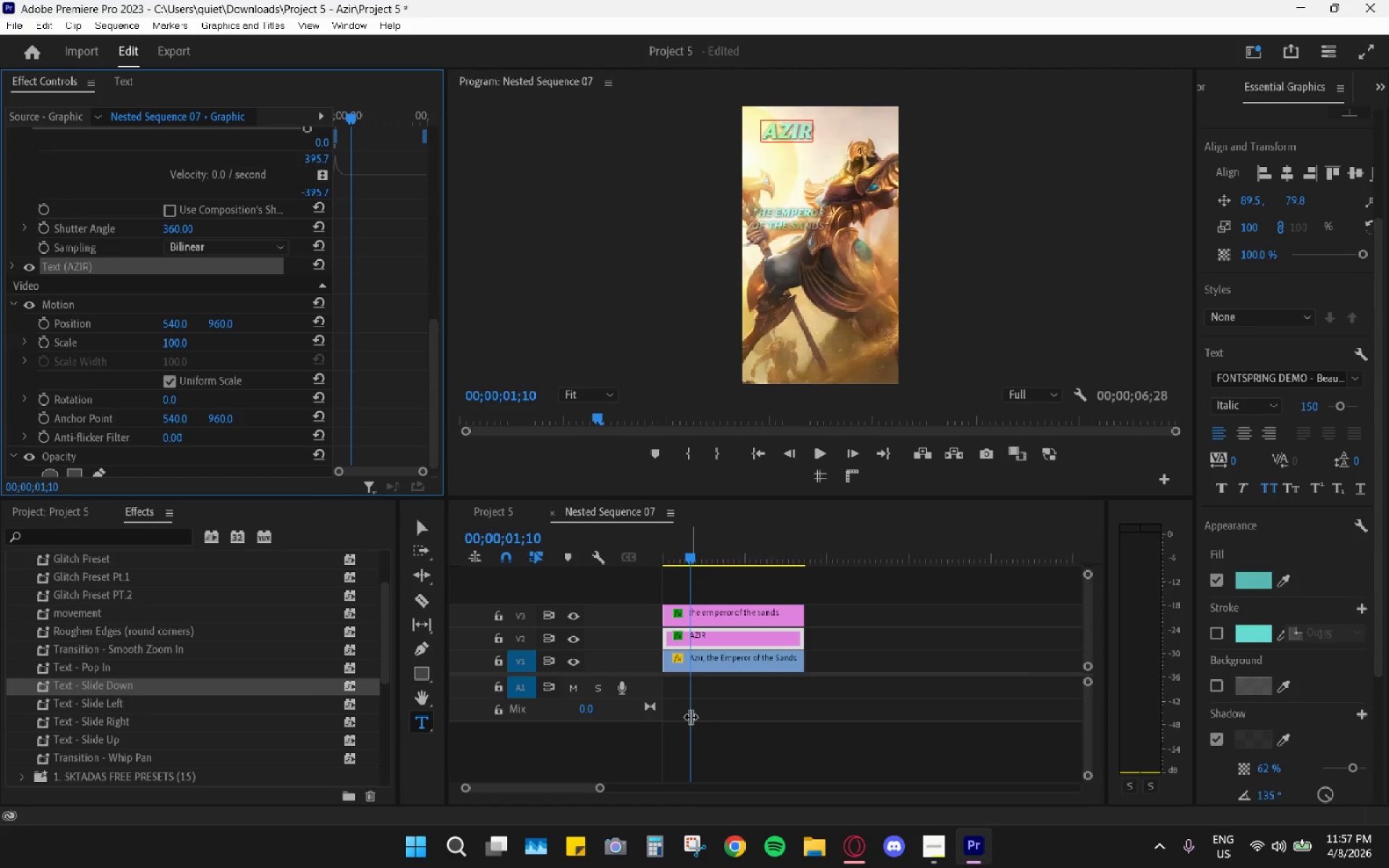 
wait(46.08)
 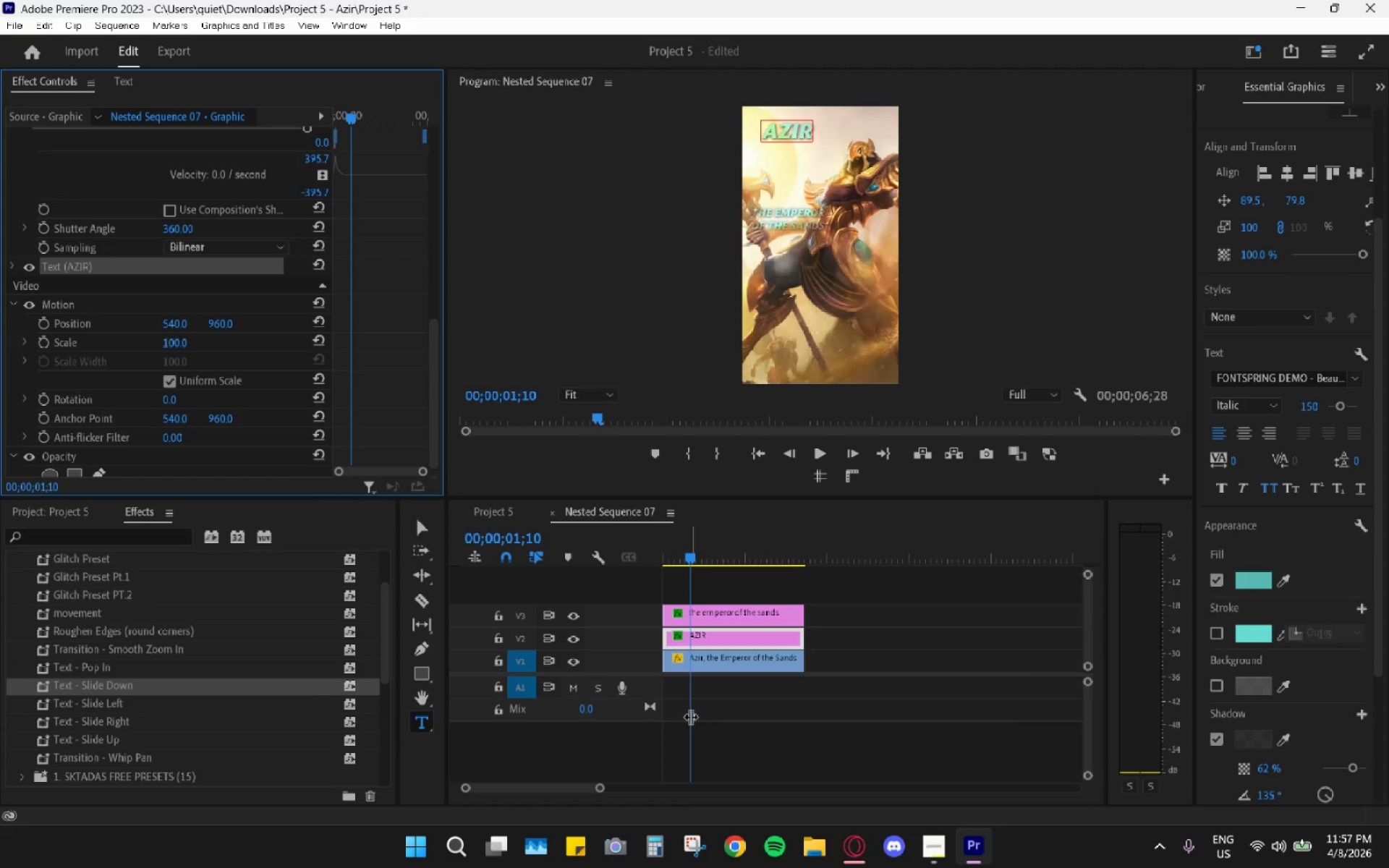 
key(V)
 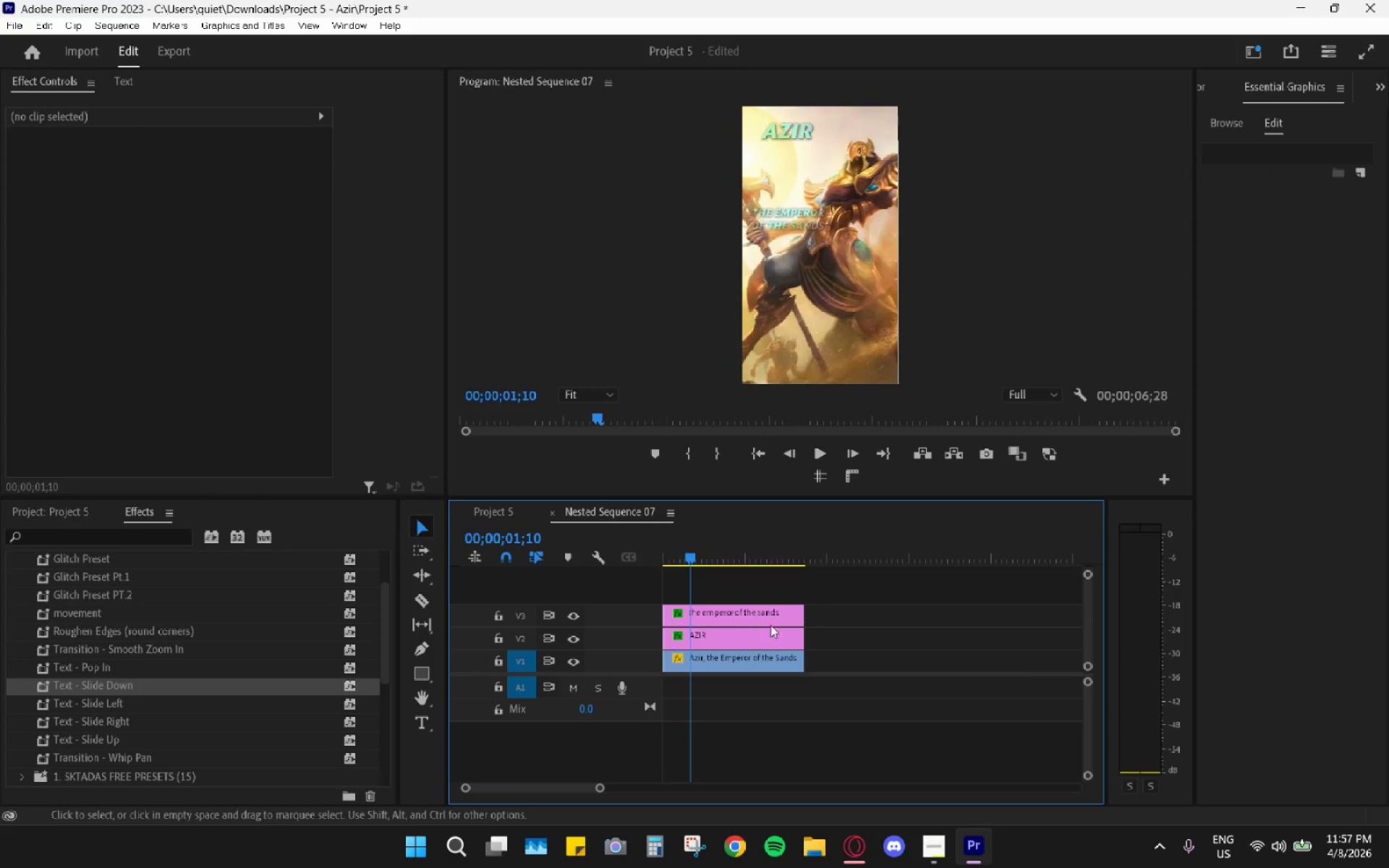 
left_click([715, 636])
 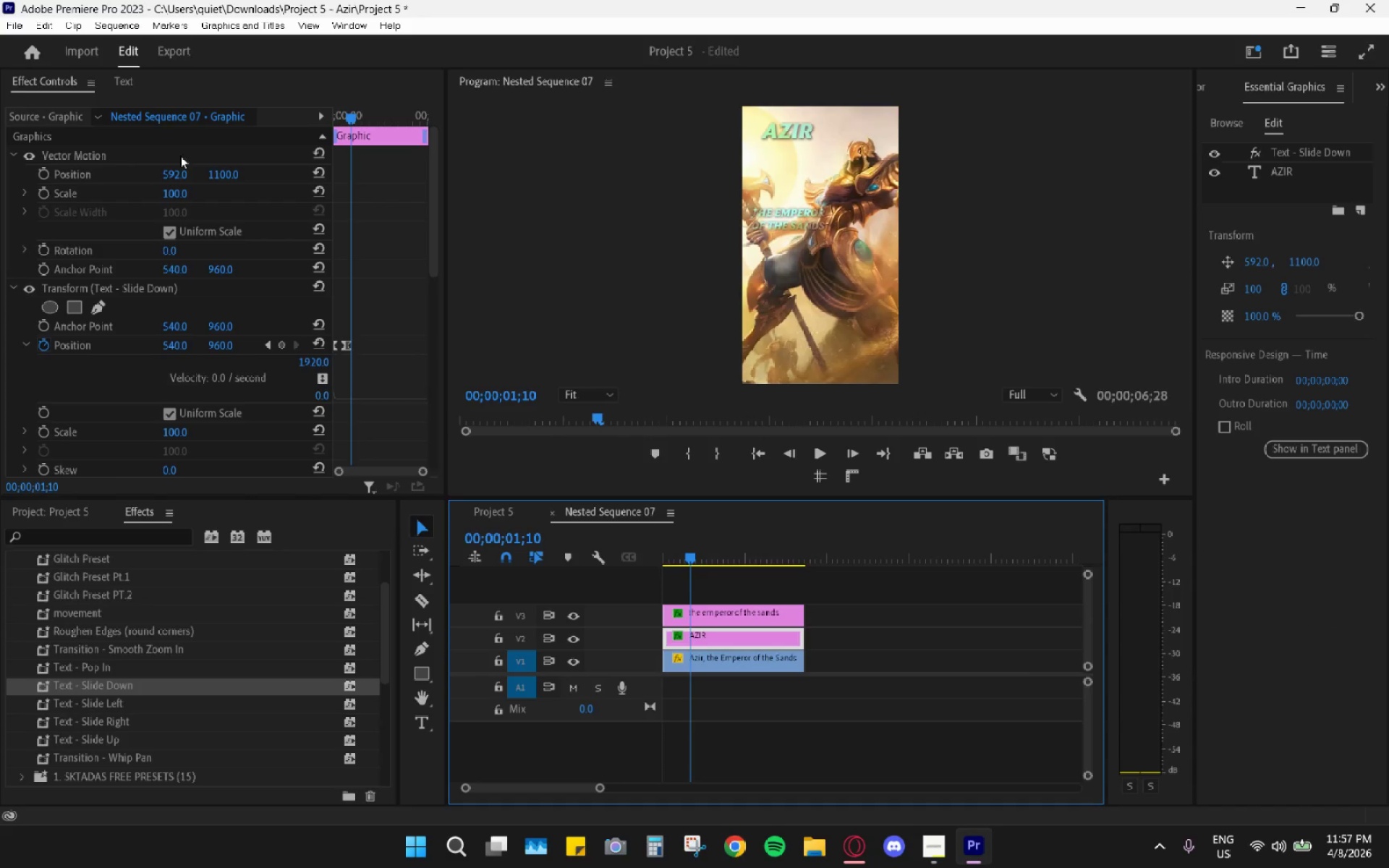 
scroll: coordinate [169, 297], scroll_direction: down, amount: 32.0
 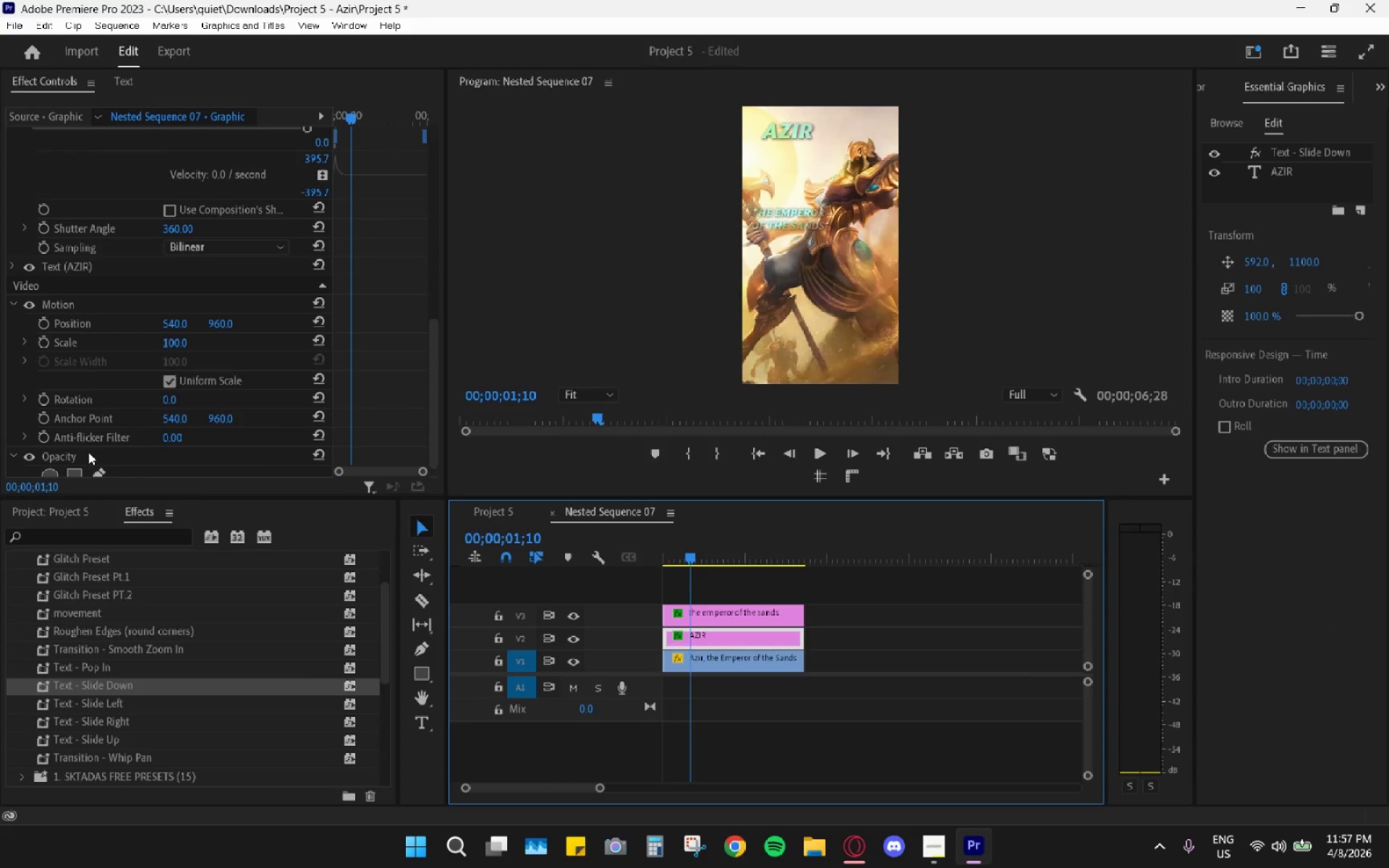 
scroll: coordinate [58, 299], scroll_direction: up, amount: 22.0
 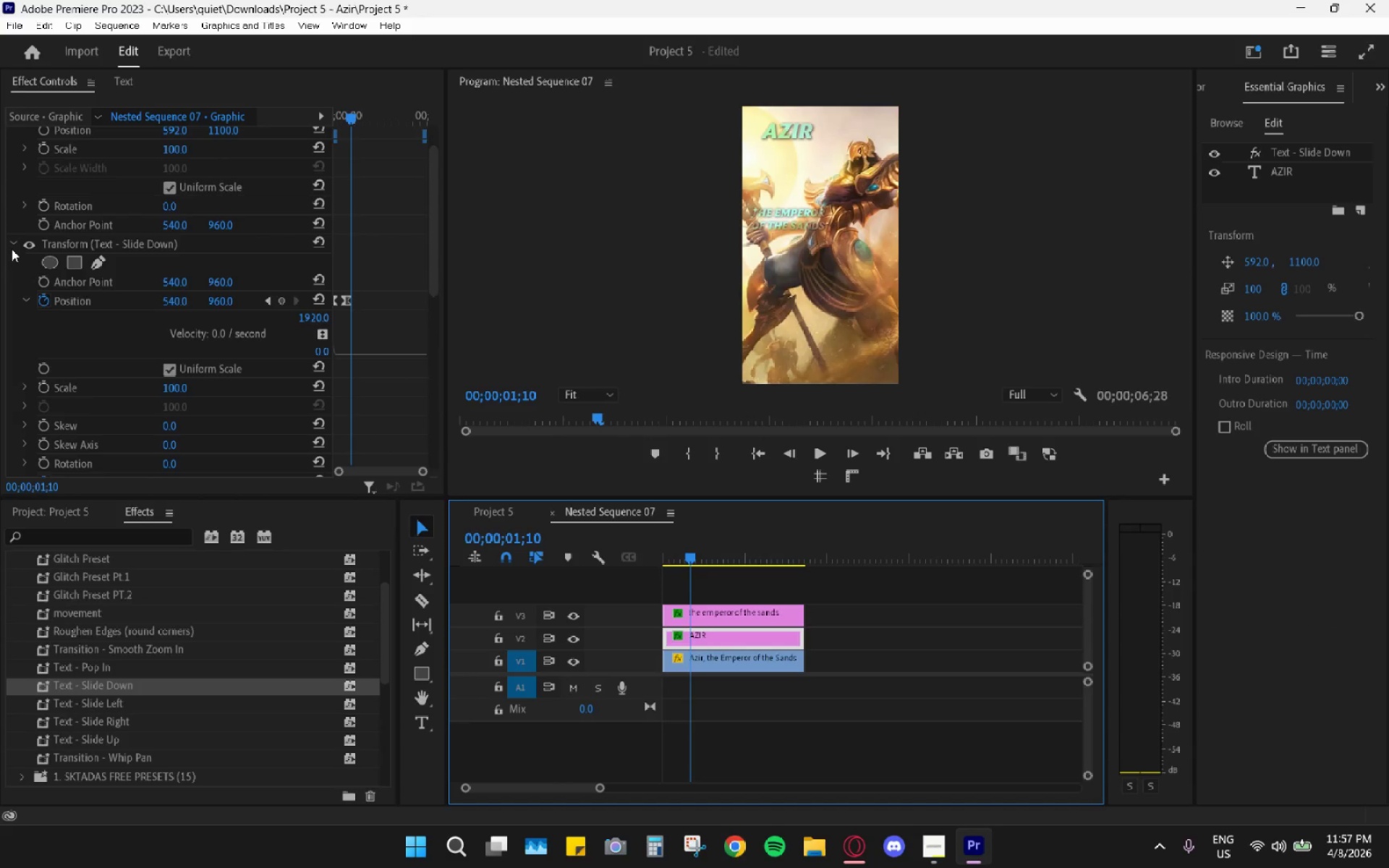 
left_click([13, 245])
 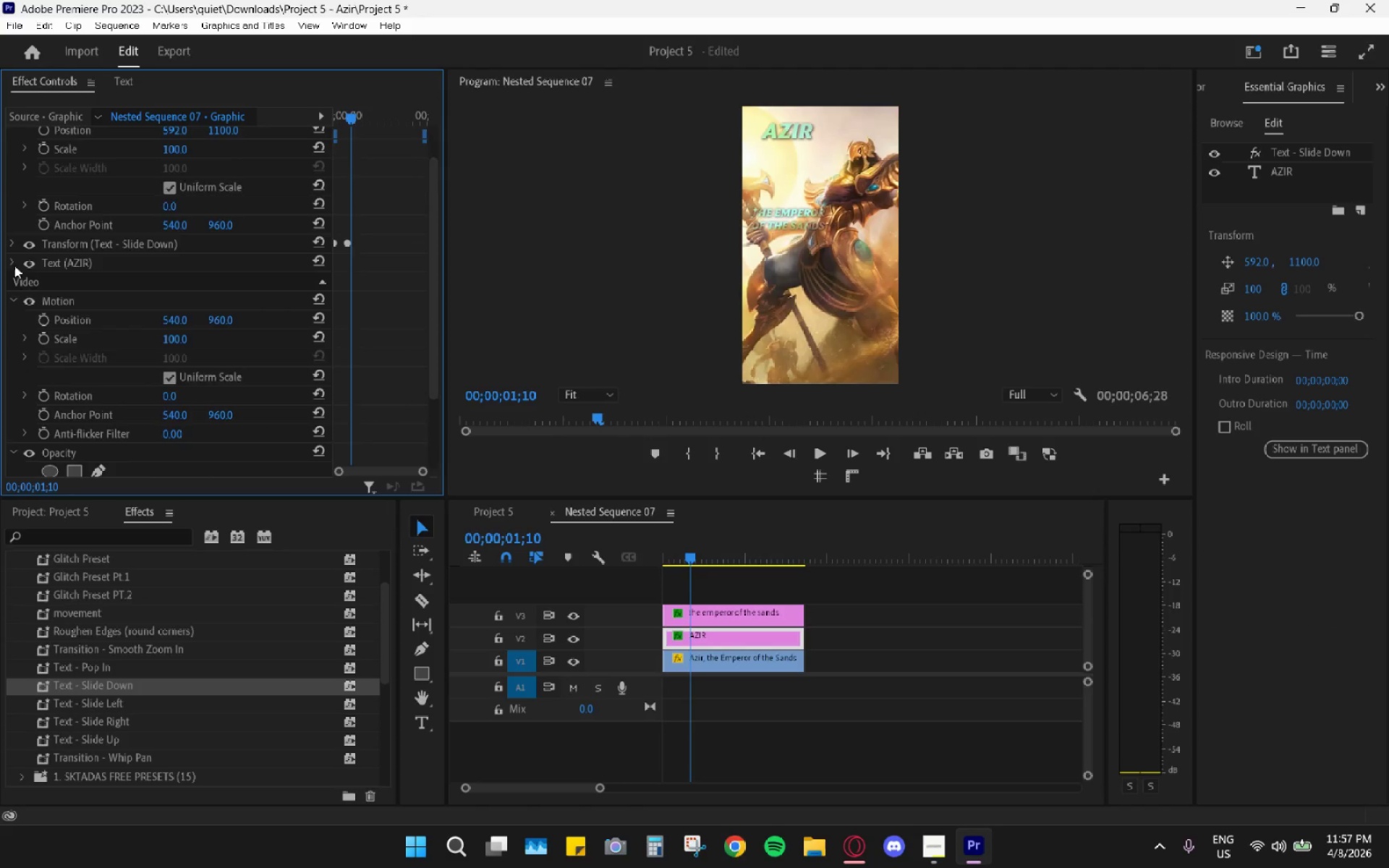 
scroll: coordinate [226, 595], scroll_direction: down, amount: 14.0
 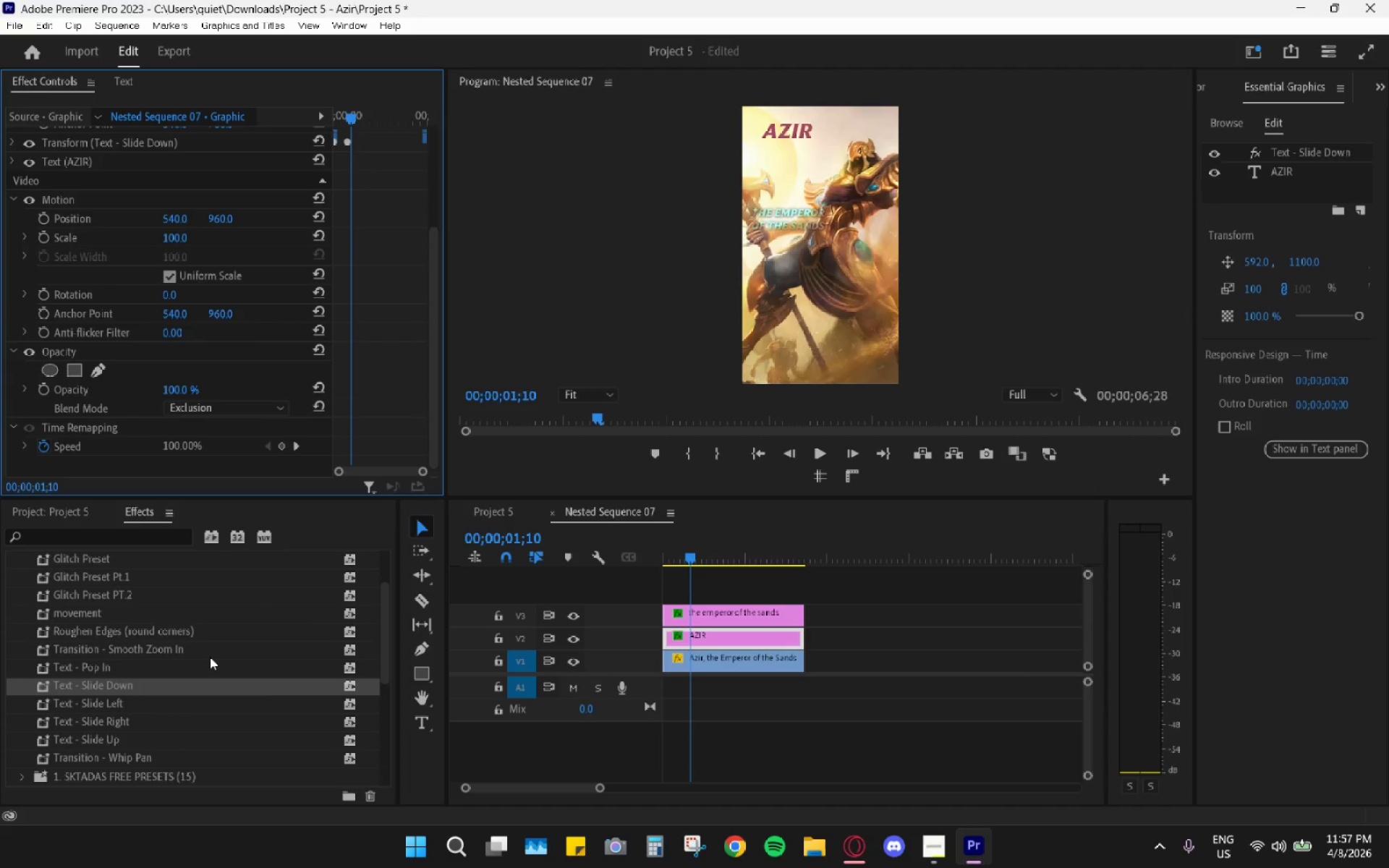 
left_click([221, 411])
 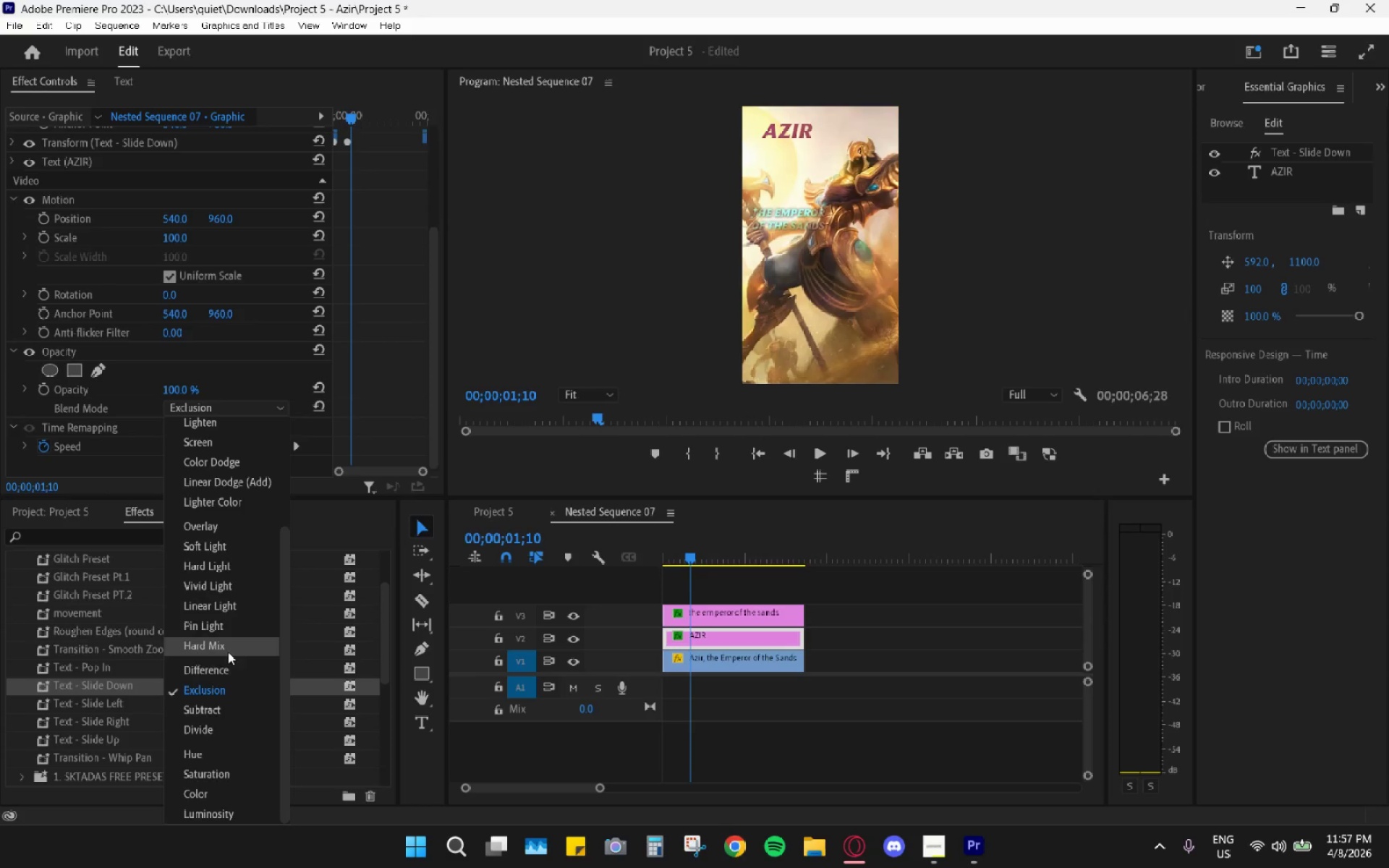 
scroll: coordinate [228, 668], scroll_direction: down, amount: 3.0
 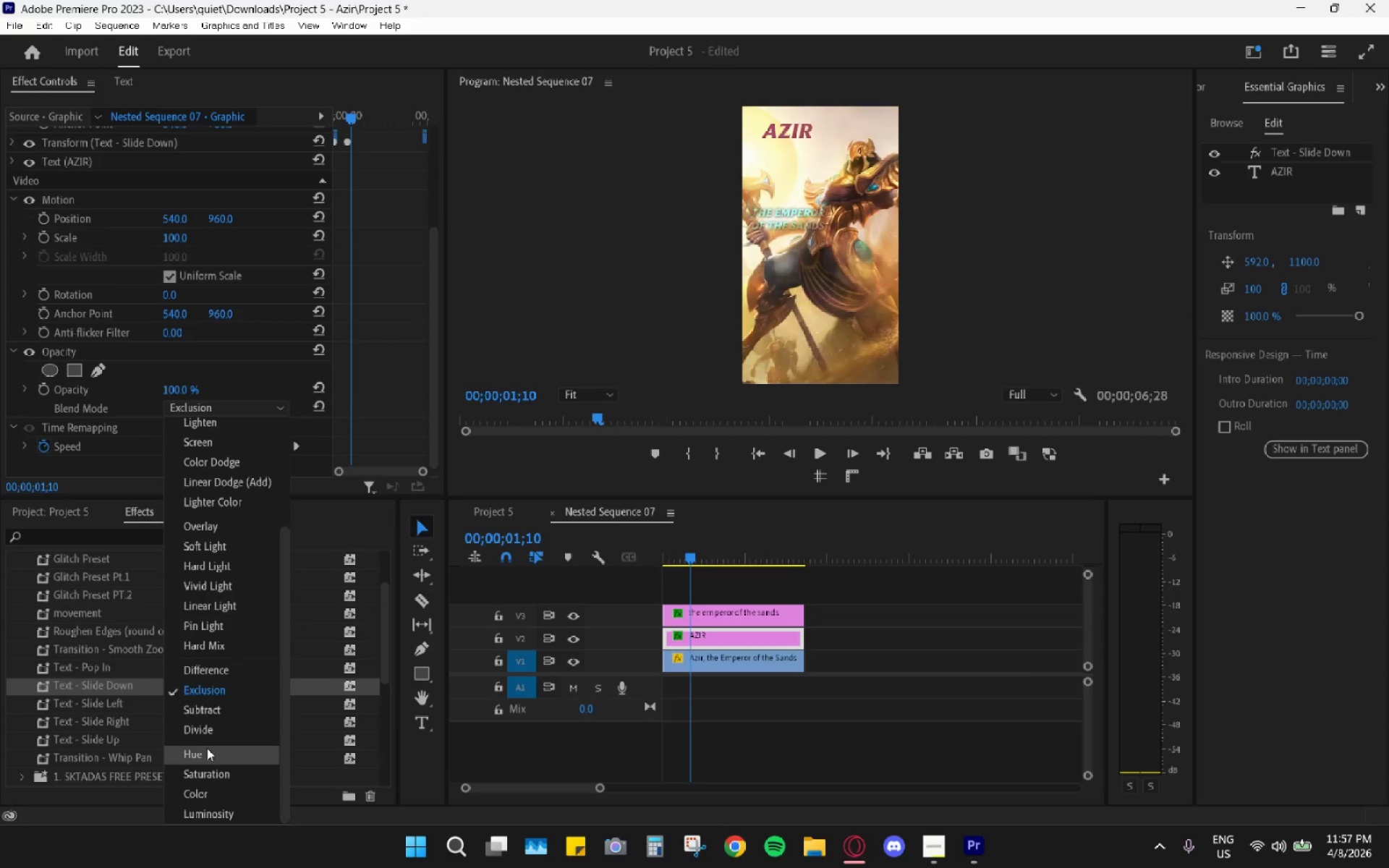 
left_click([207, 748])
 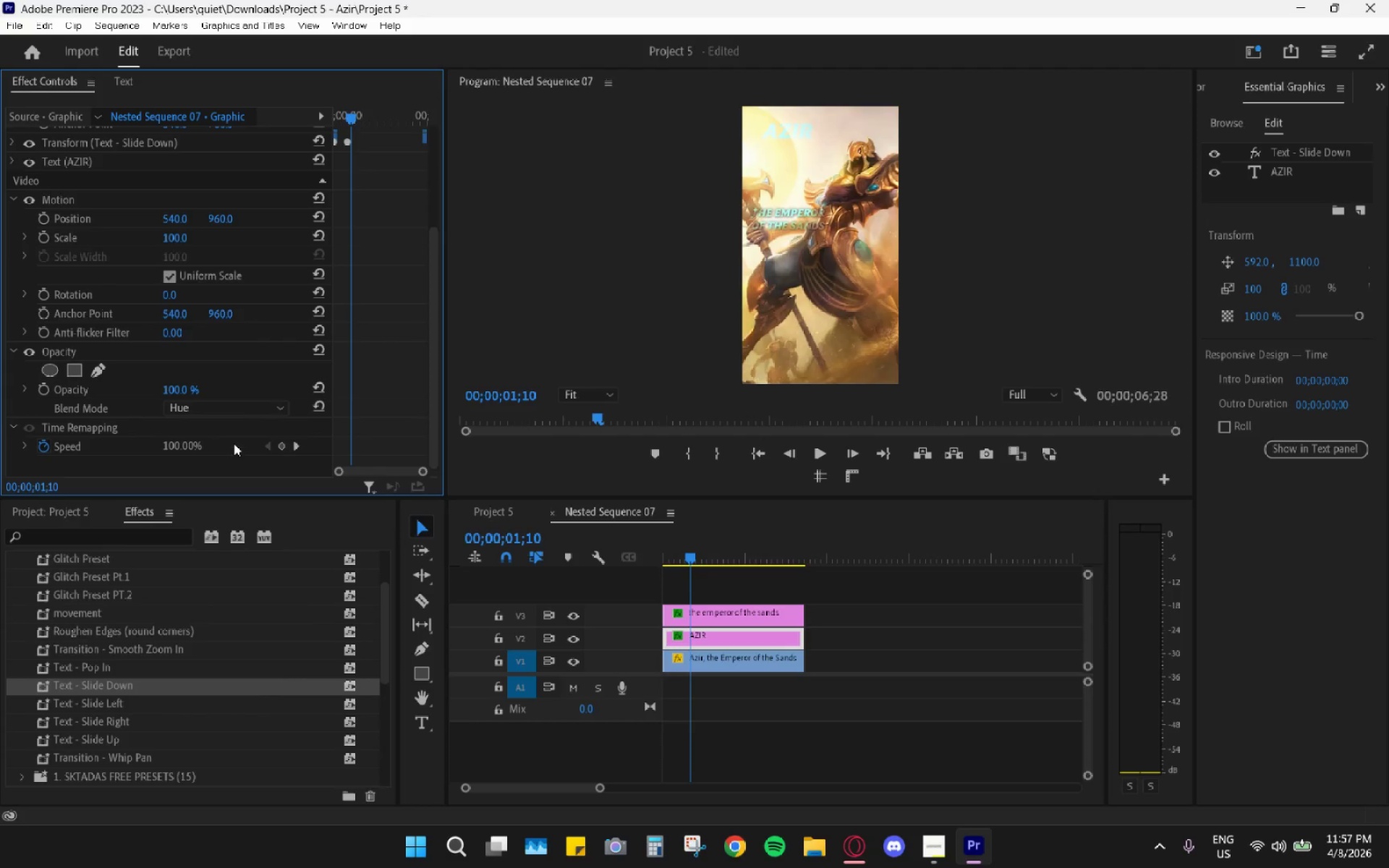 
left_click([226, 412])
 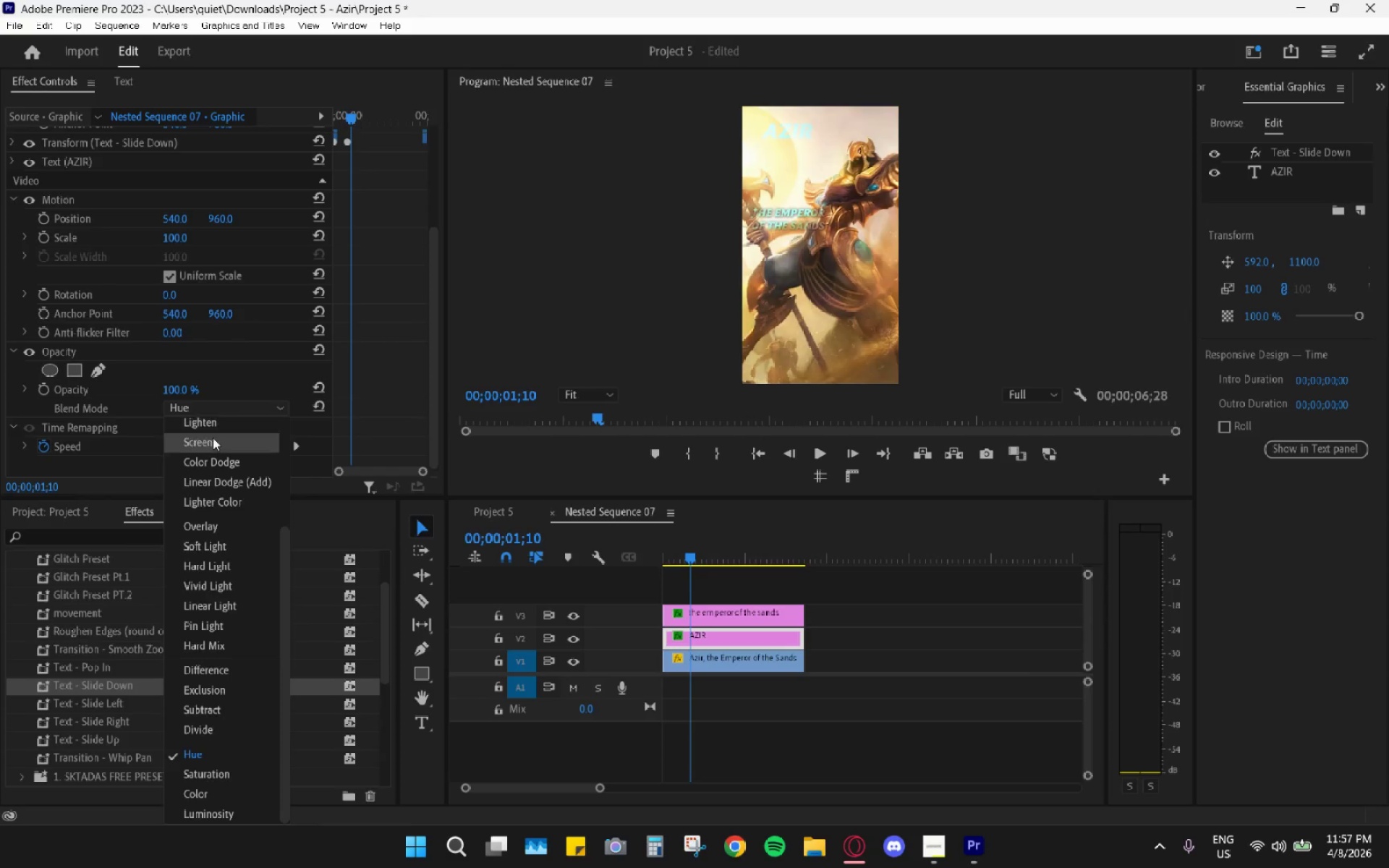 
scroll: coordinate [217, 438], scroll_direction: up, amount: 15.0
 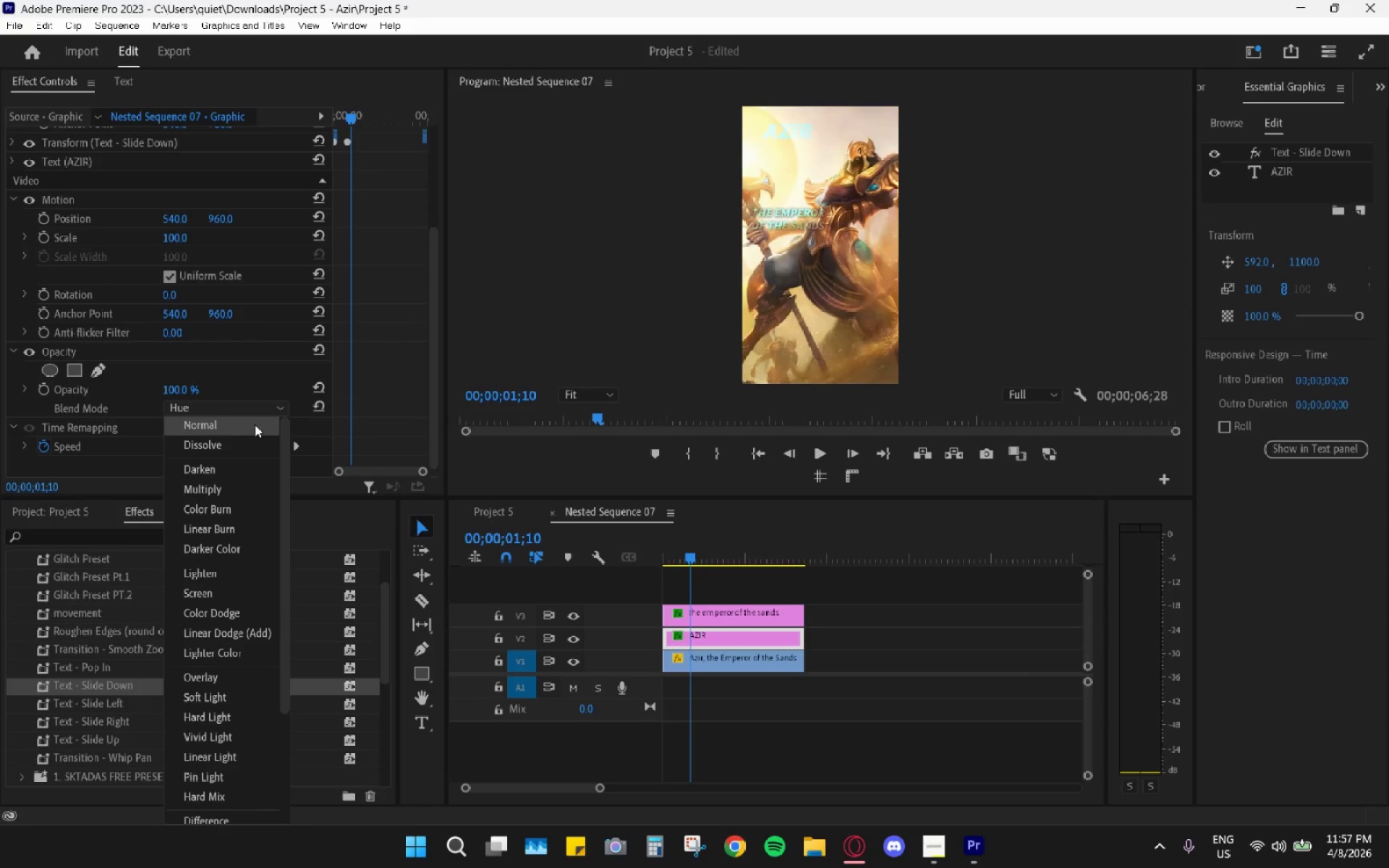 
left_click([226, 425])
 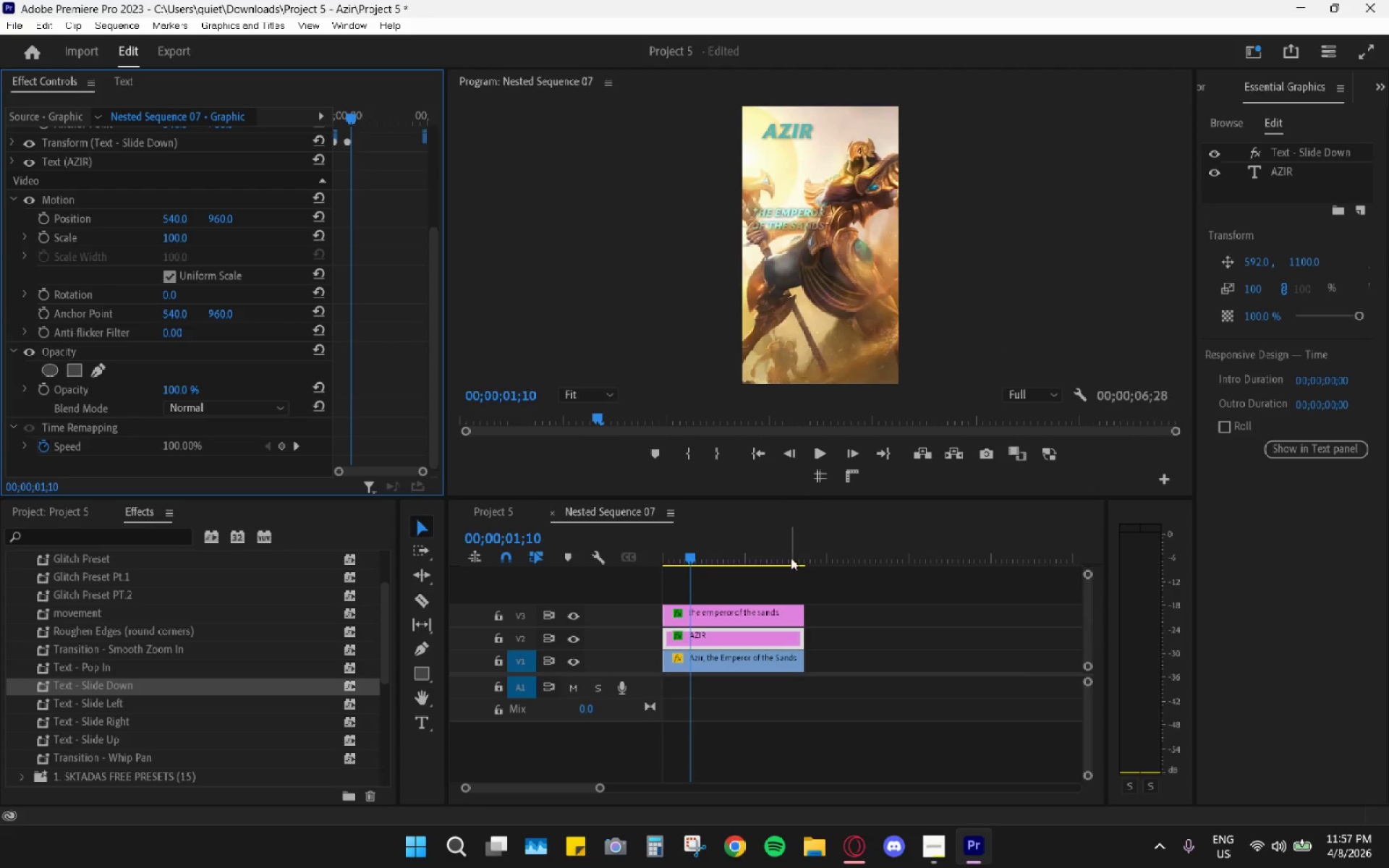 
left_click([731, 616])
 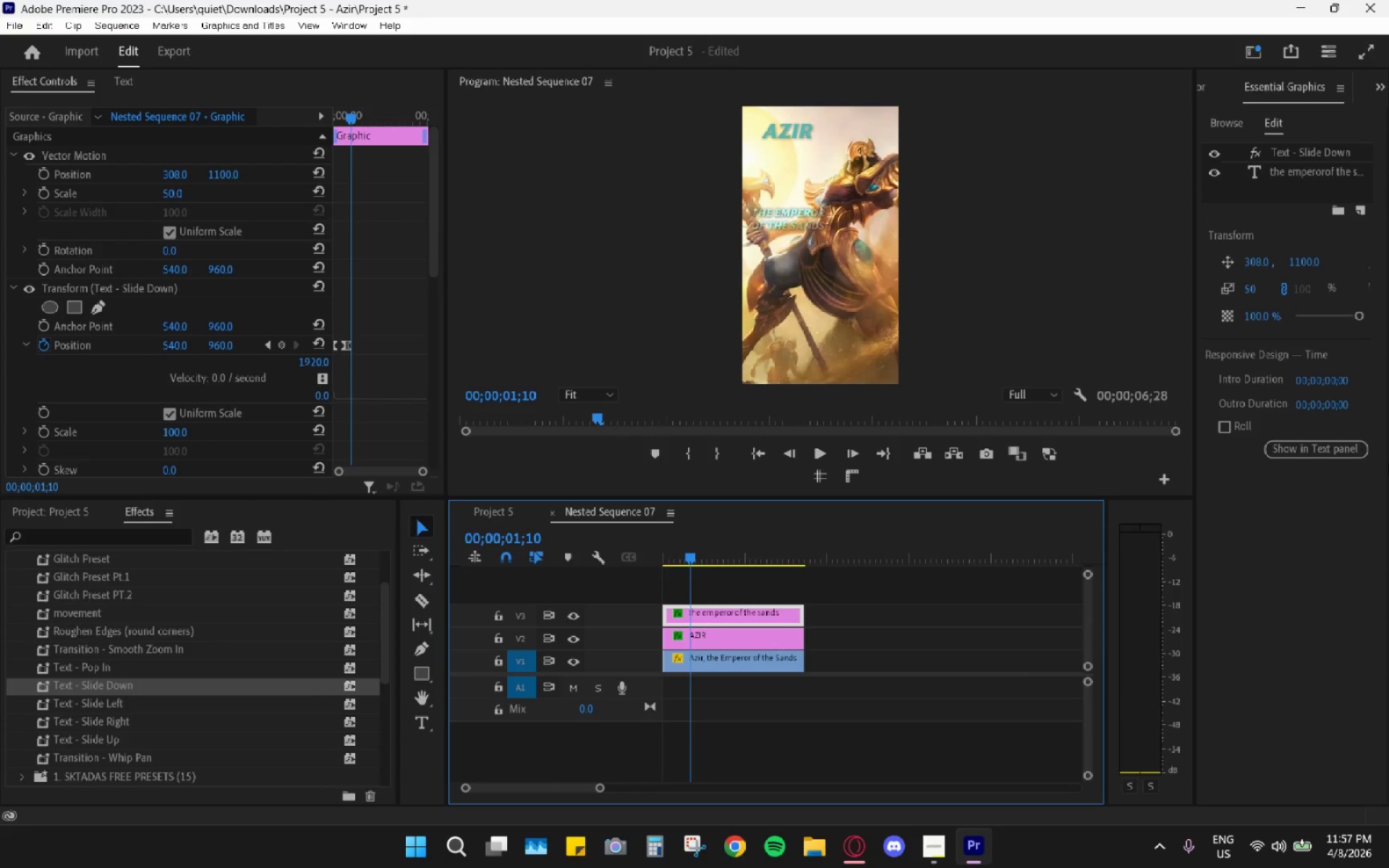 
wait(5.8)
 